 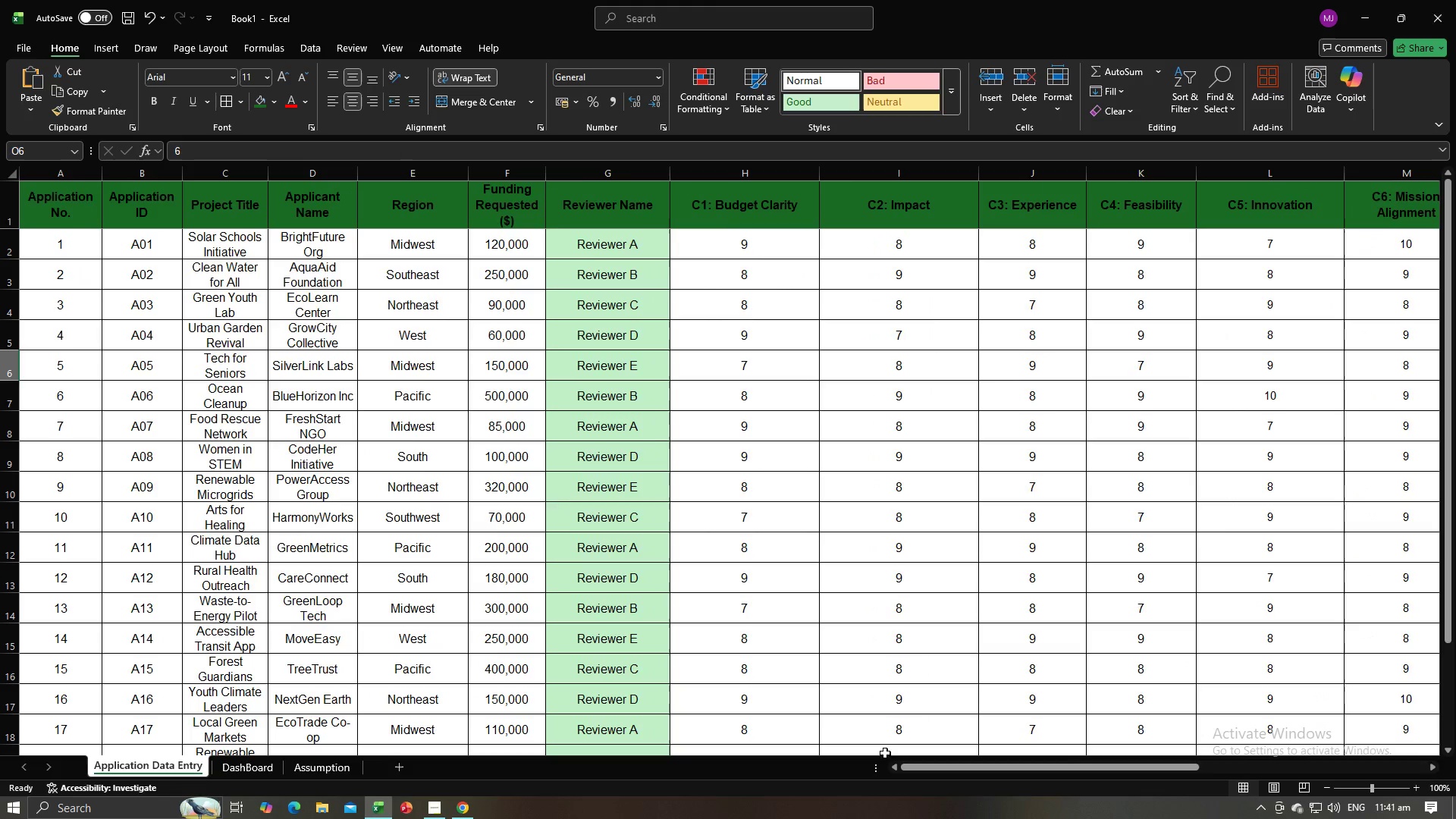 
key(Alt+AltLeft)
 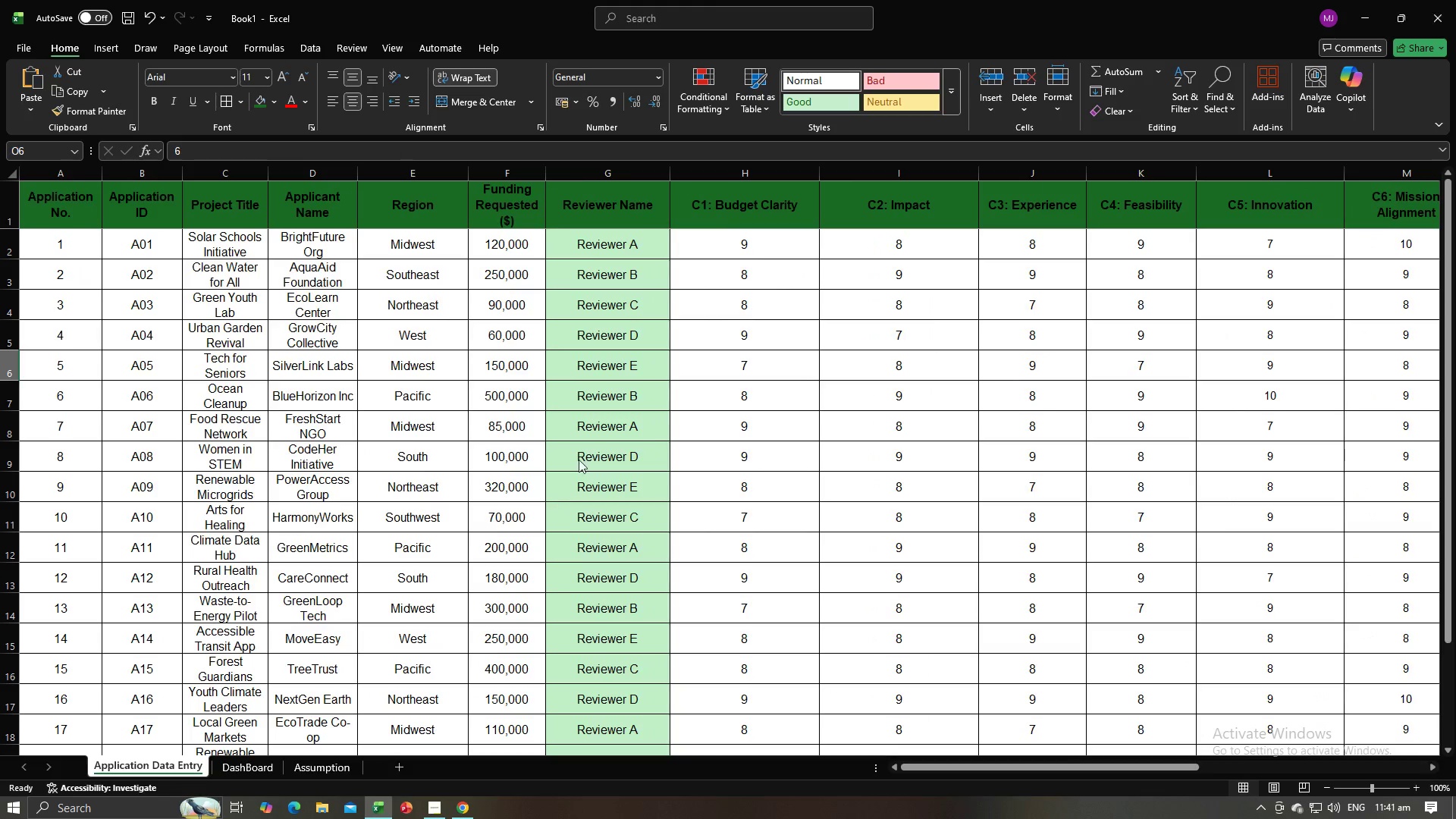 
key(Alt+Tab)
 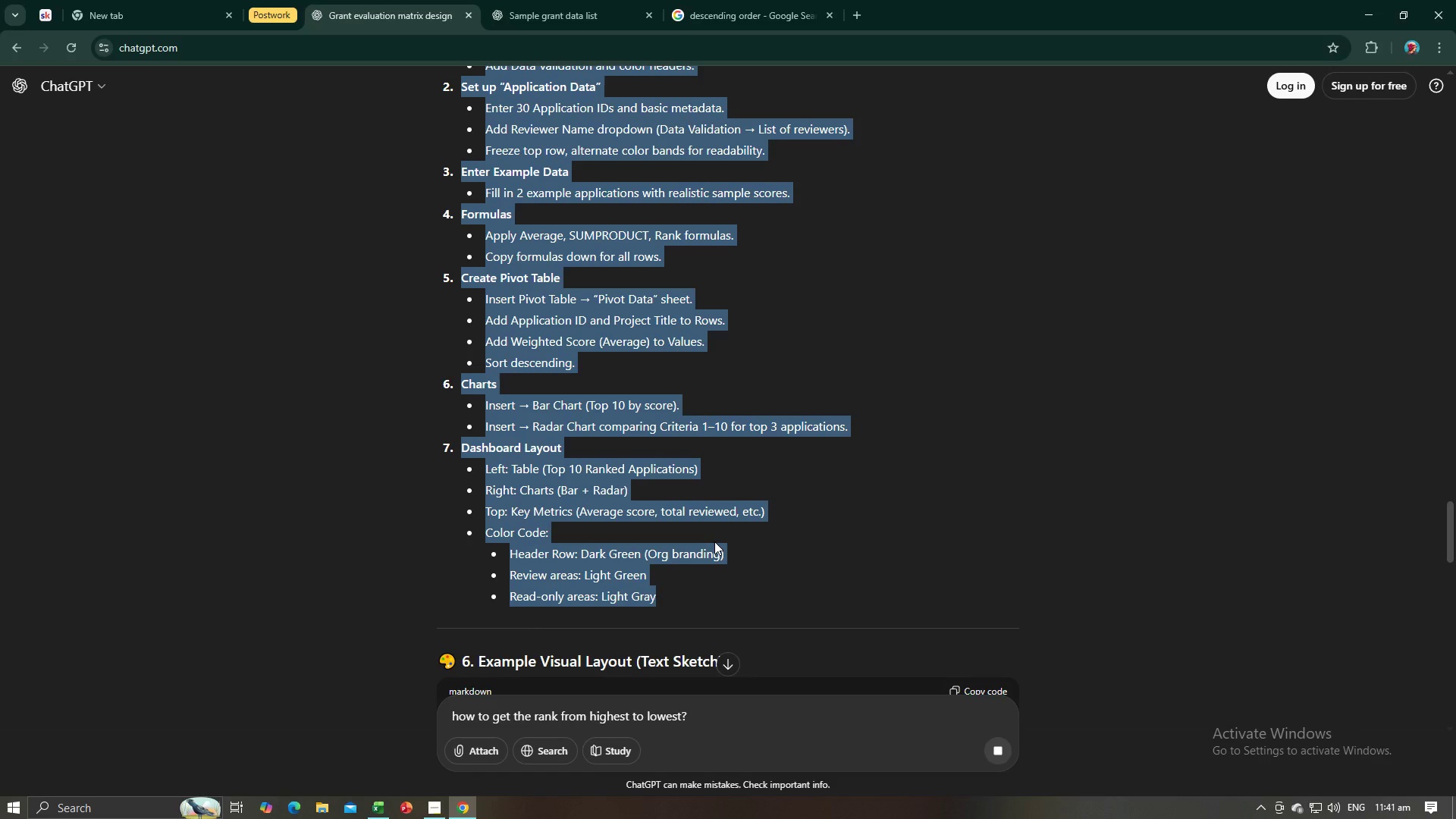 
left_click([649, 601])
 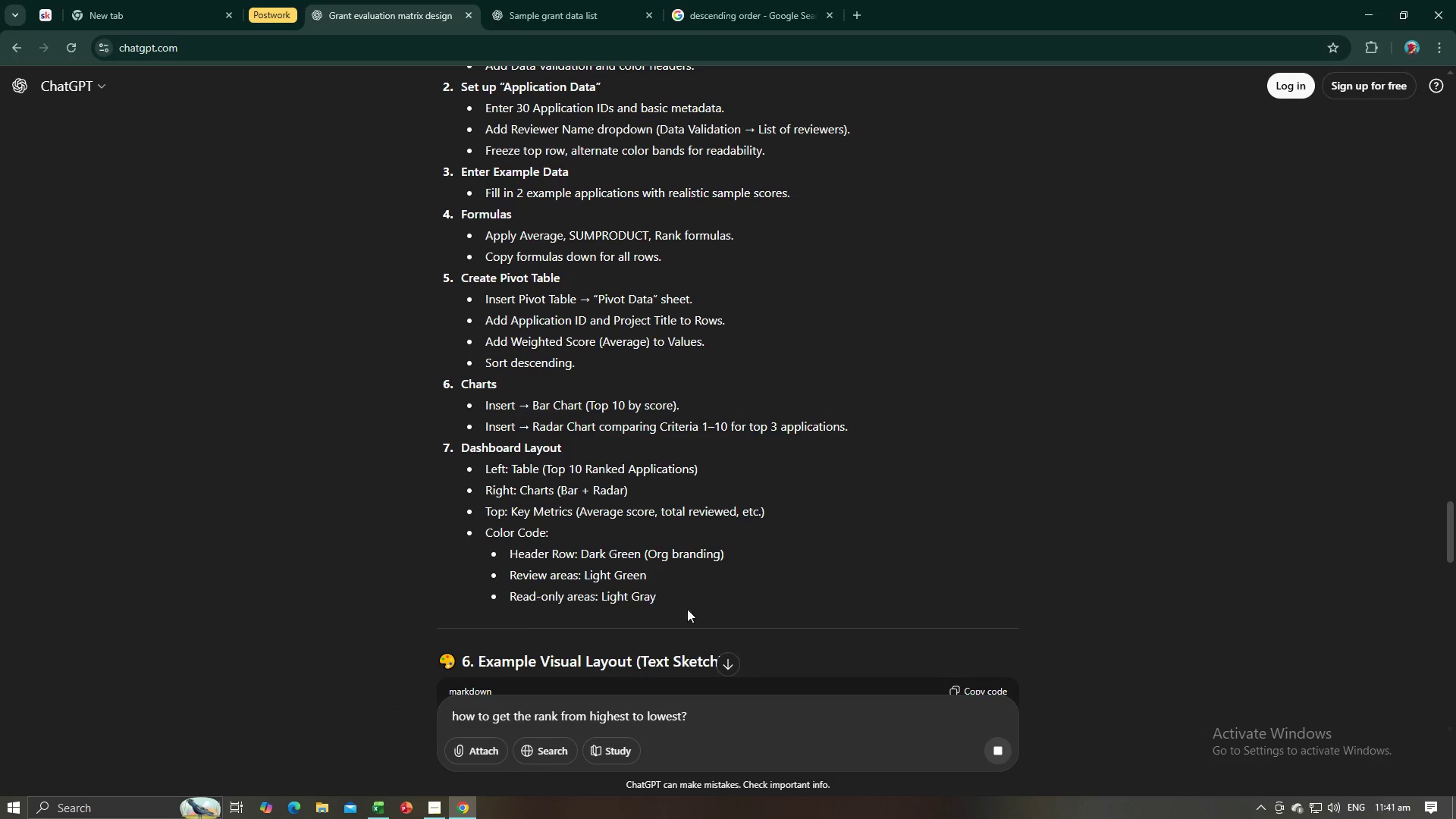 
key(Alt+AltLeft)
 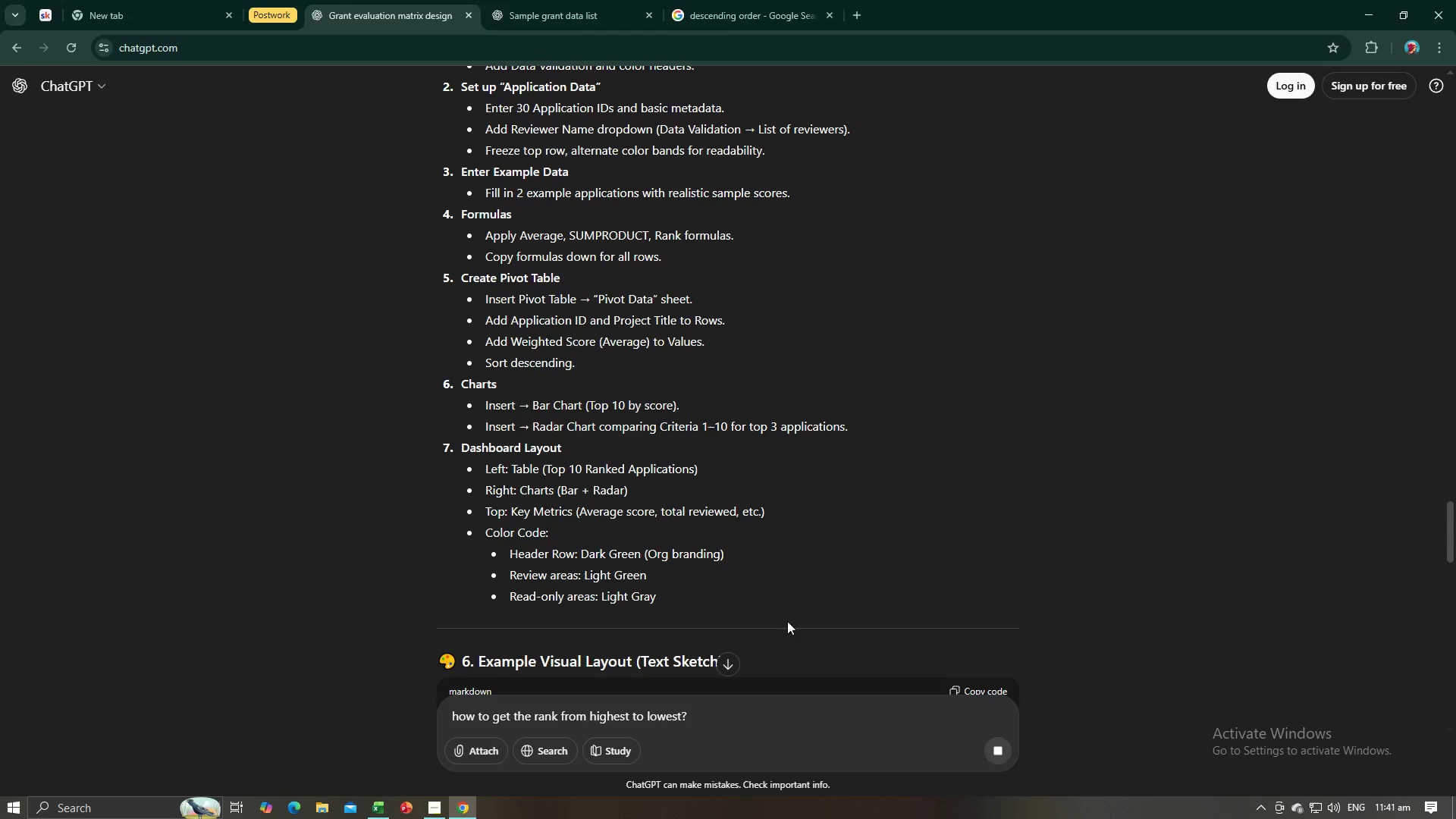 
key(Alt+Tab)
 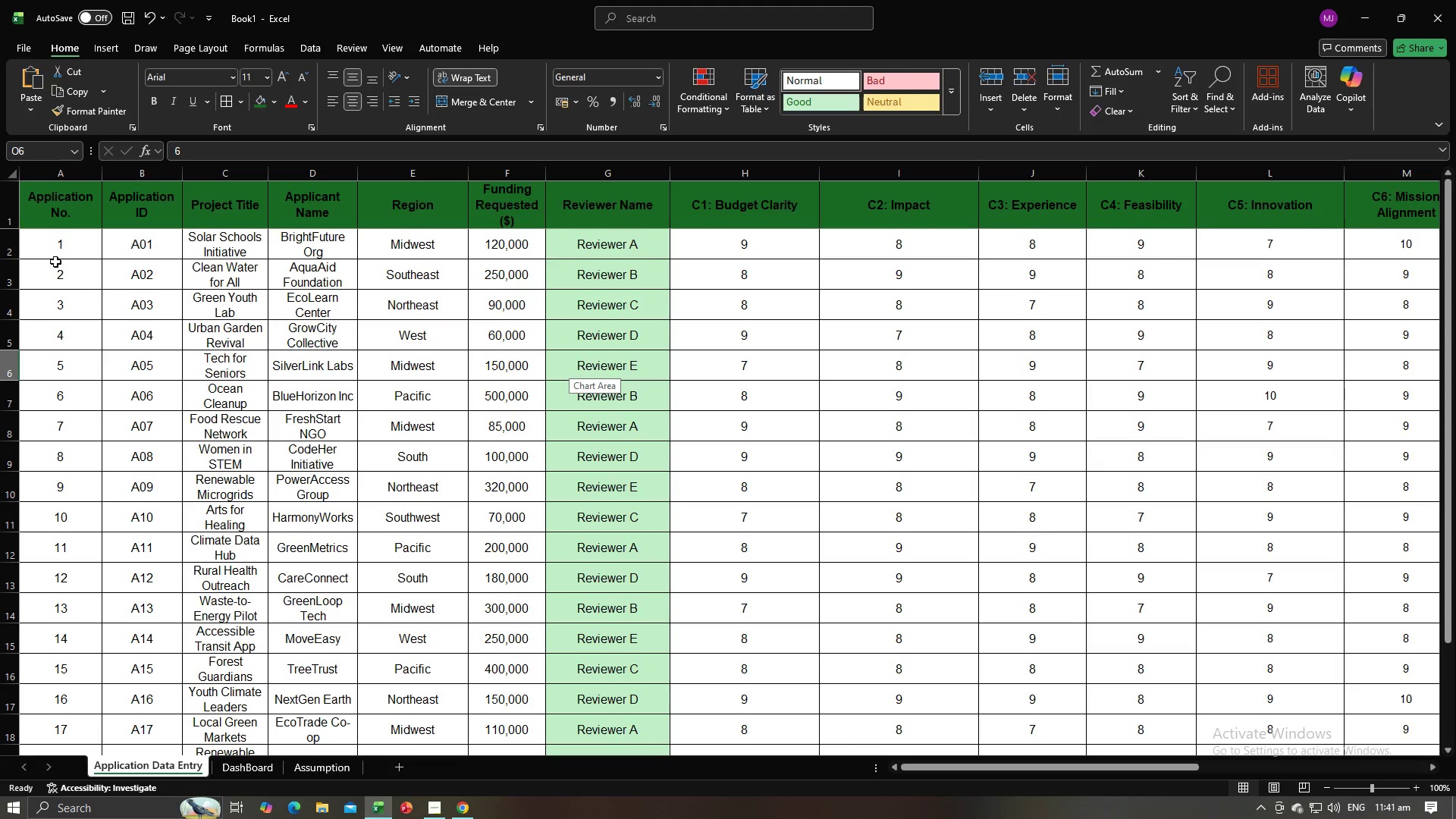 
left_click_drag(start_coordinate=[50, 249], to_coordinate=[517, 688])
 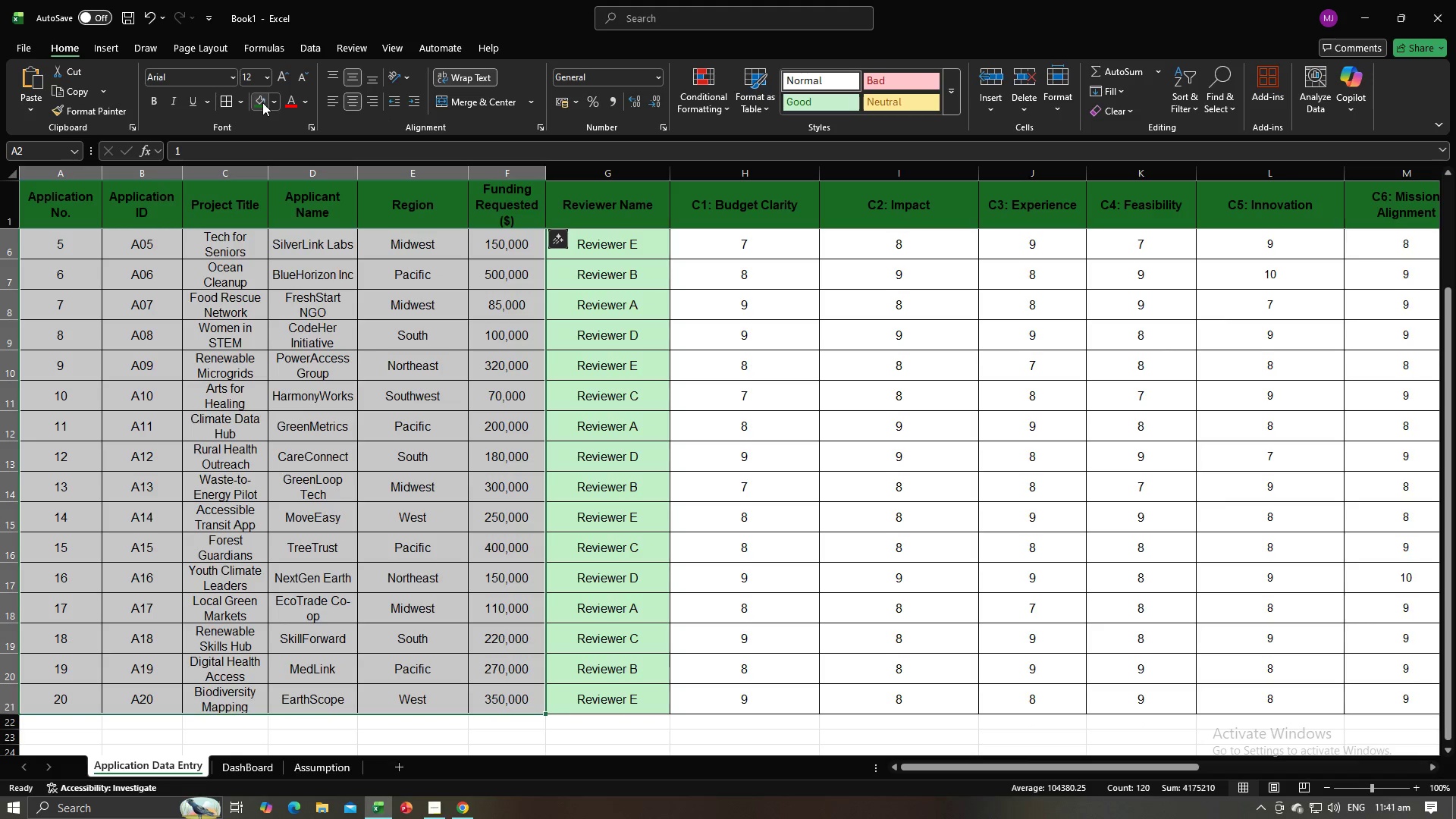 
left_click([275, 102])
 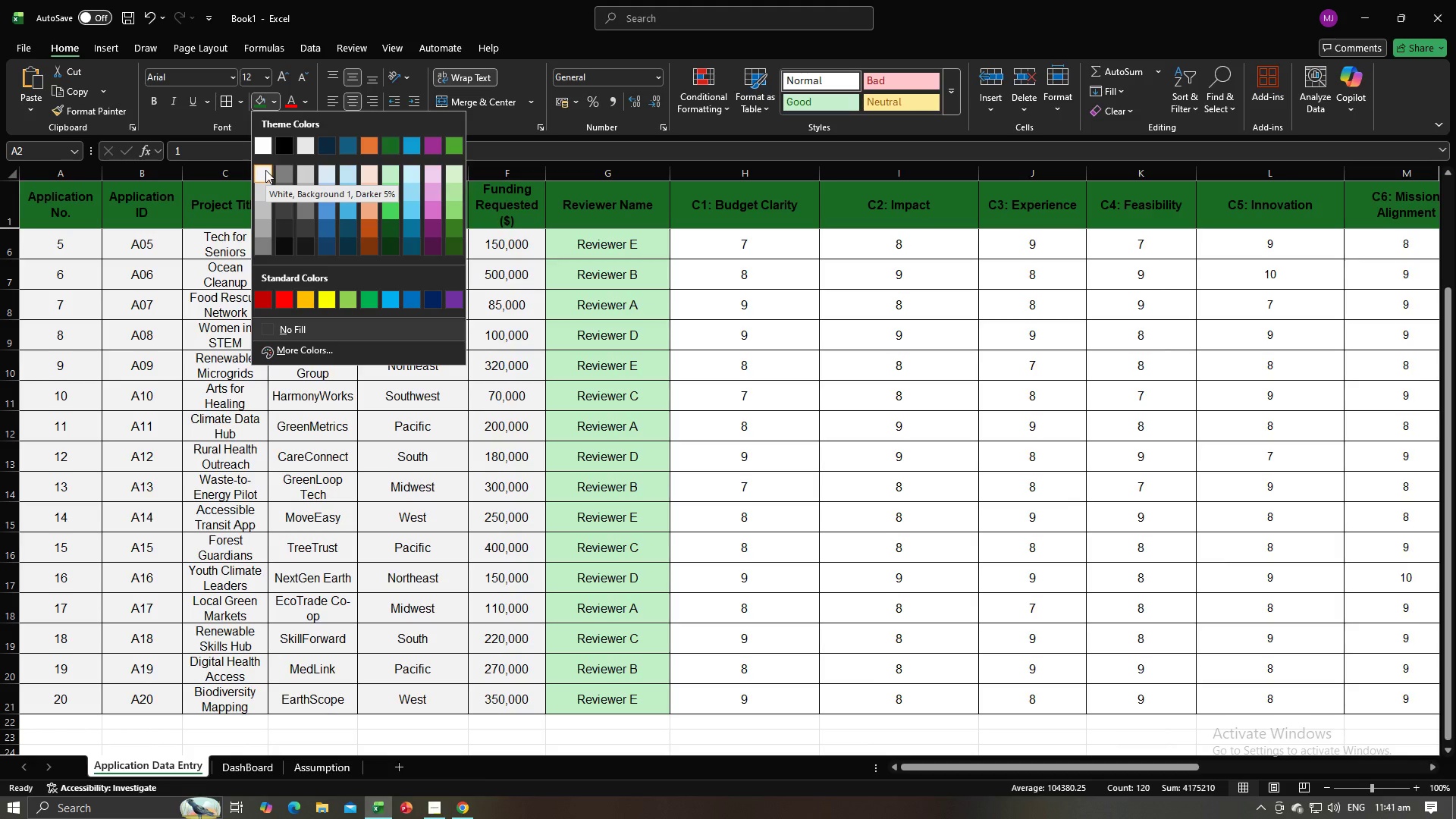 
wait(9.74)
 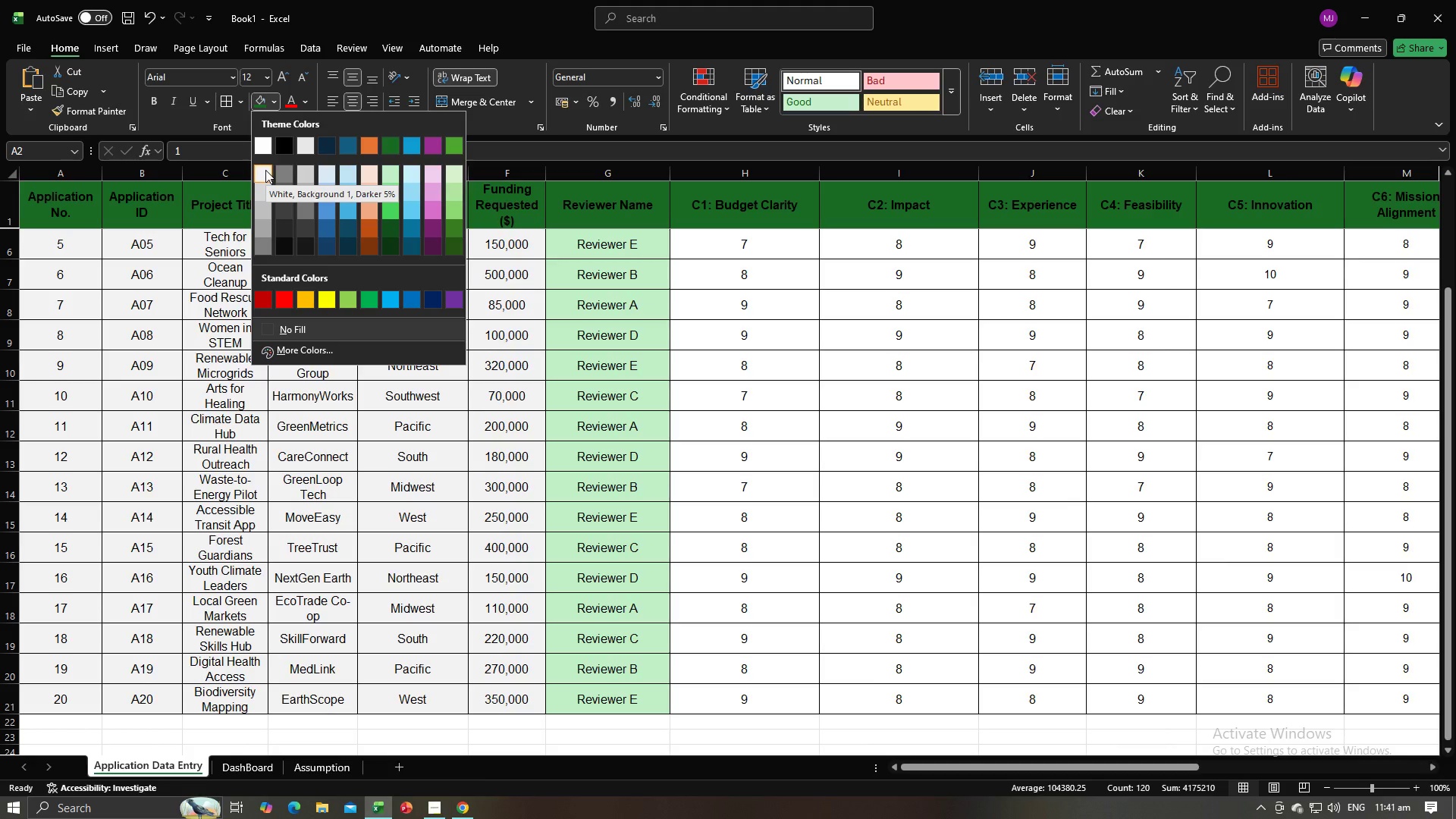 
left_click([303, 168])
 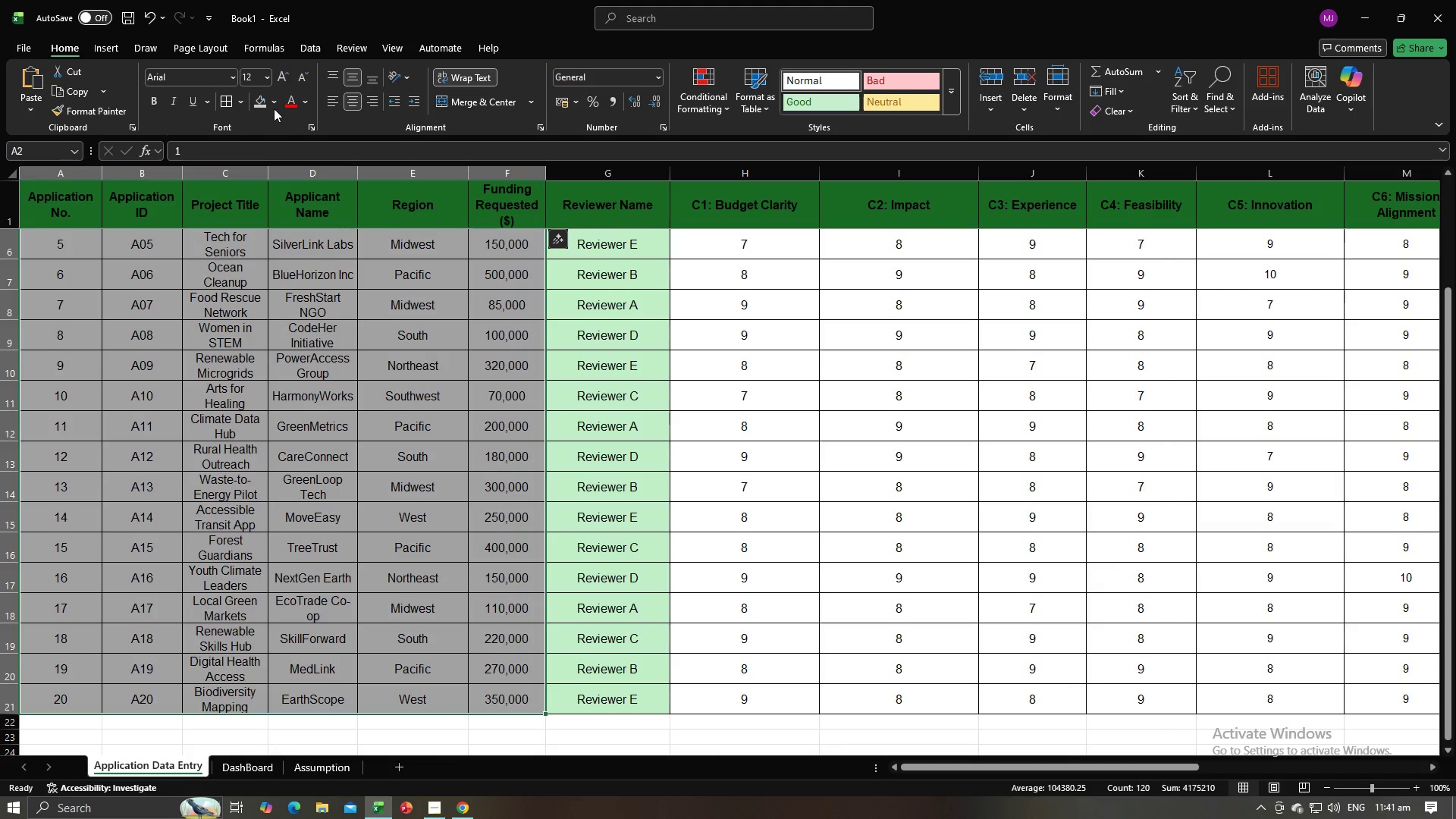 
left_click([278, 107])
 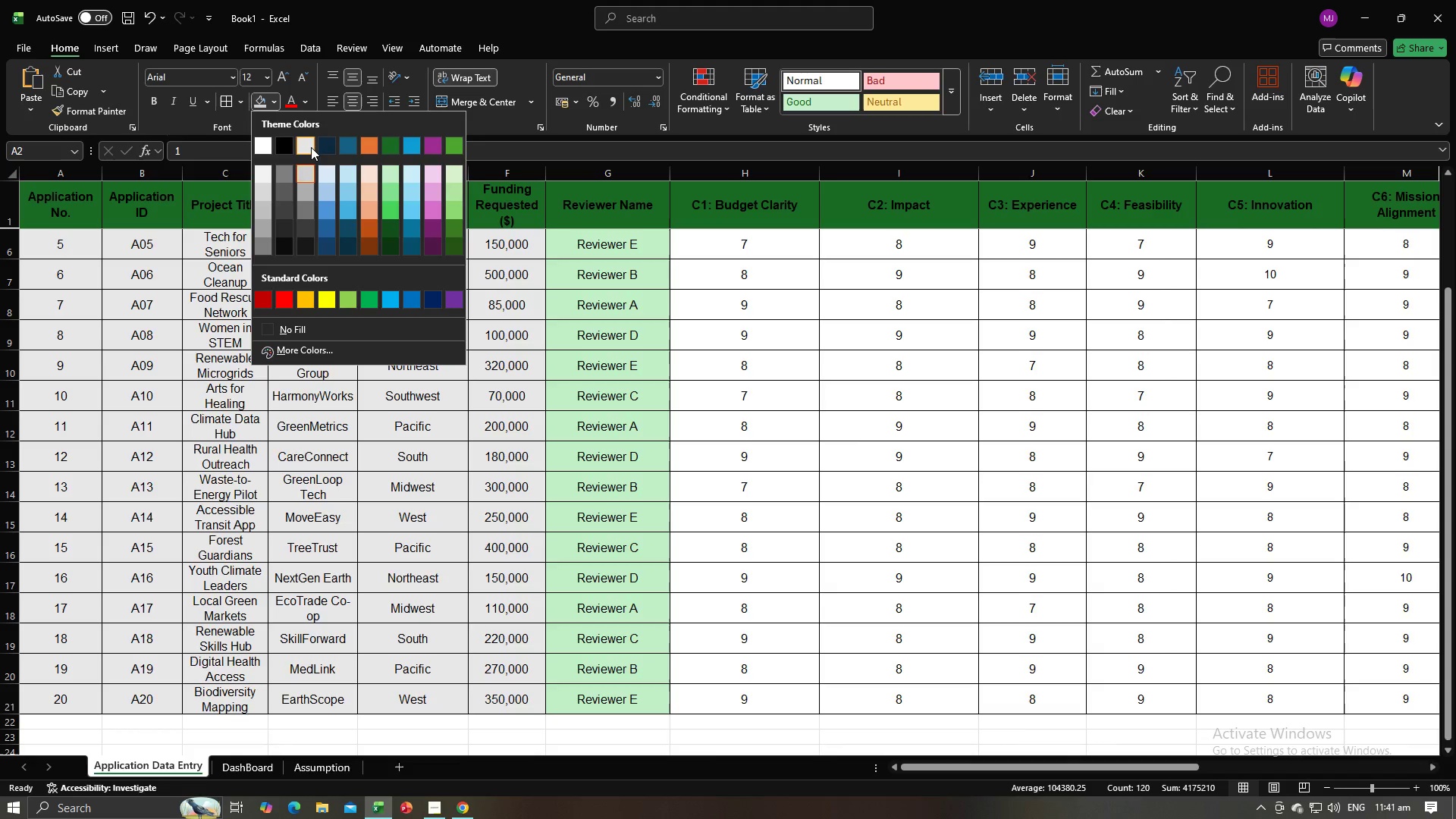 
left_click([311, 147])
 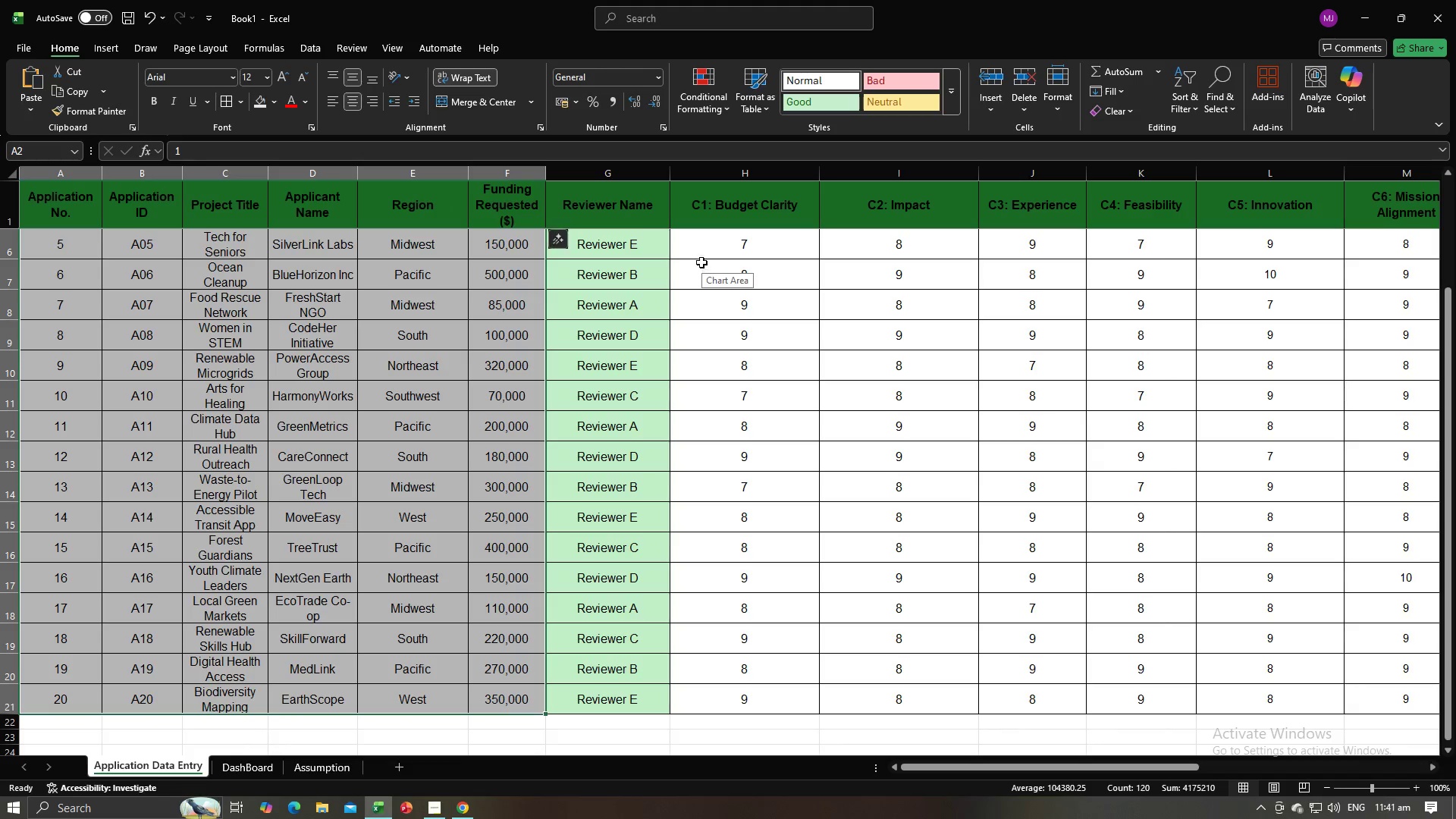 
left_click([701, 255])
 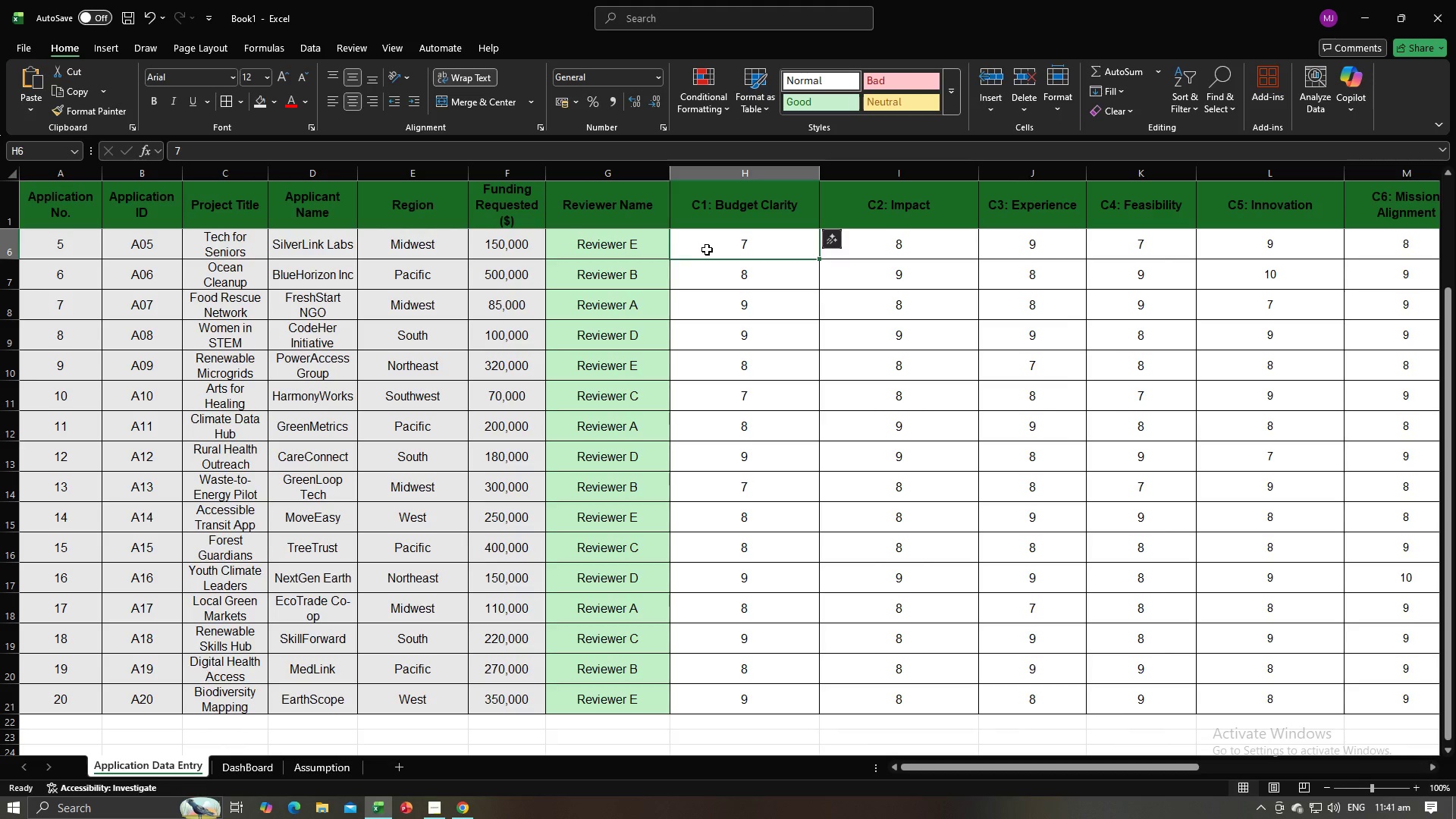 
left_click_drag(start_coordinate=[707, 249], to_coordinate=[1325, 691])
 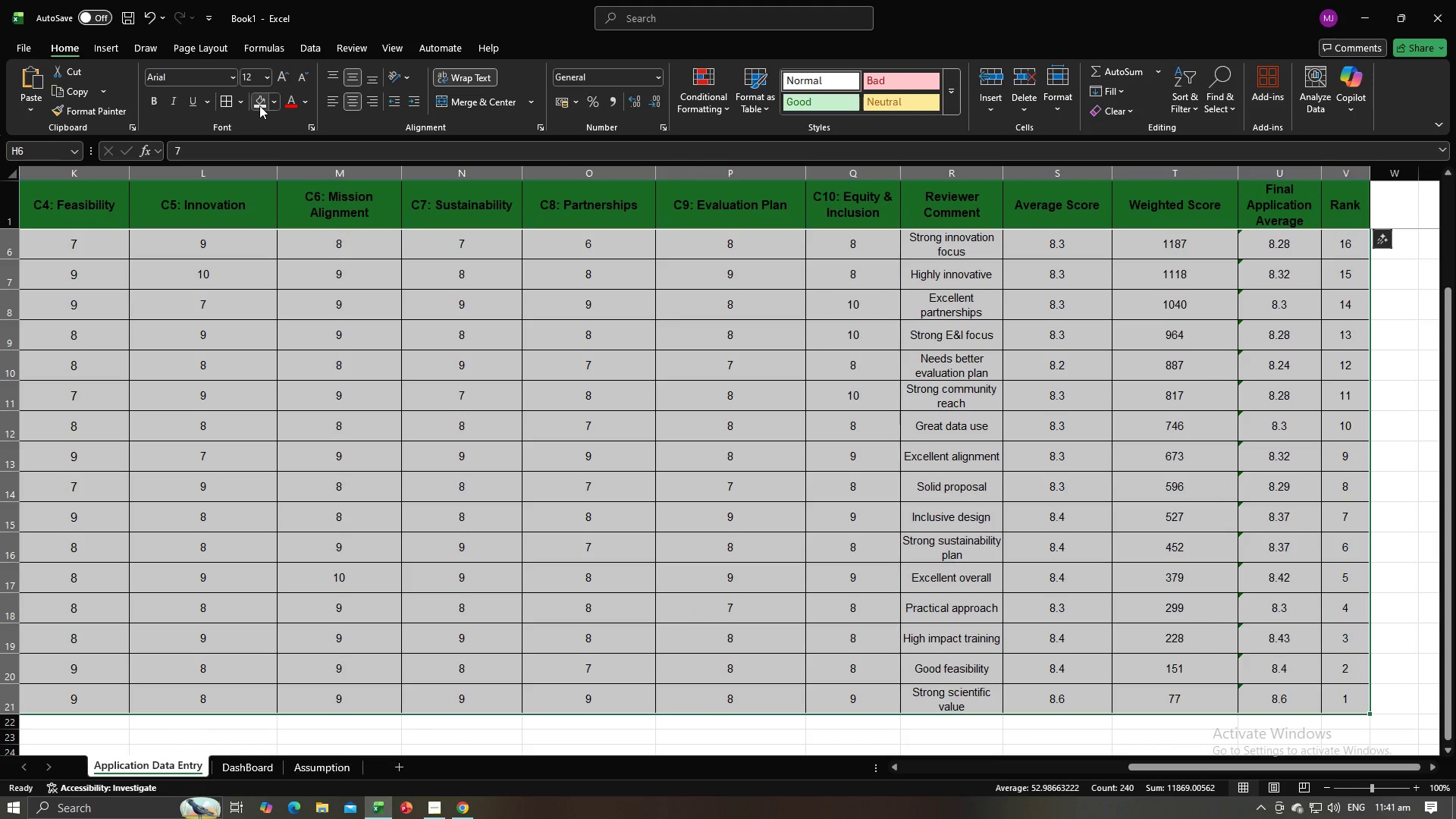 
left_click_drag(start_coordinate=[260, 104], to_coordinate=[264, 108])
 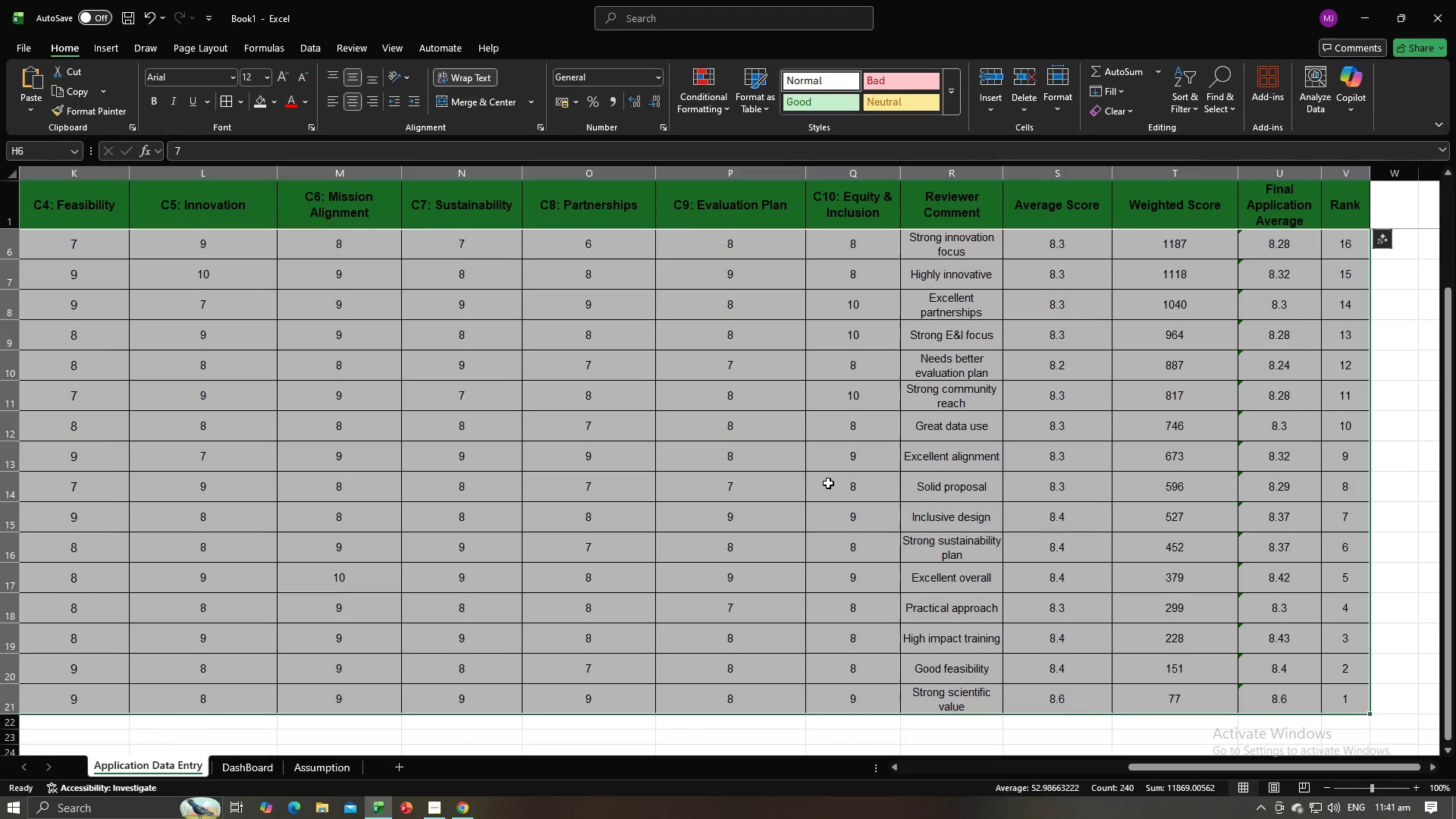 
double_click([828, 483])
 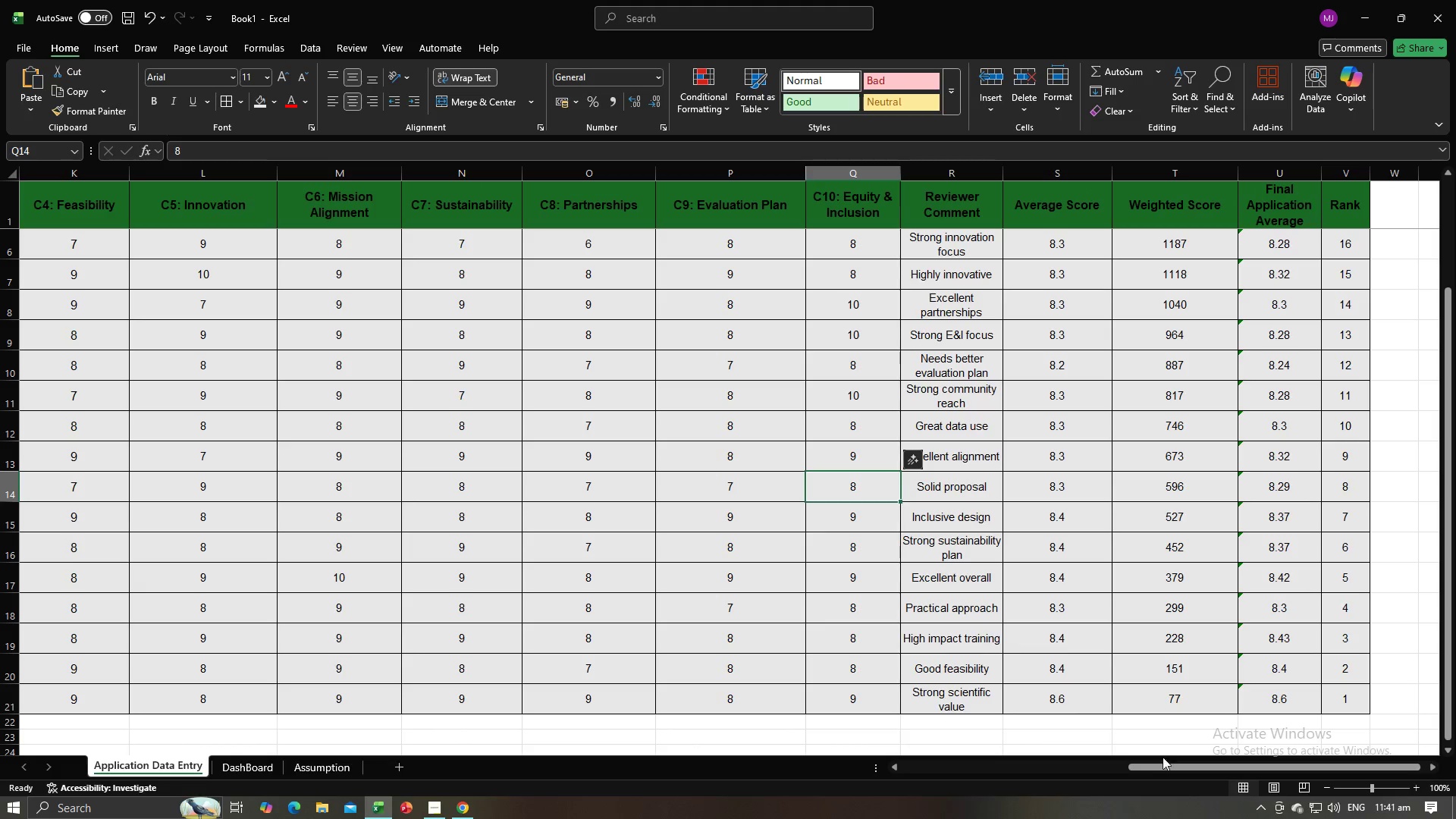 
left_click_drag(start_coordinate=[1163, 767], to_coordinate=[108, 576])
 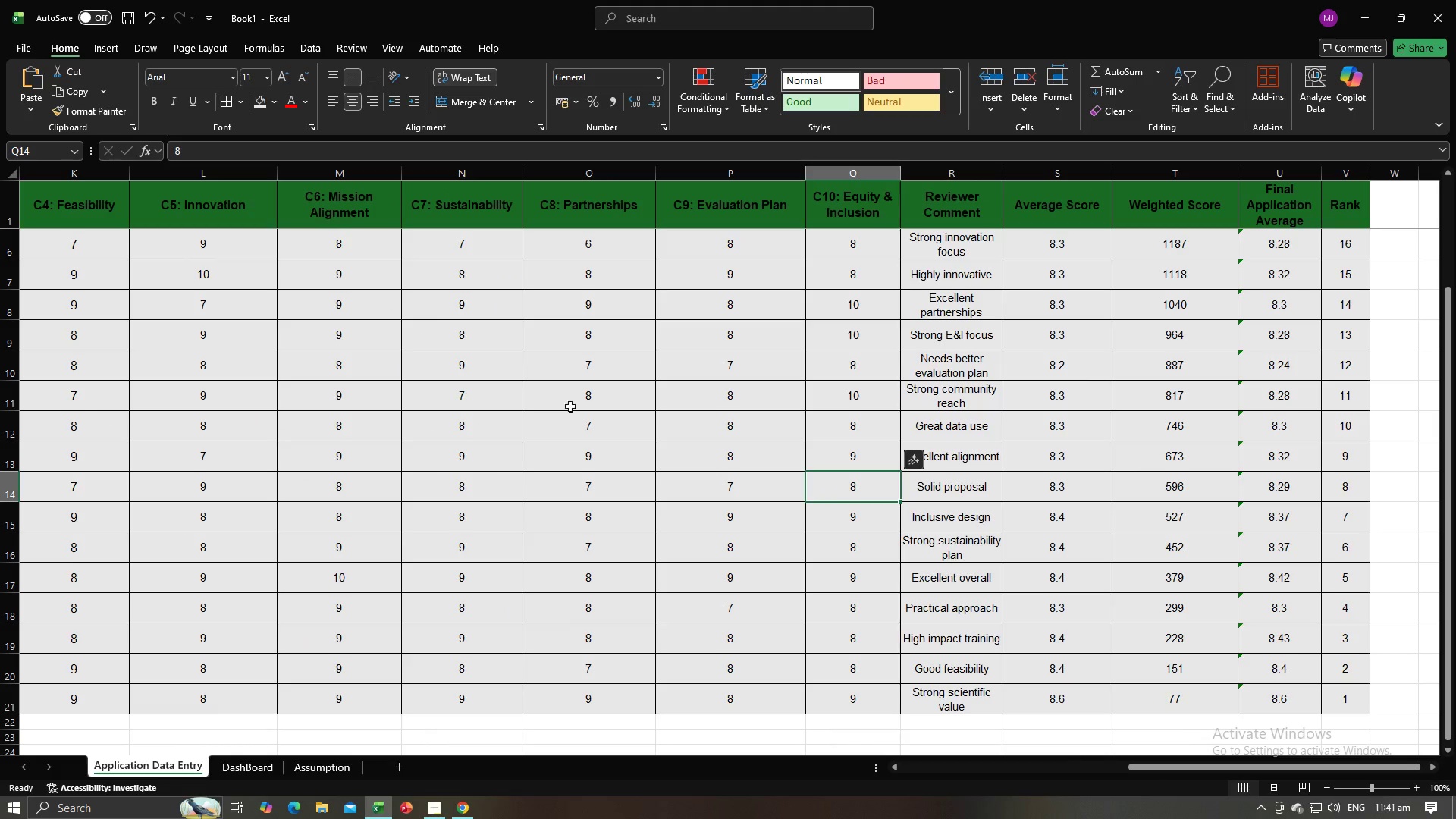 
scroll: coordinate [579, 407], scroll_direction: up, amount: 12.0
 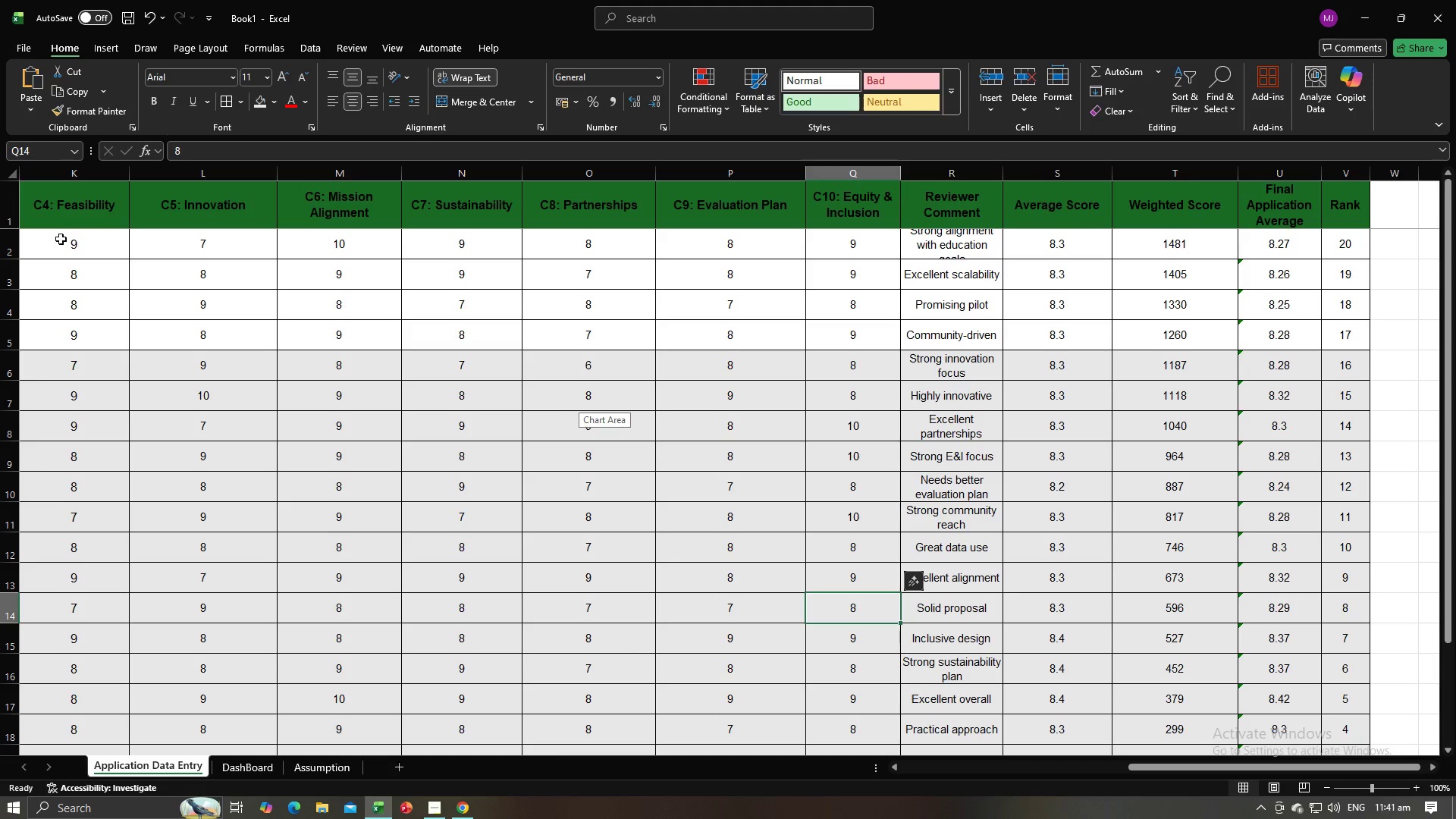 
left_click_drag(start_coordinate=[61, 239], to_coordinate=[1342, 361])
 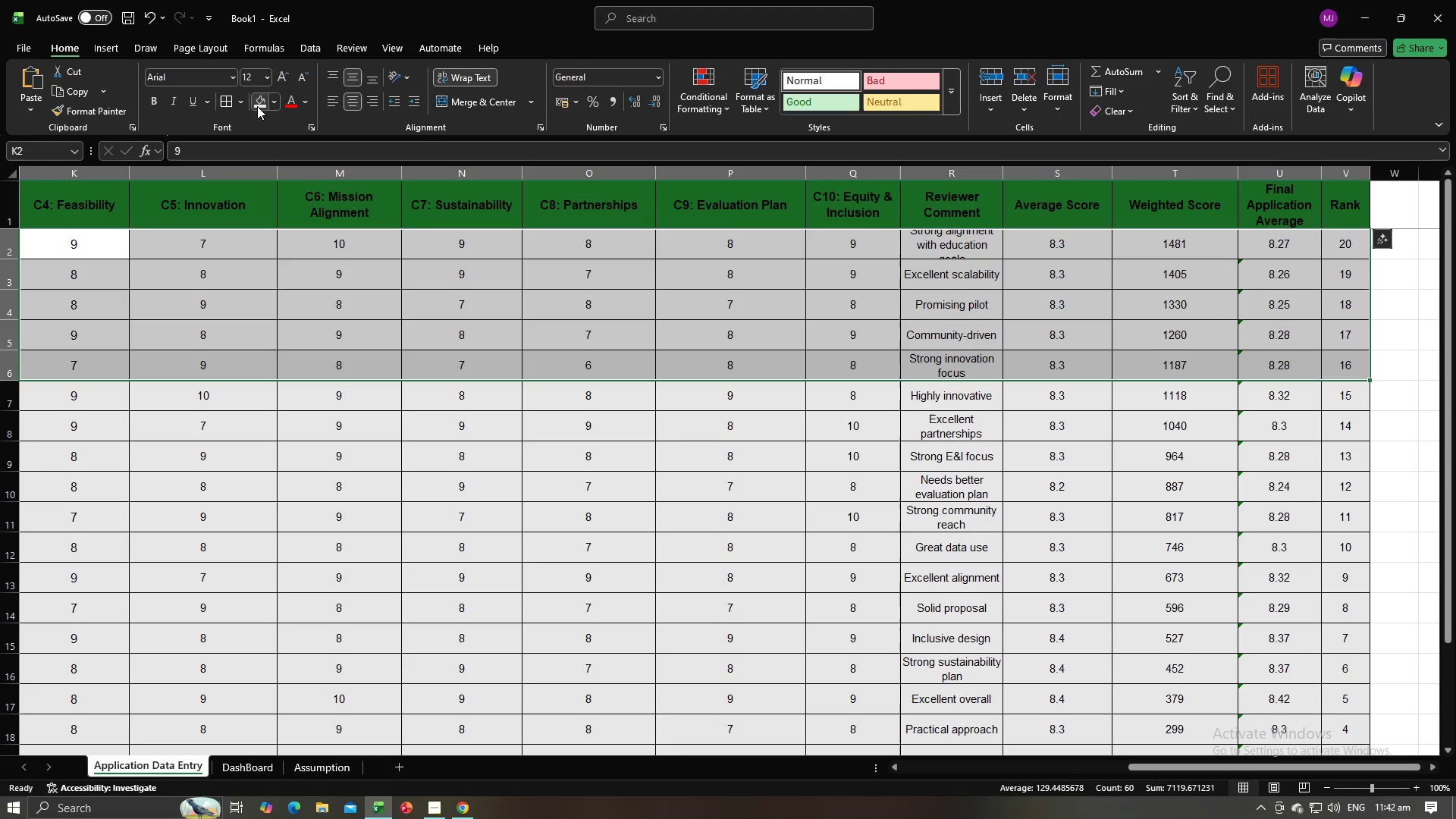 
left_click([258, 105])
 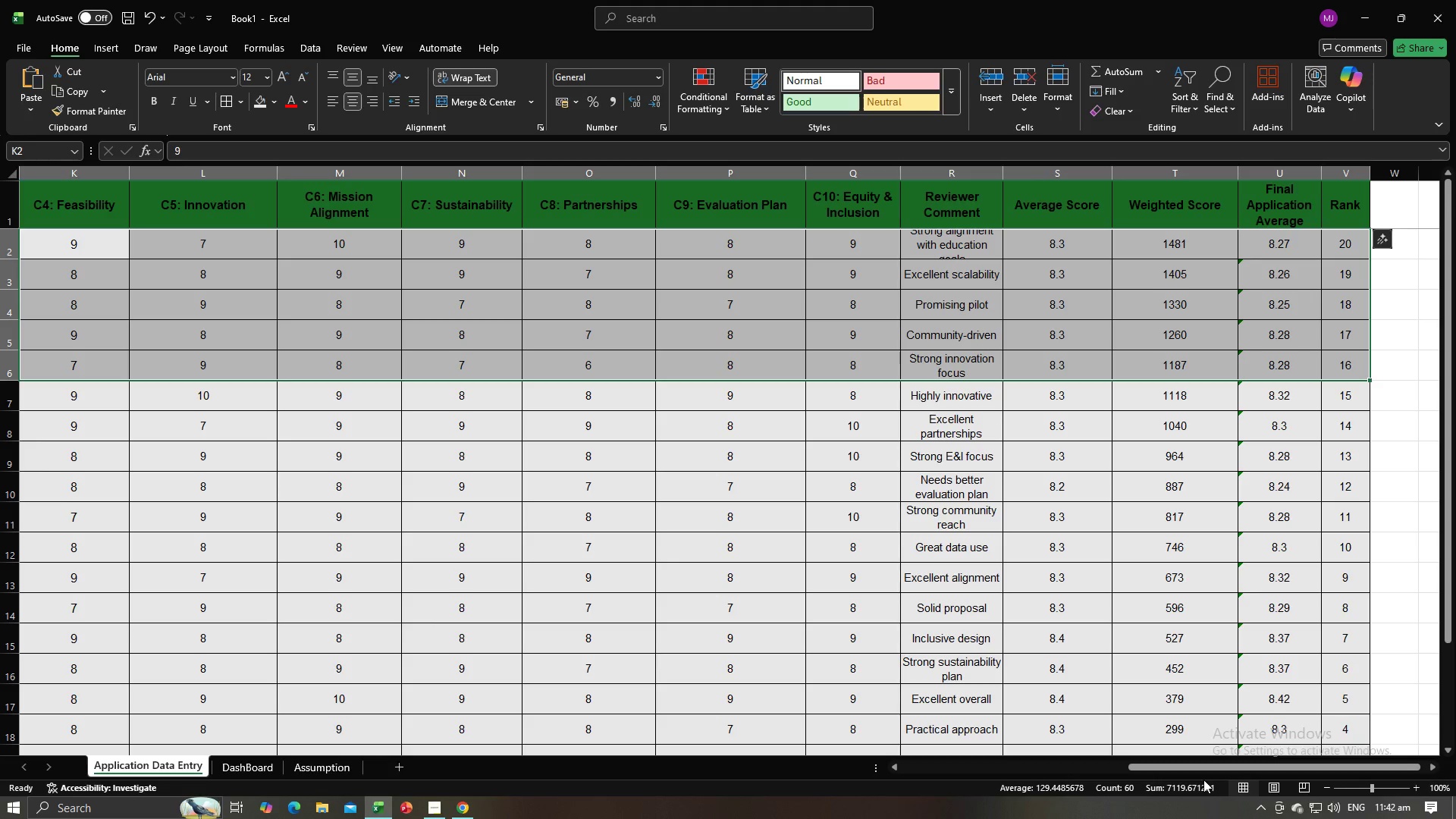 
left_click_drag(start_coordinate=[1207, 769], to_coordinate=[733, 761])
 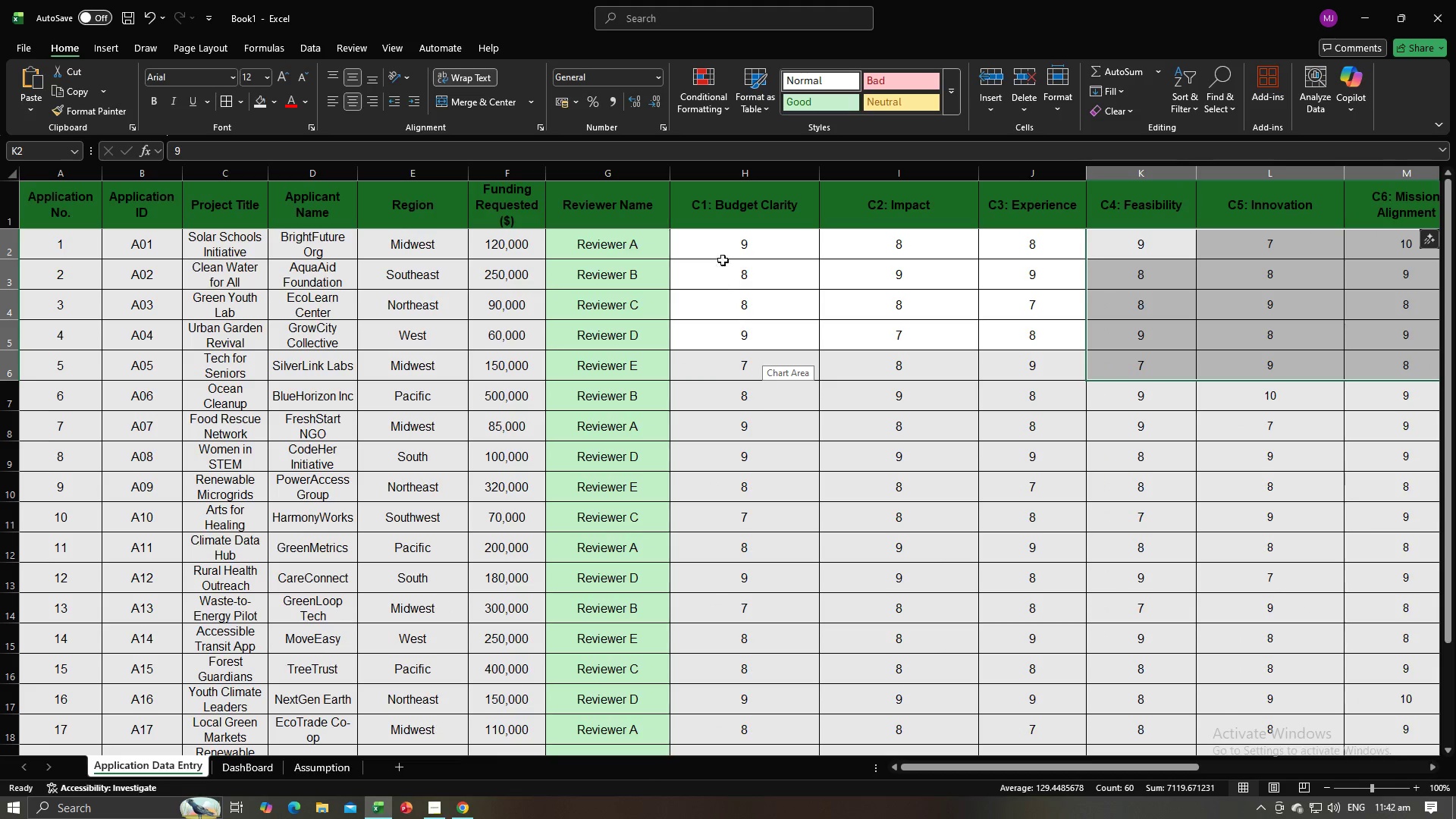 
left_click_drag(start_coordinate=[735, 251], to_coordinate=[1081, 348])
 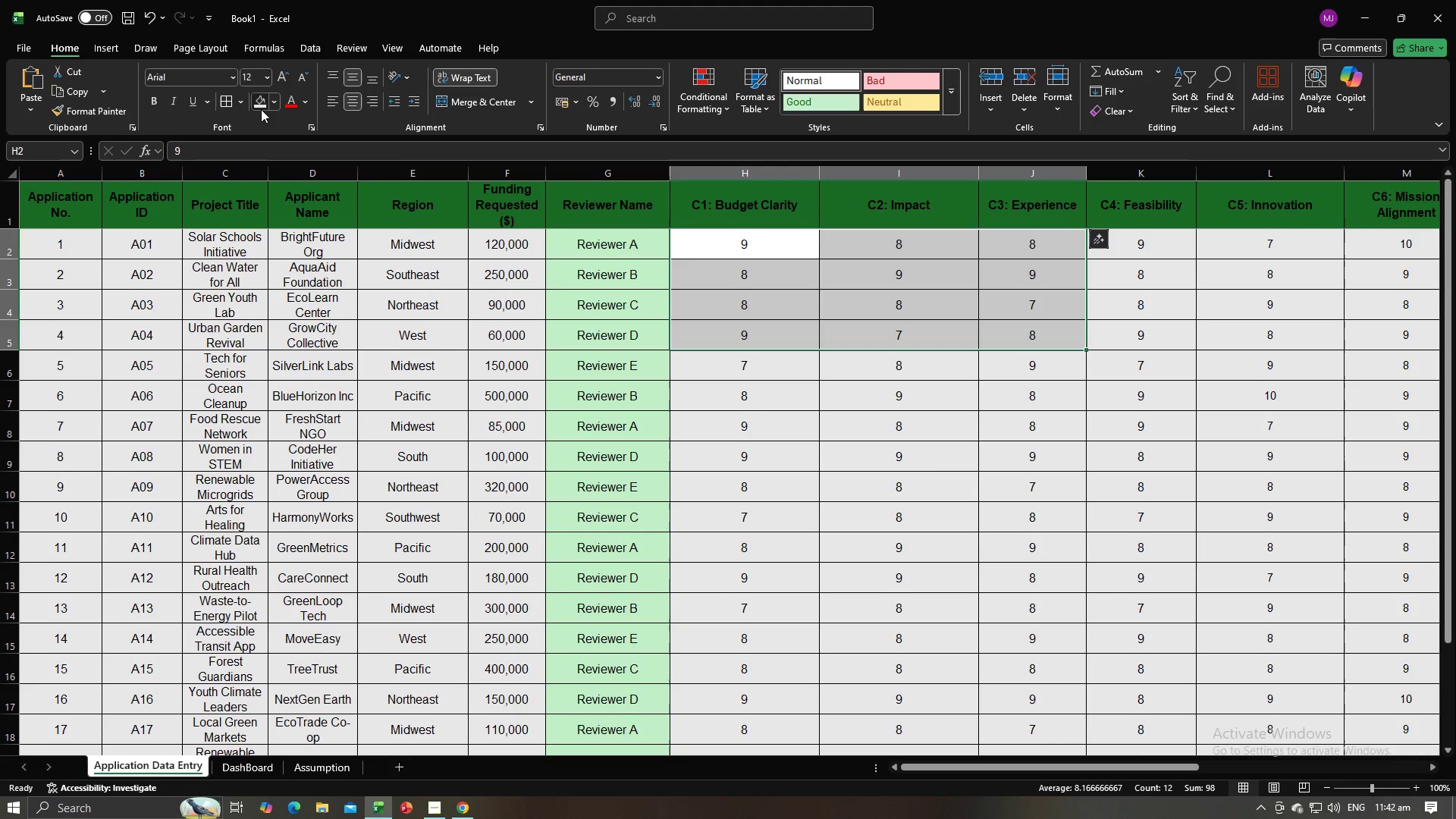 
double_click([964, 561])
 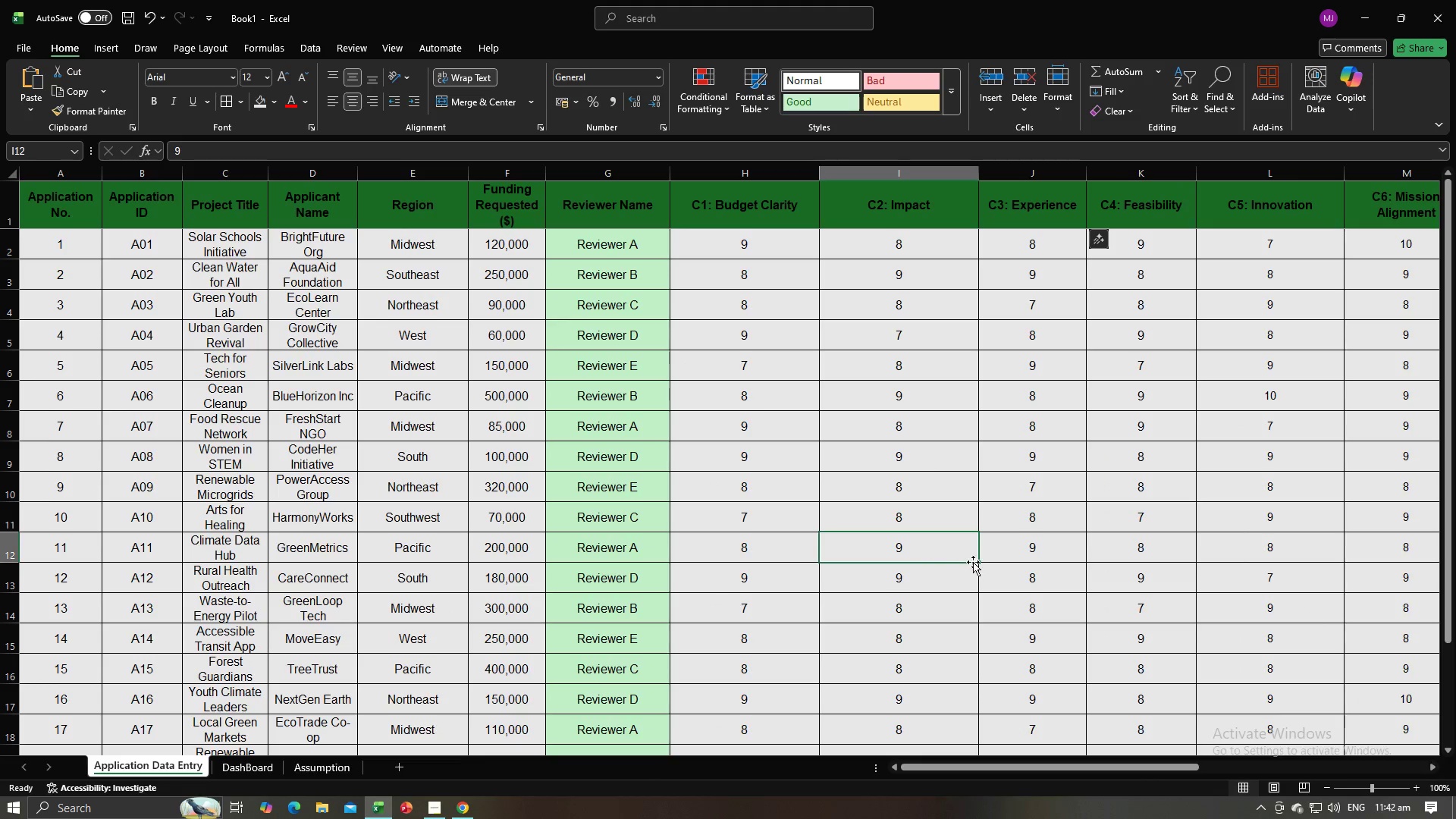 
scroll: coordinate [974, 562], scroll_direction: up, amount: 10.0
 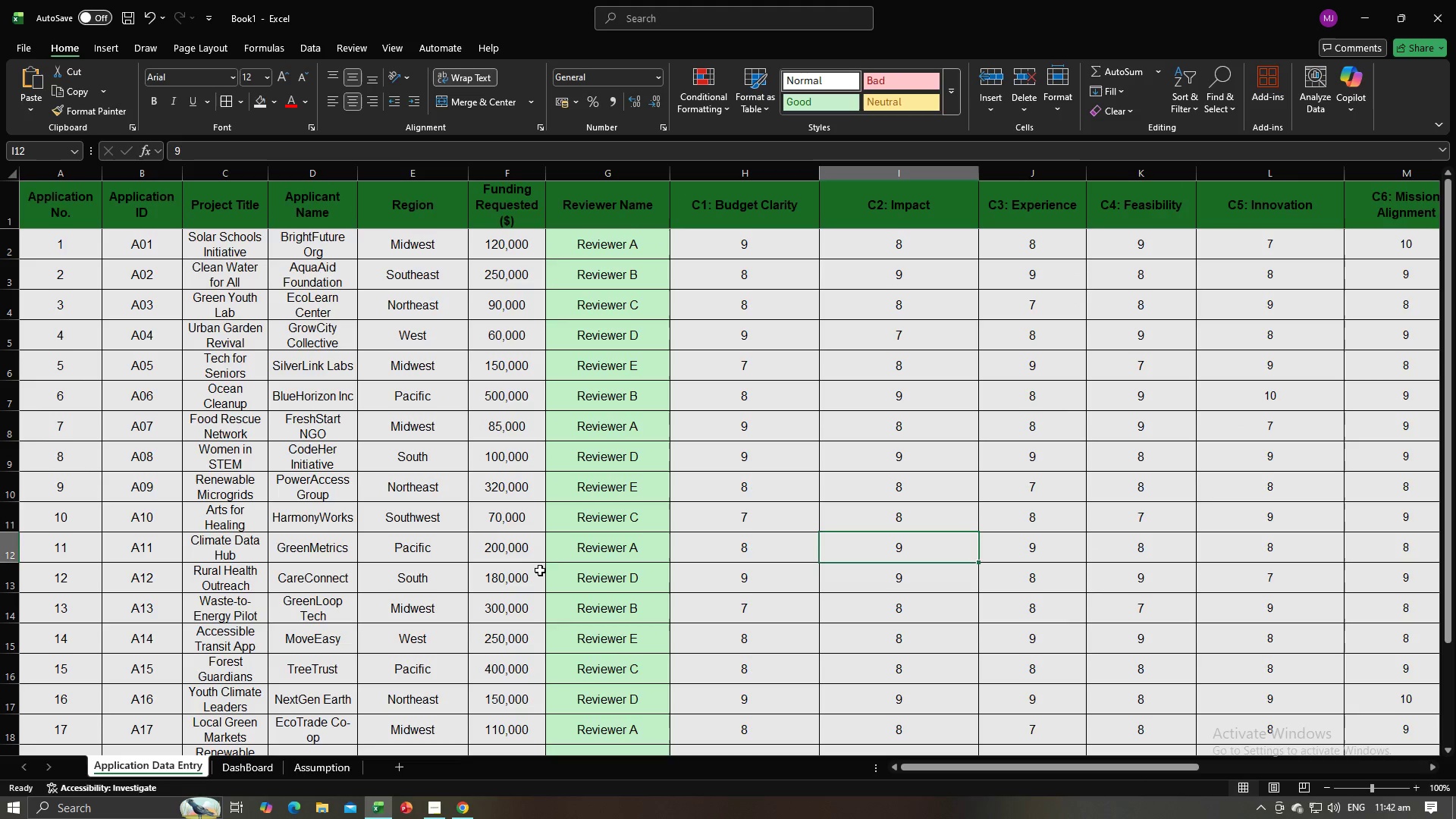 
key(Alt+AltLeft)
 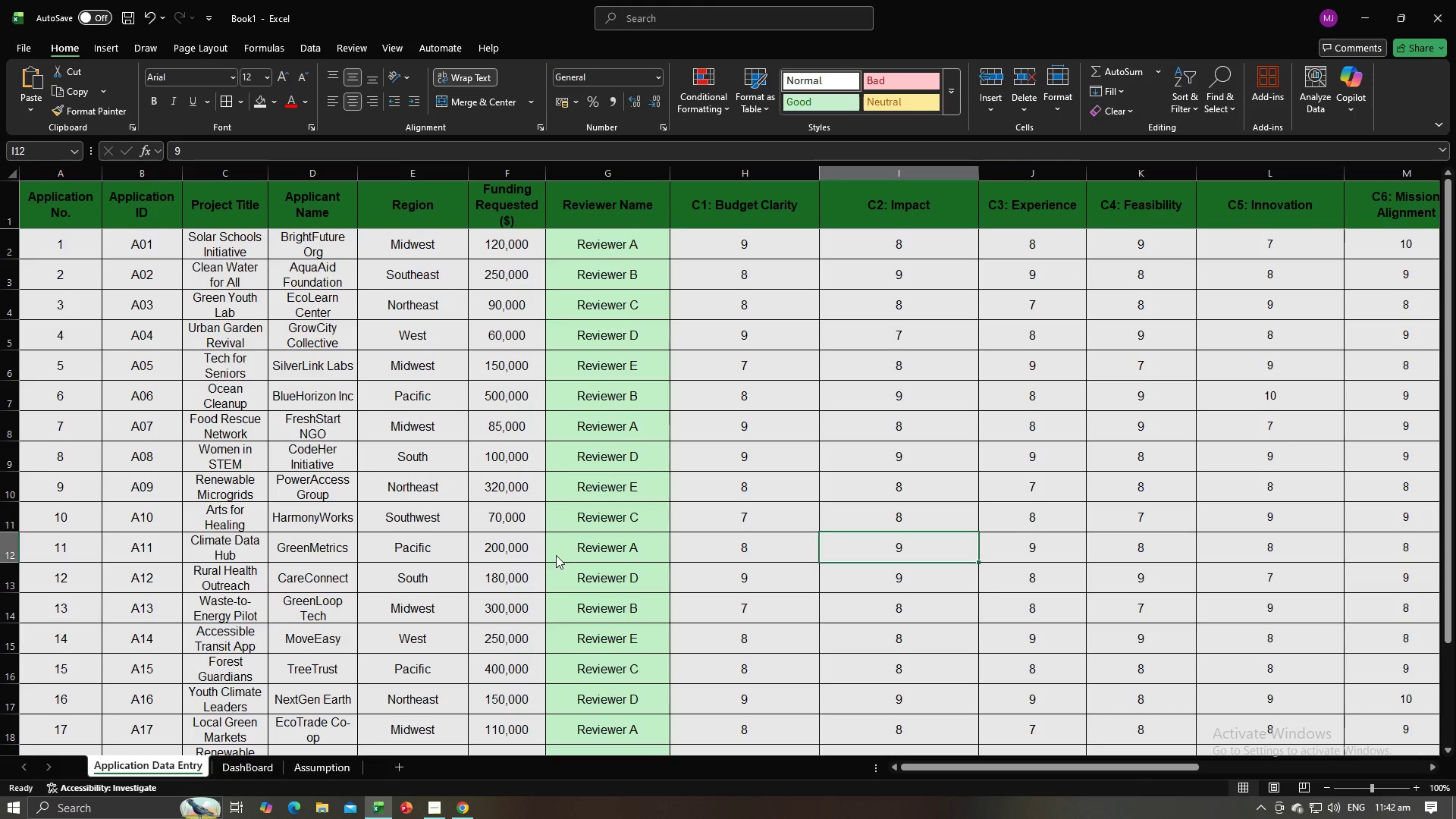 
key(Alt+Tab)
 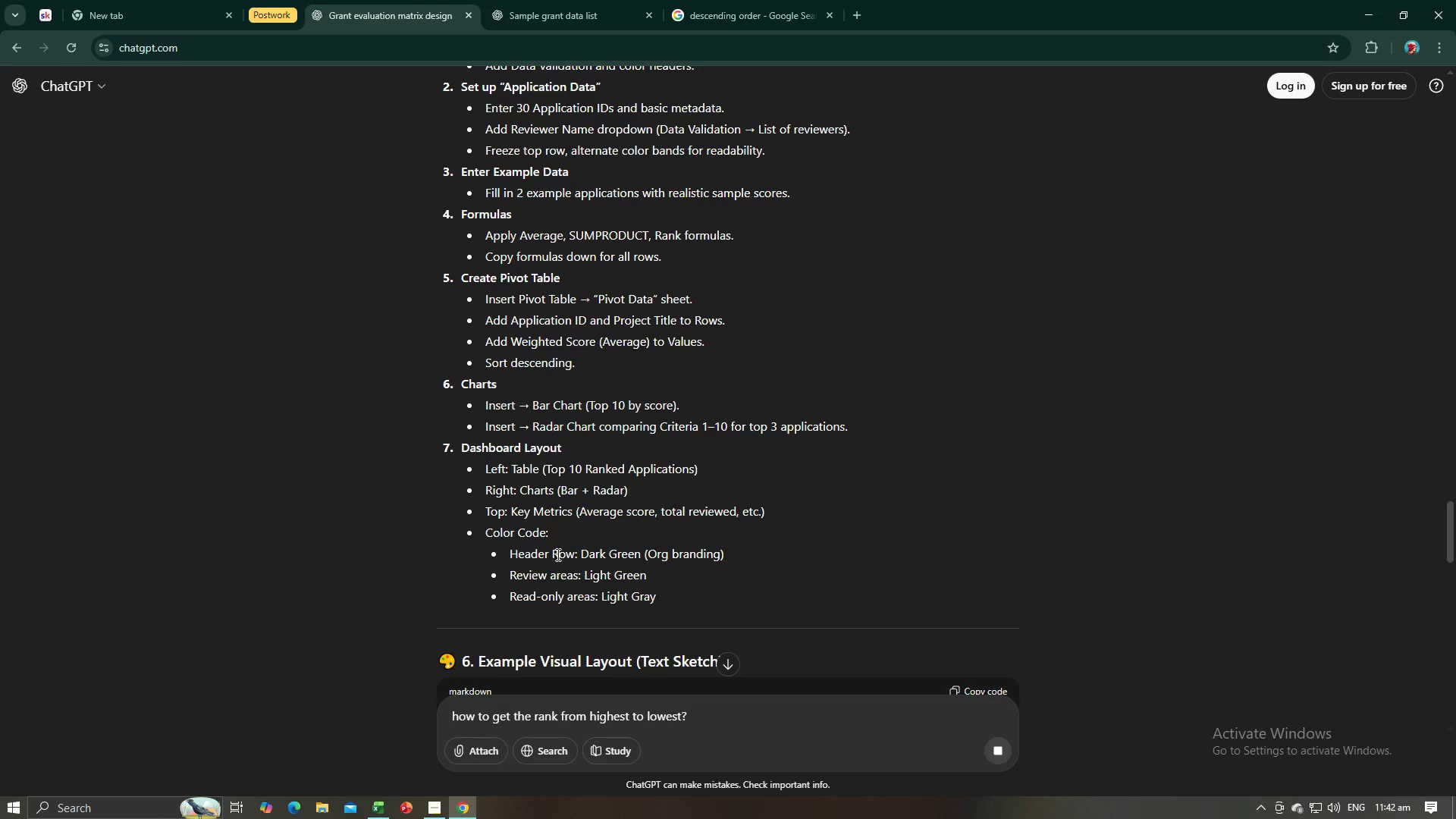 
key(Alt+AltLeft)
 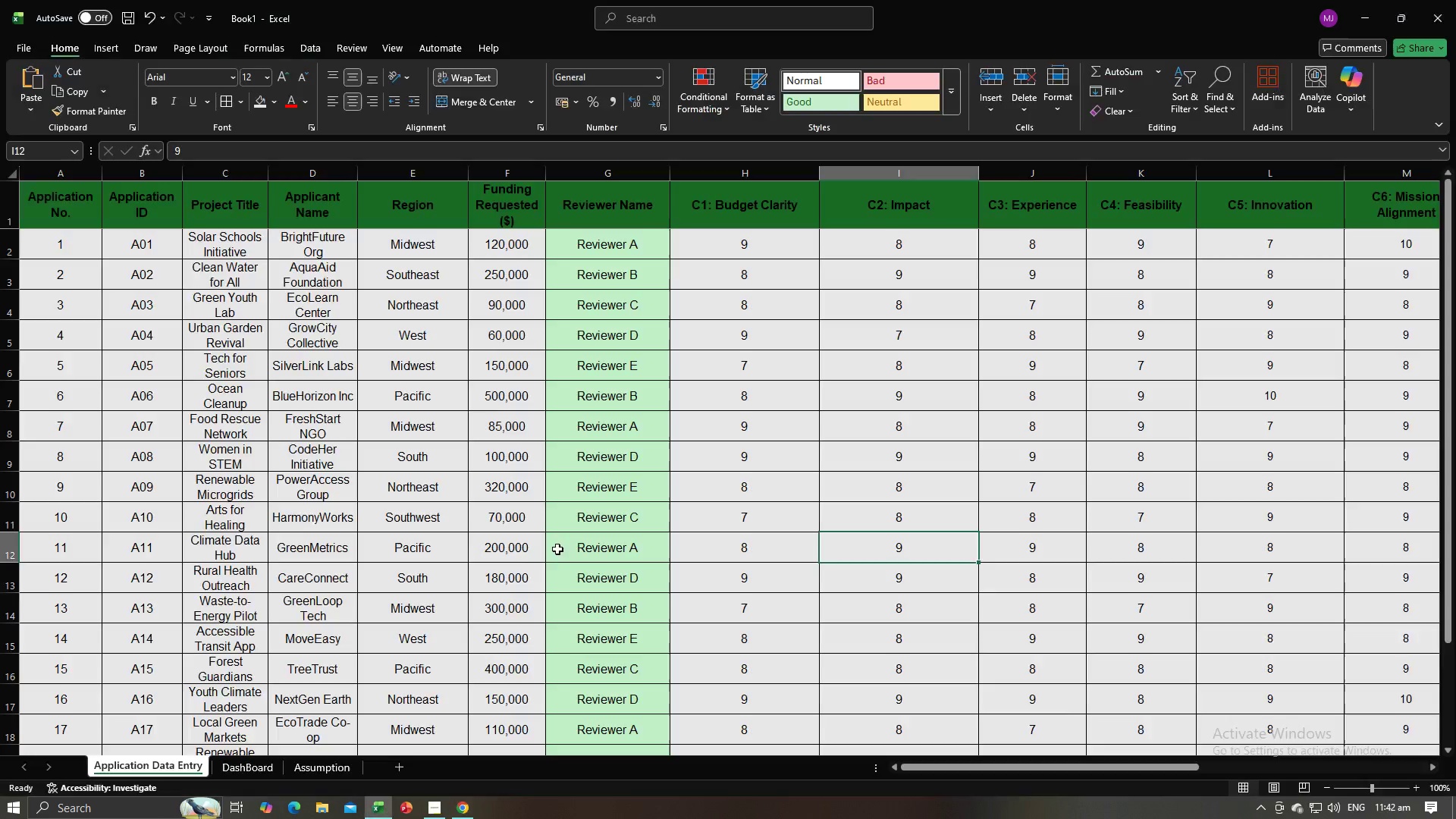 
key(Alt+Tab)
 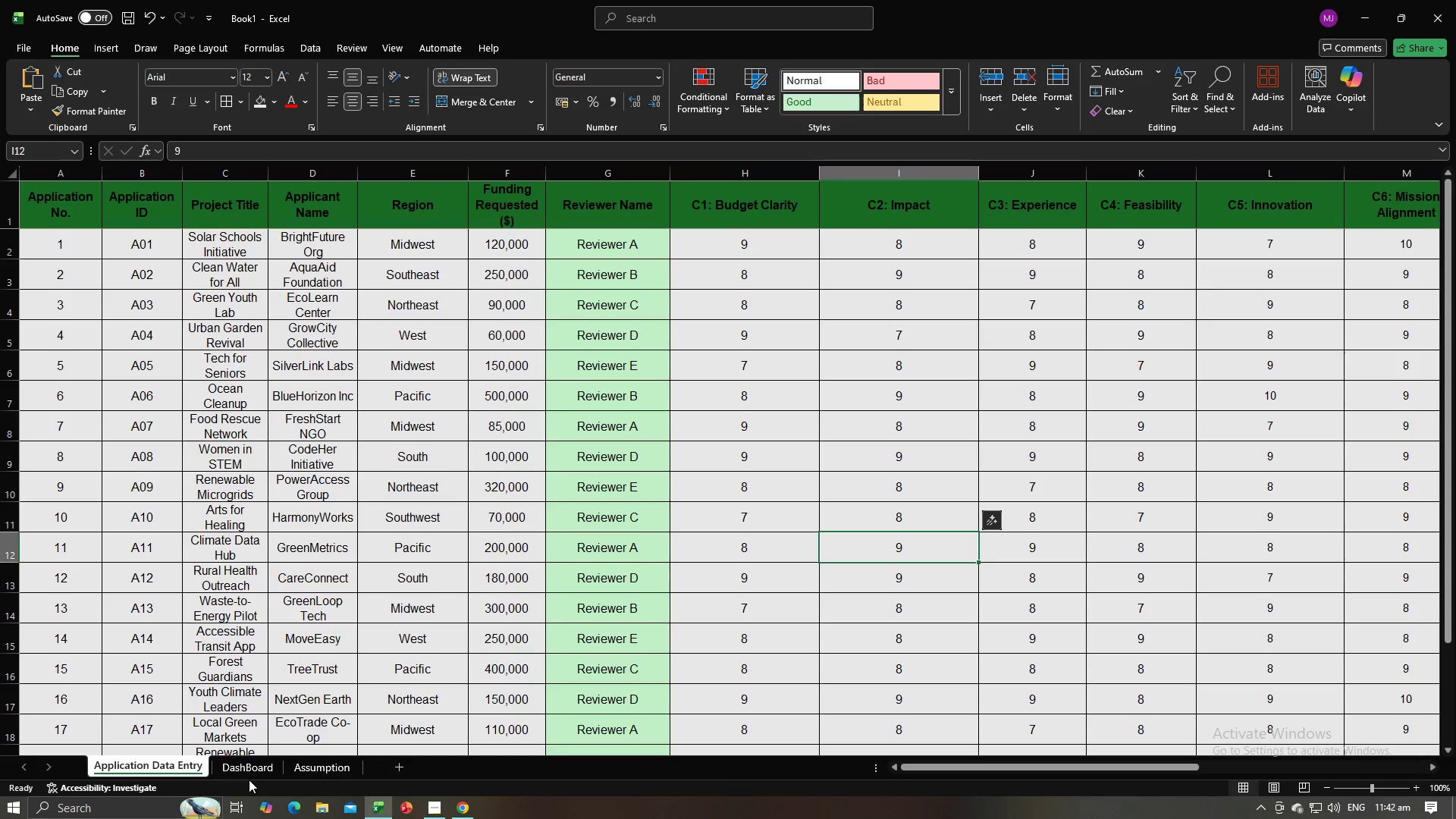 
left_click([255, 770])
 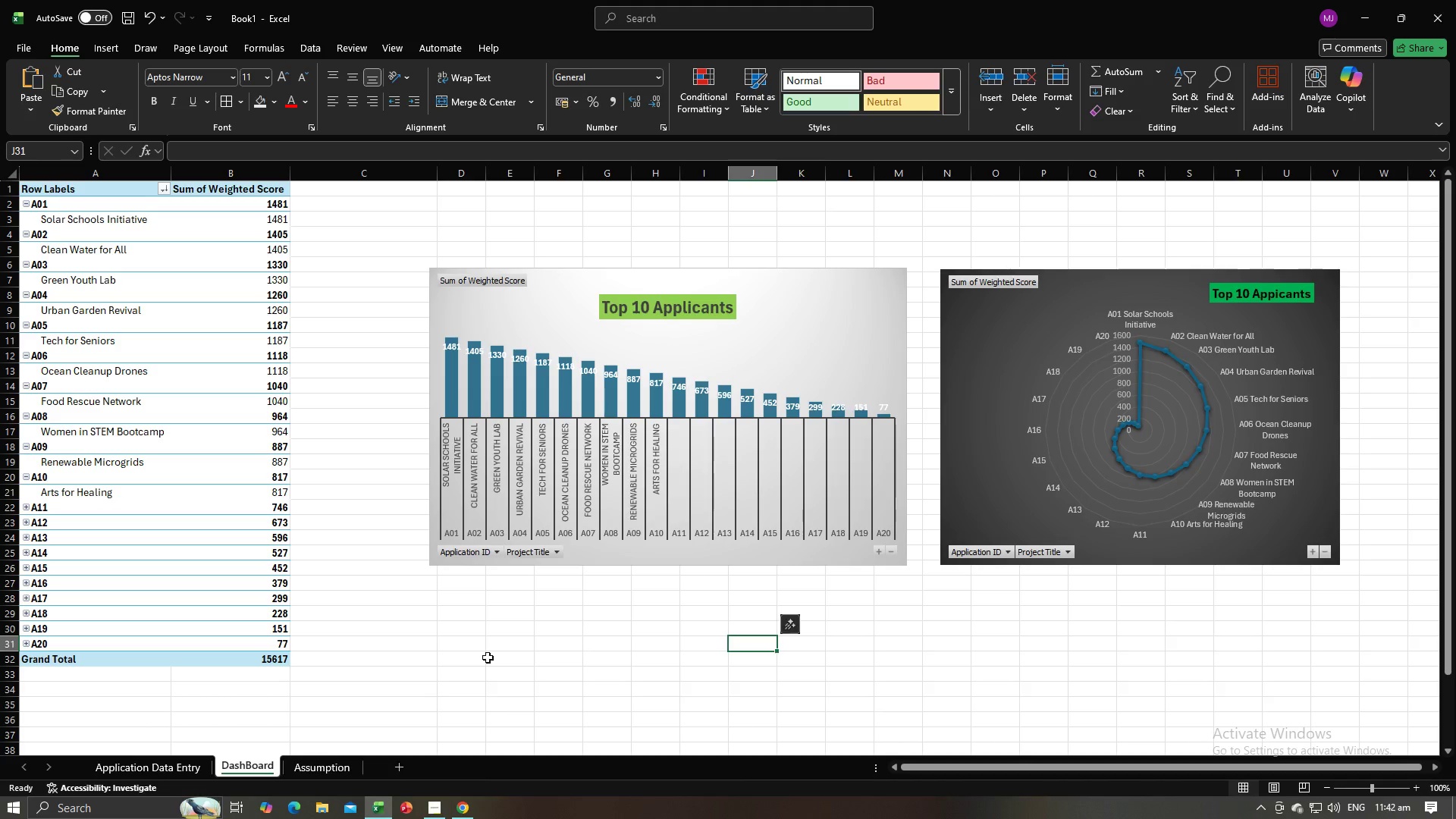 
key(Alt+AltLeft)
 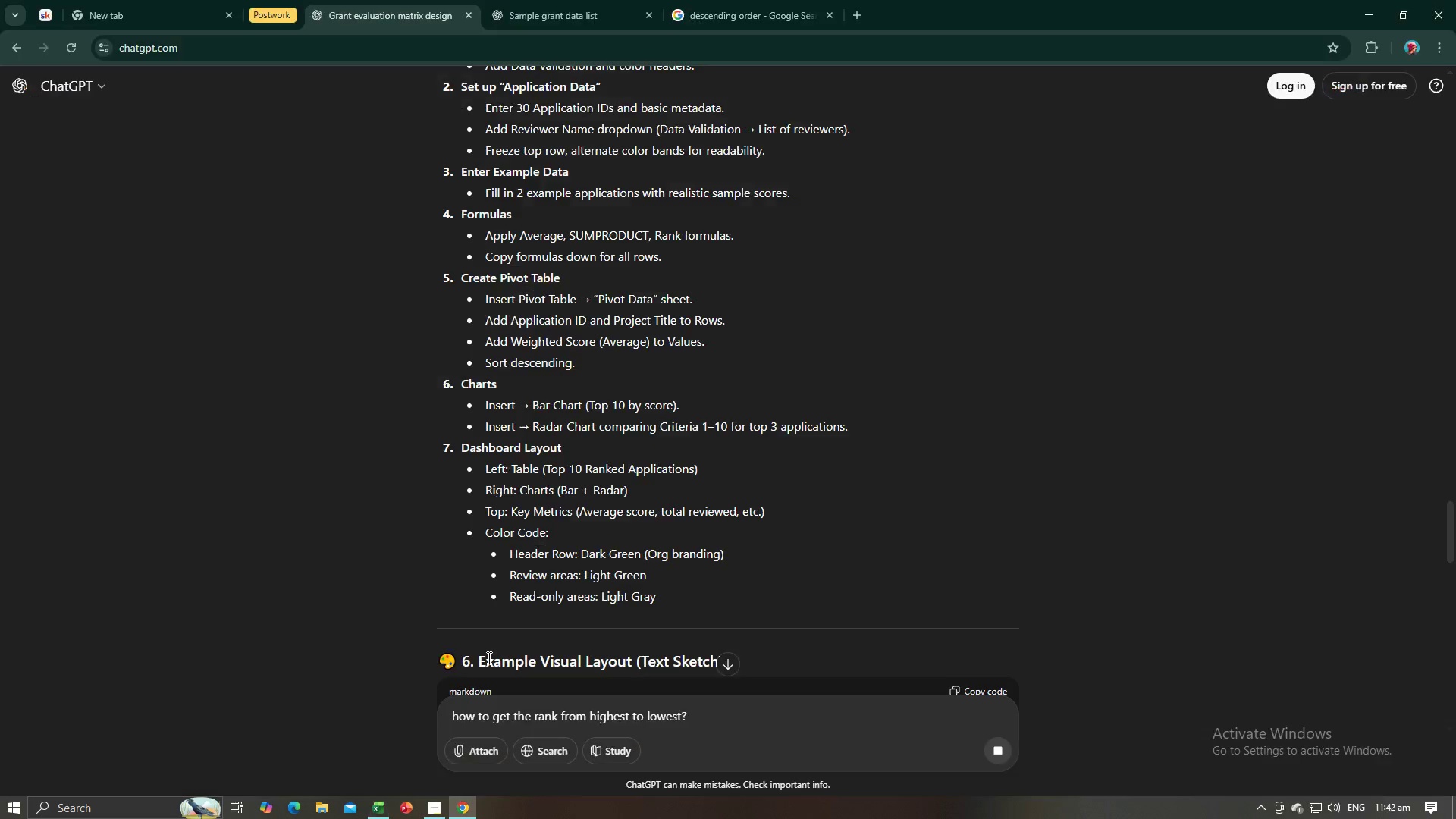 
key(Alt+Tab)
 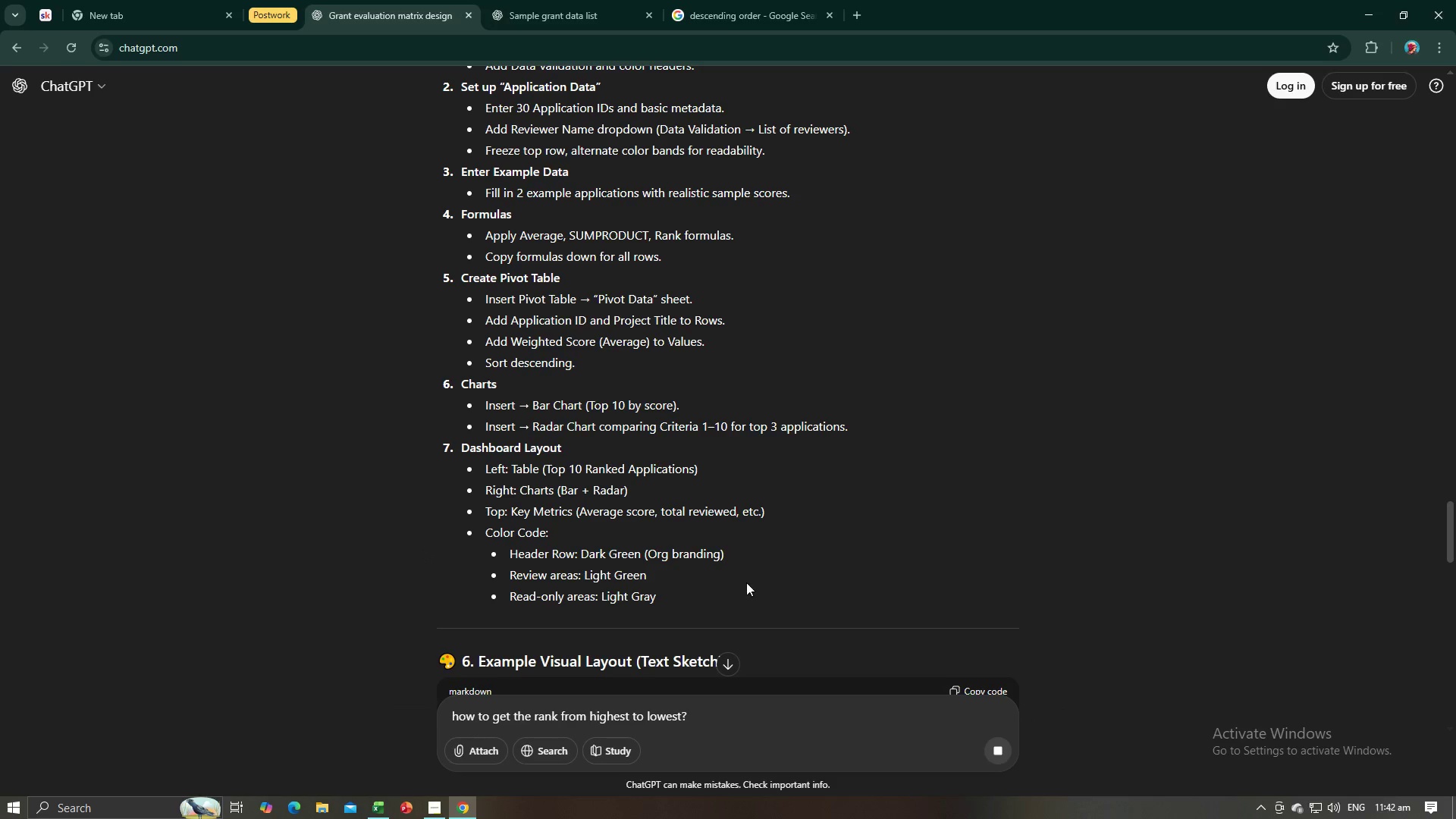 
left_click_drag(start_coordinate=[684, 601], to_coordinate=[550, 422])
 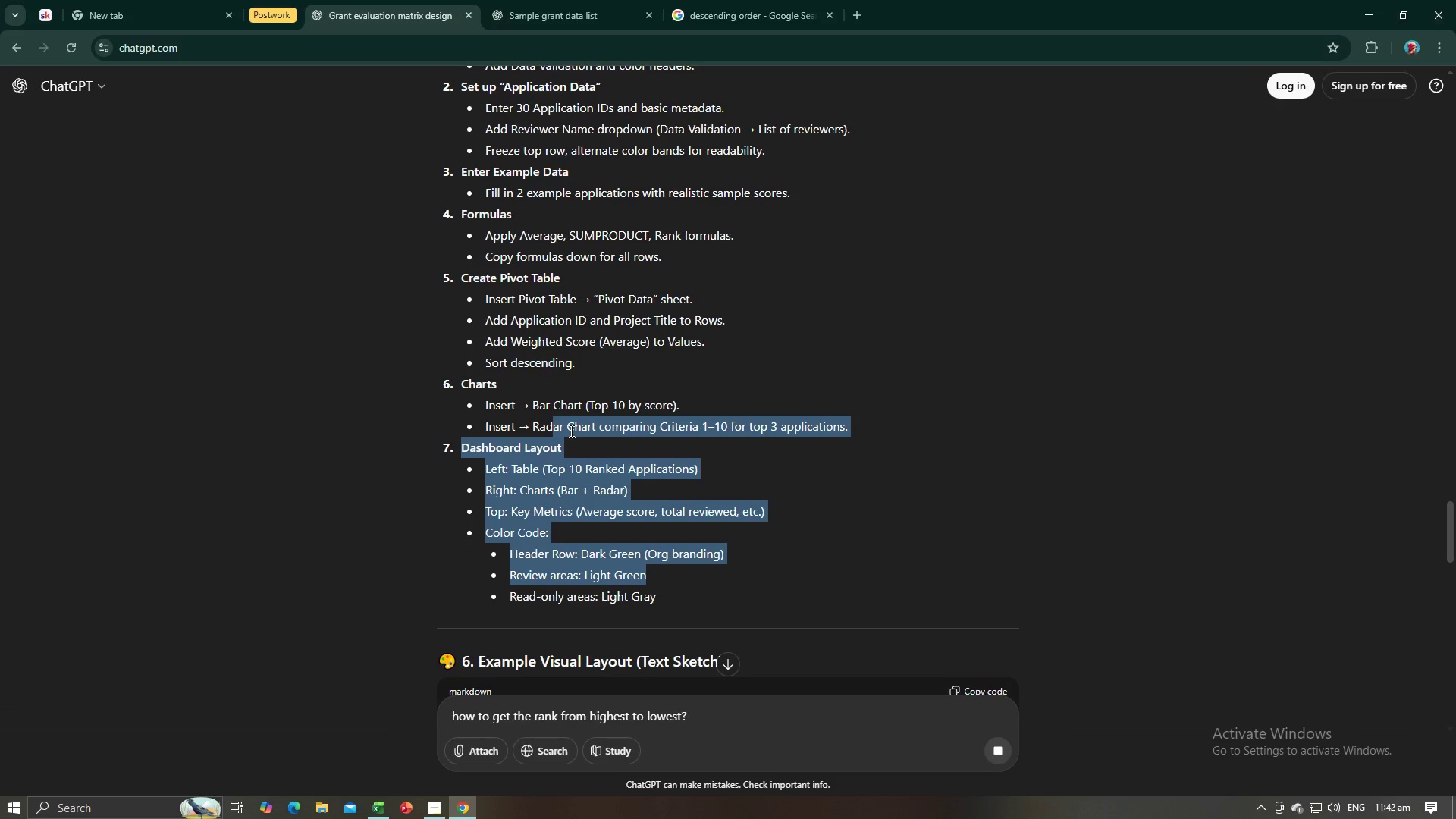 
key(Alt+AltLeft)
 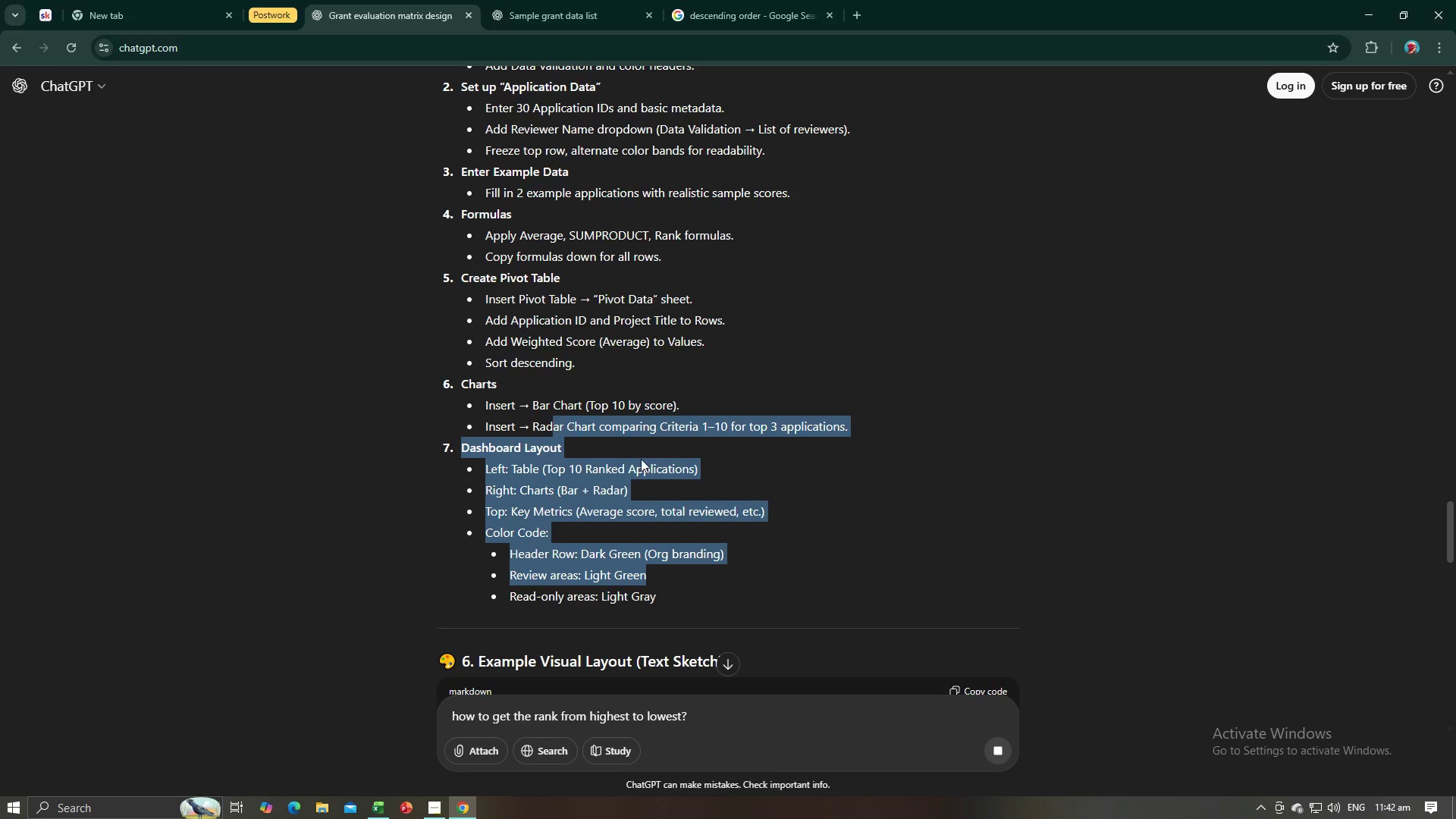 
key(Alt+Tab)
 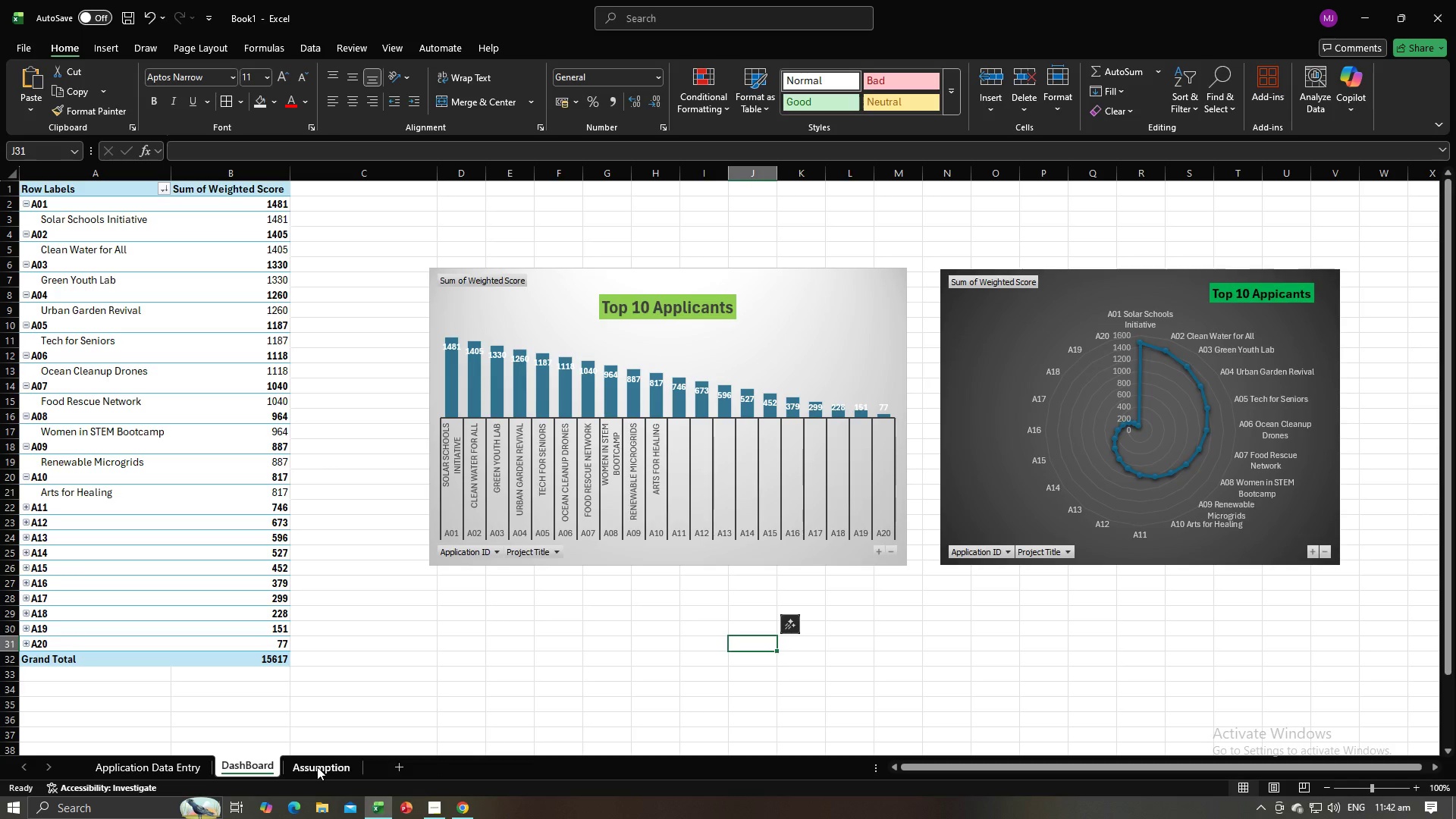 
left_click([317, 767])
 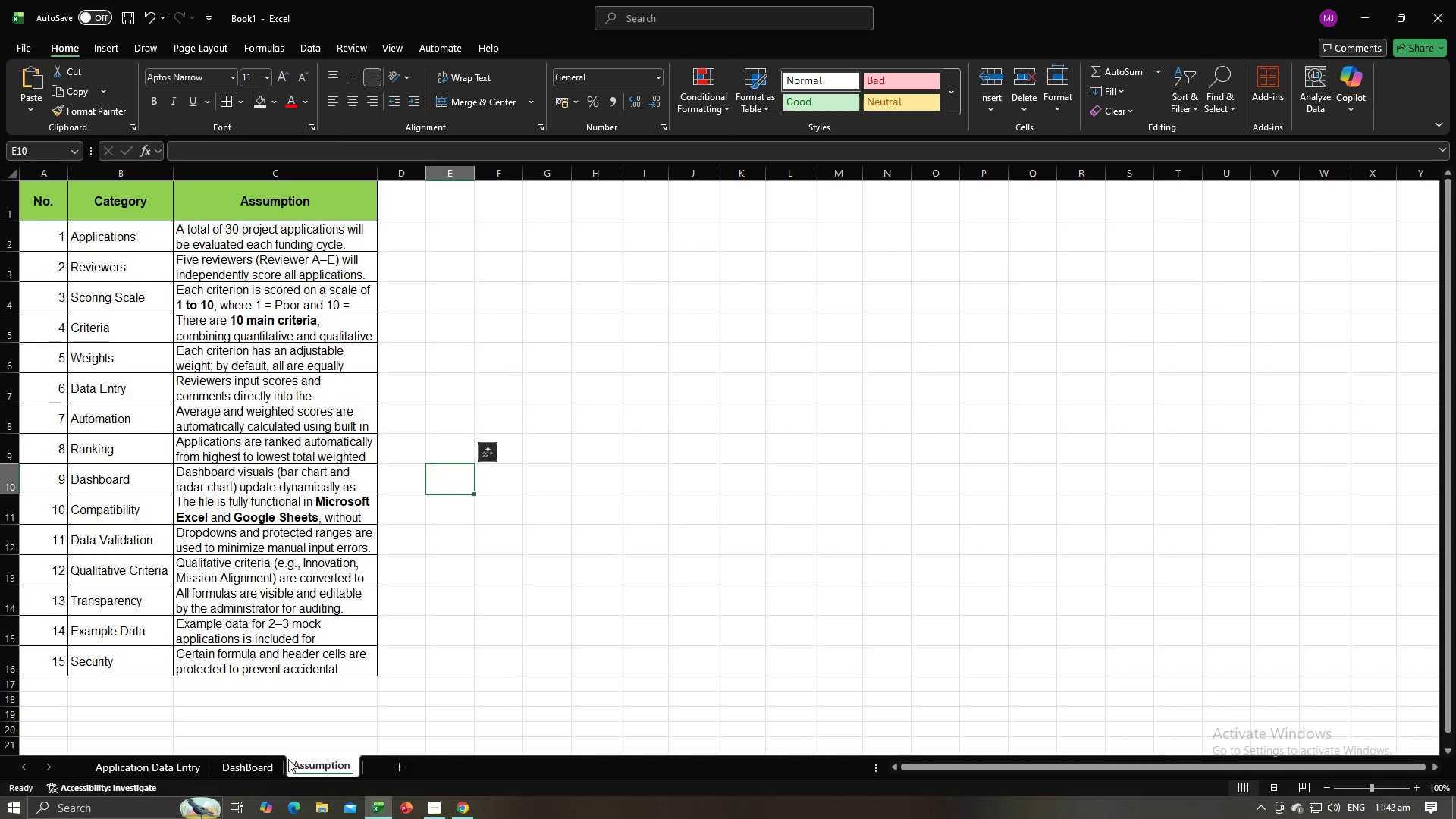 
left_click([273, 764])
 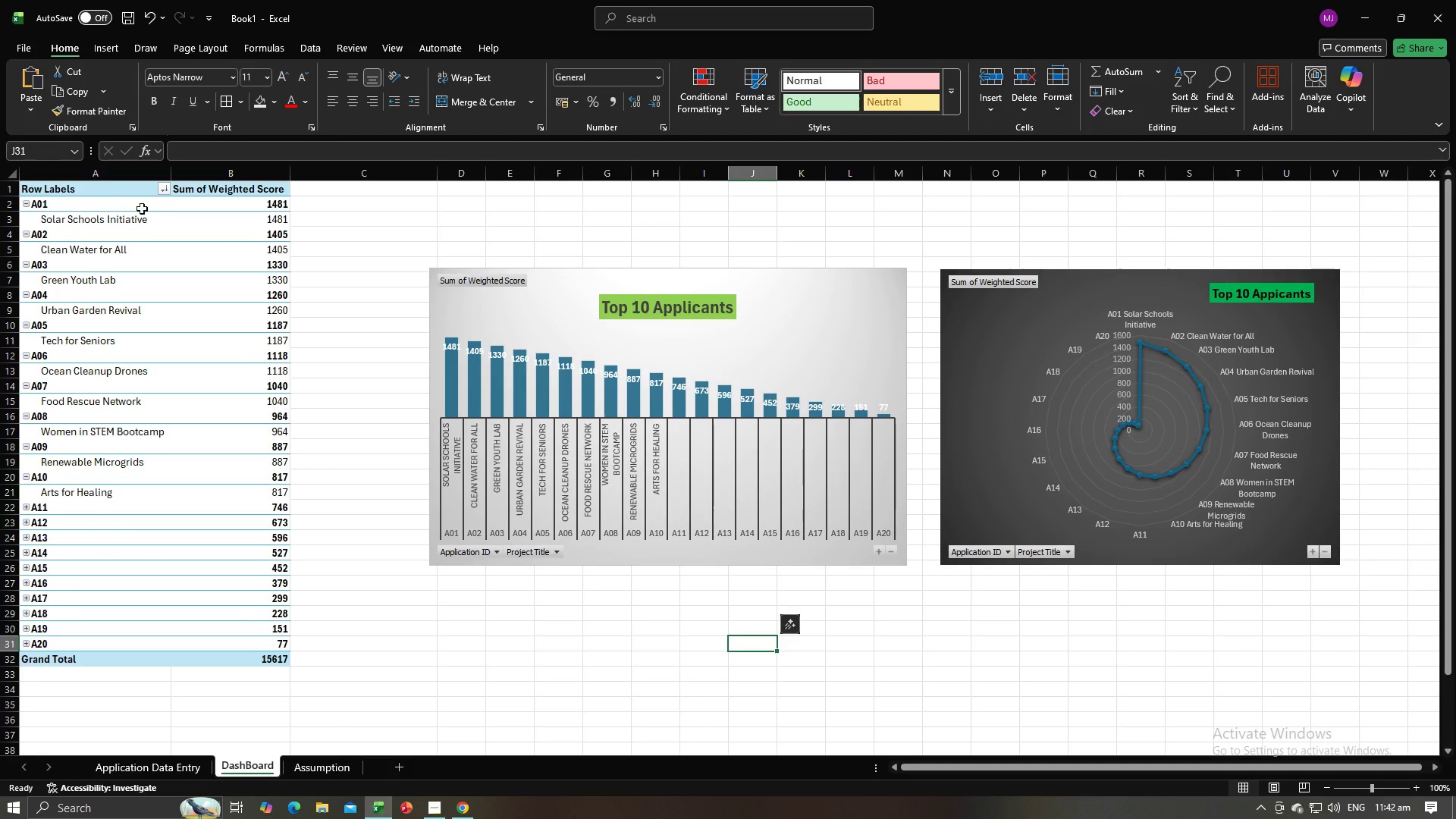 
left_click([340, 209])
 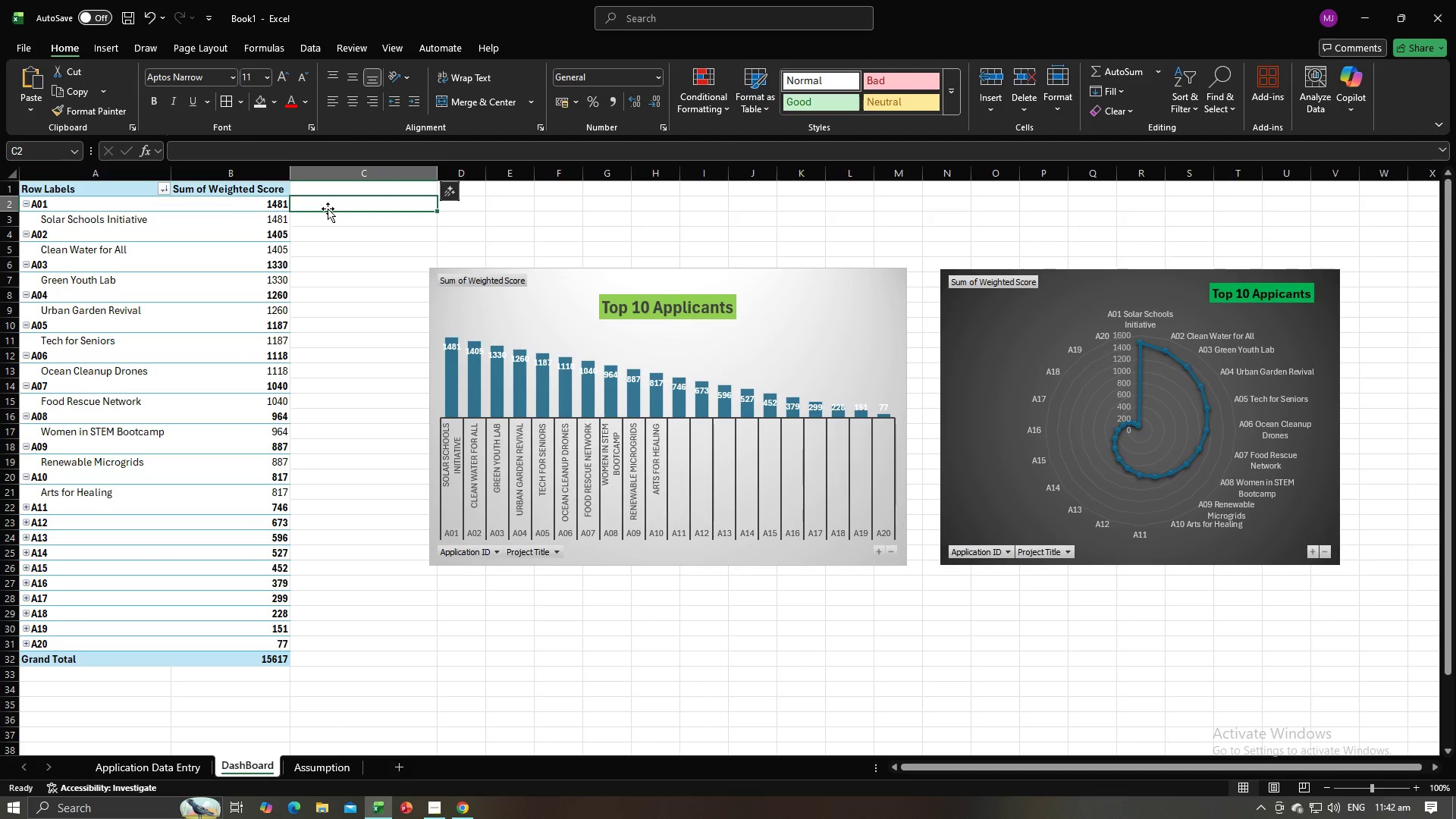 
key(Control+A)
 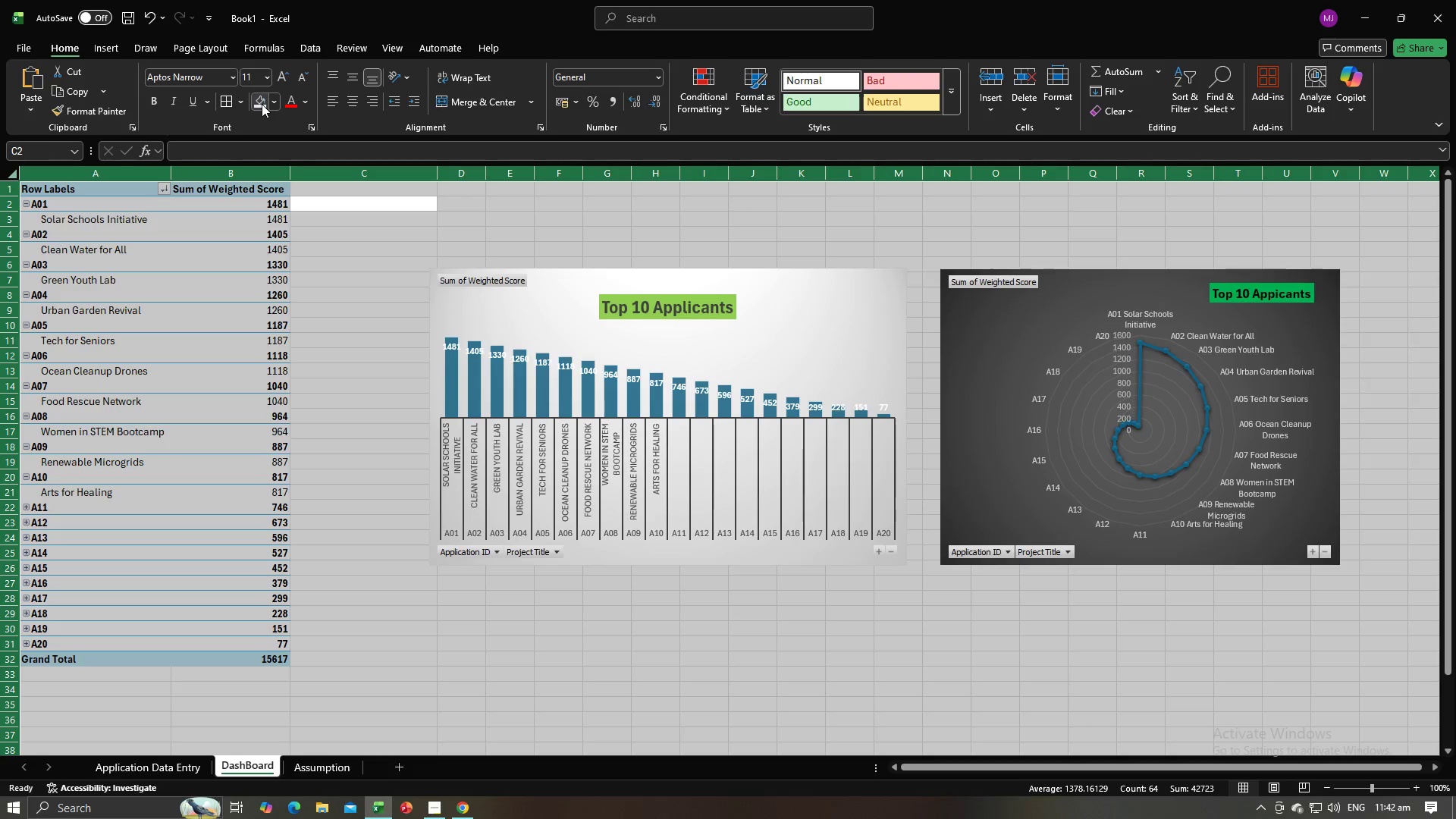 
double_click([357, 258])
 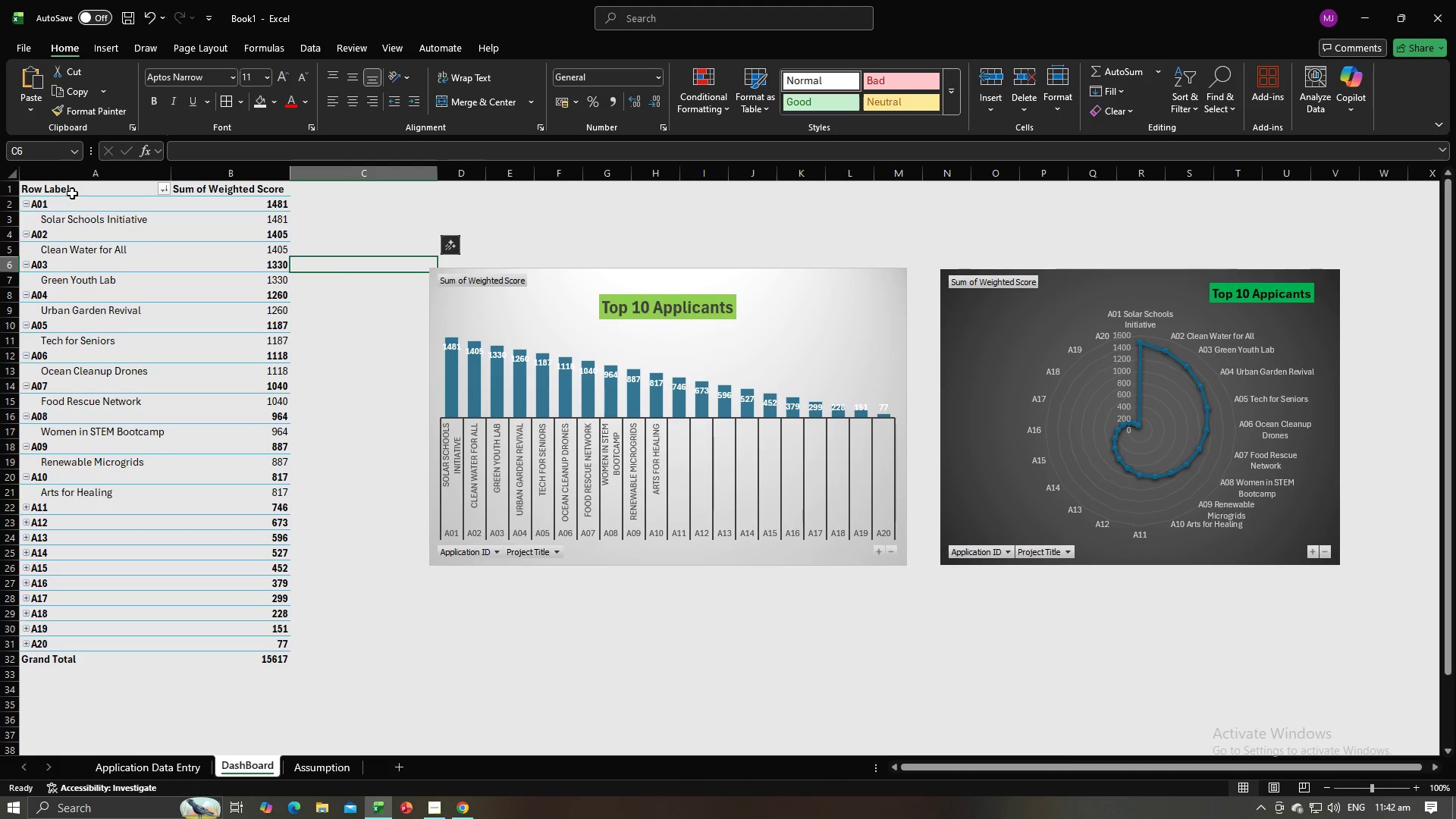 
key(Control+A)
 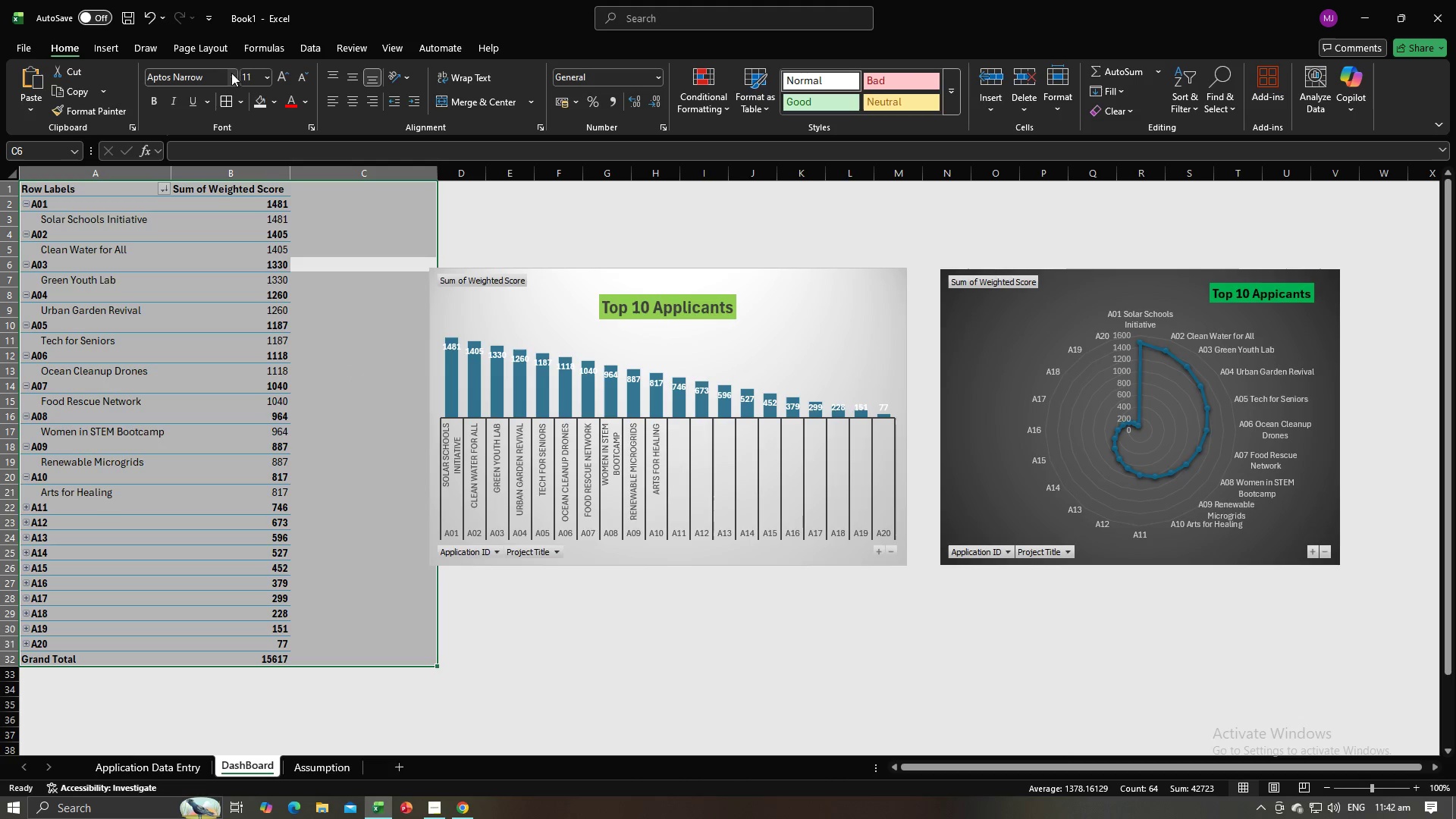 
left_click([221, 73])
 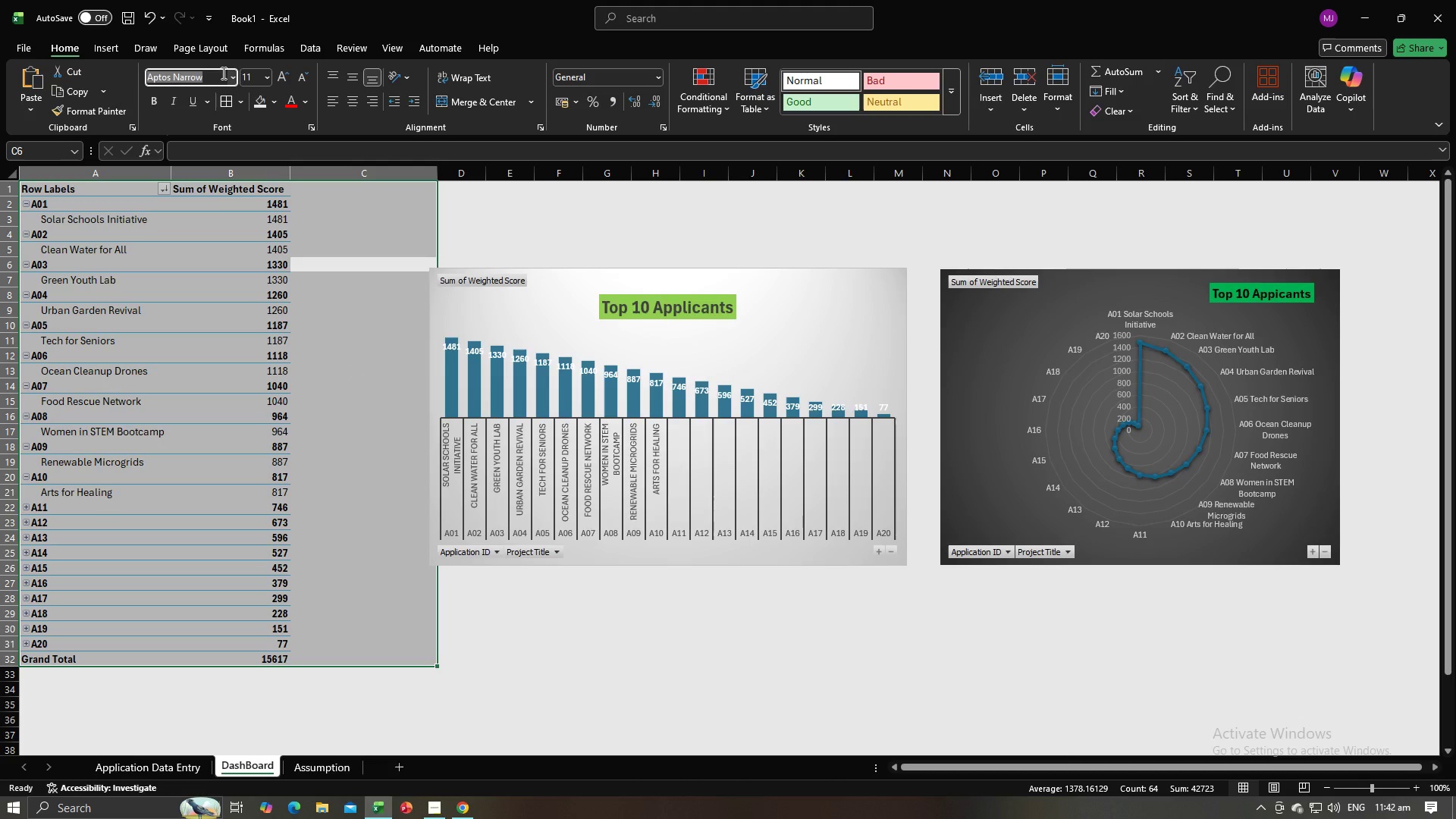 
type(Arial)
 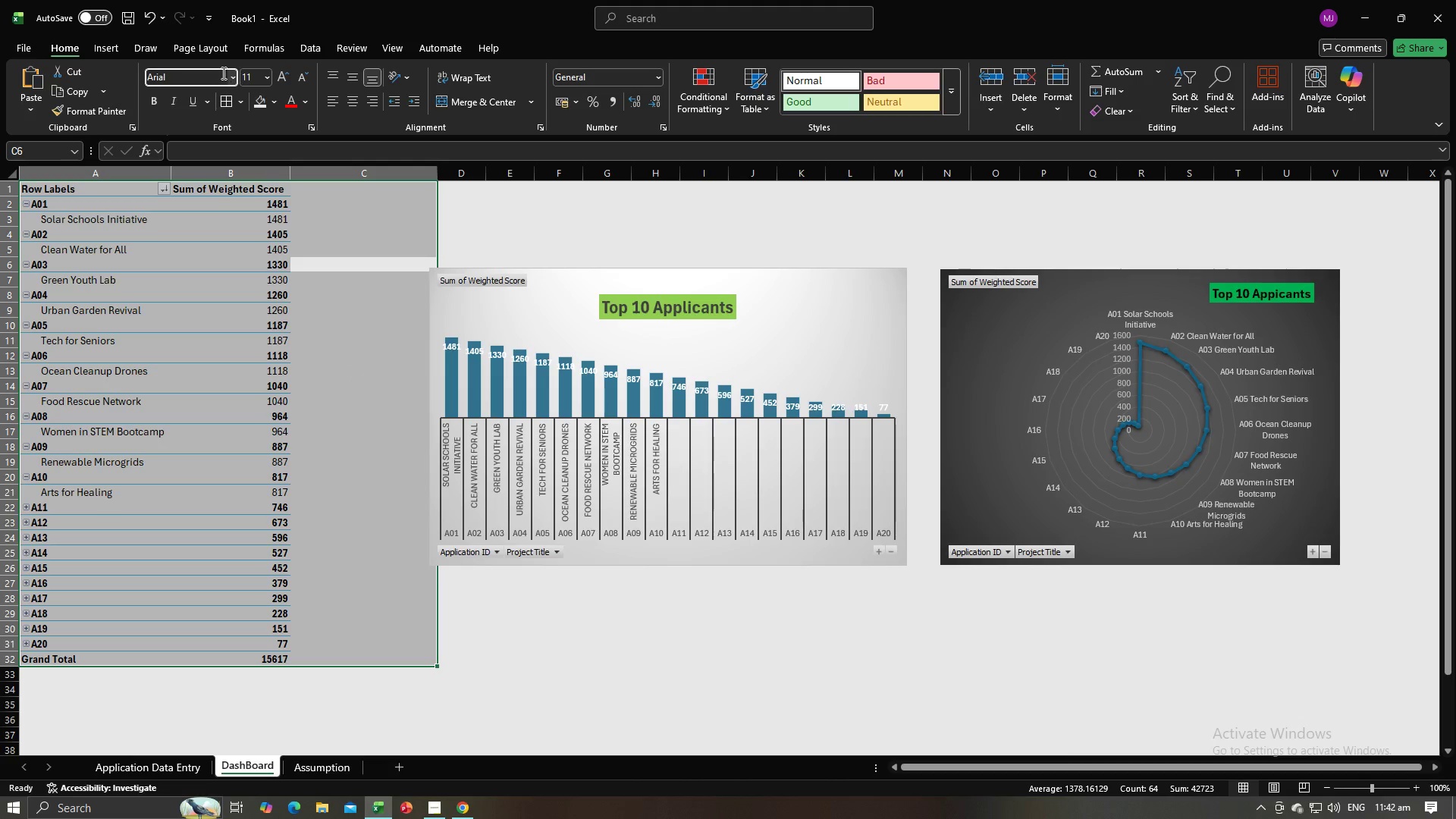 
key(Enter)
 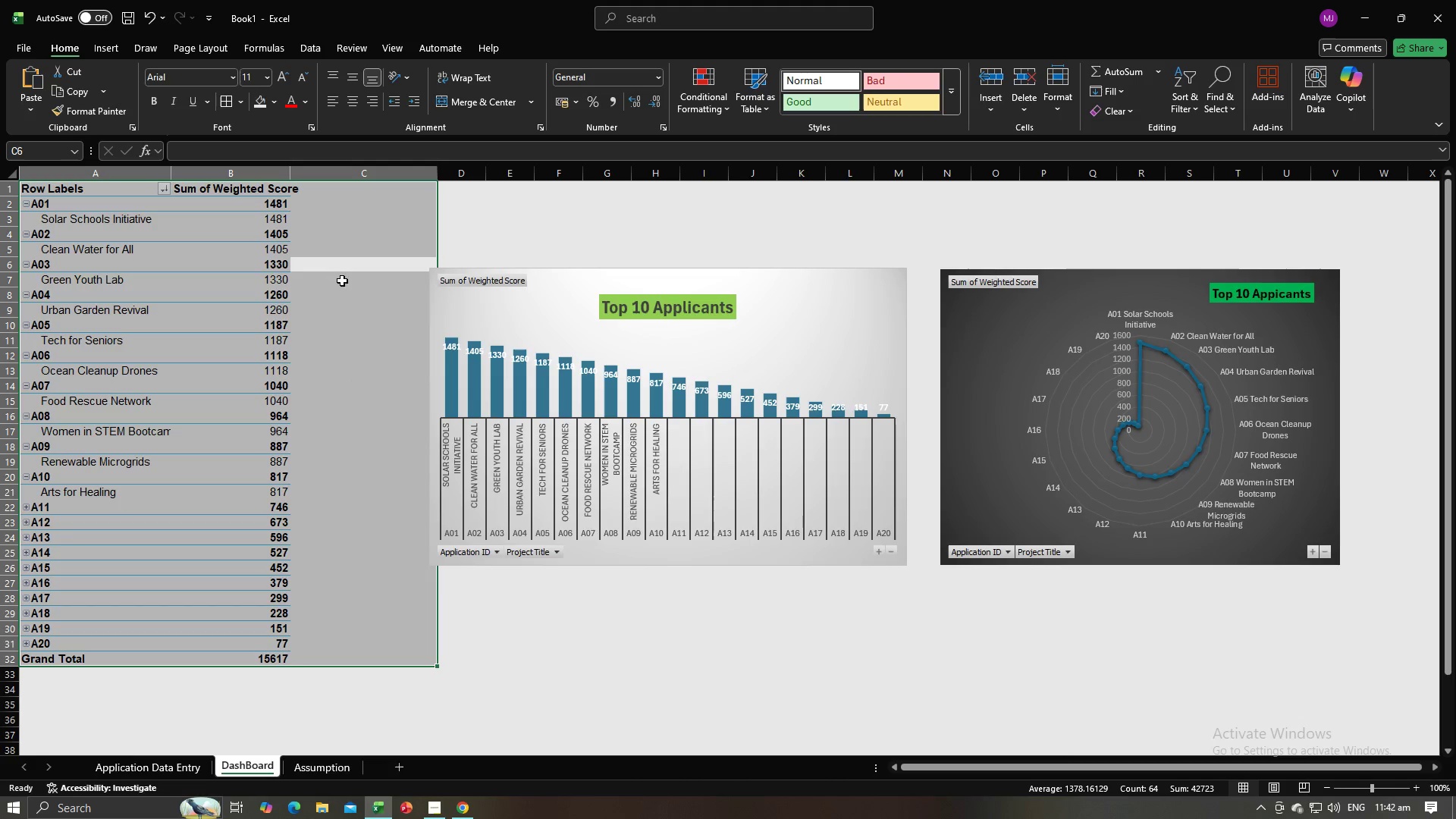 
left_click([350, 359])
 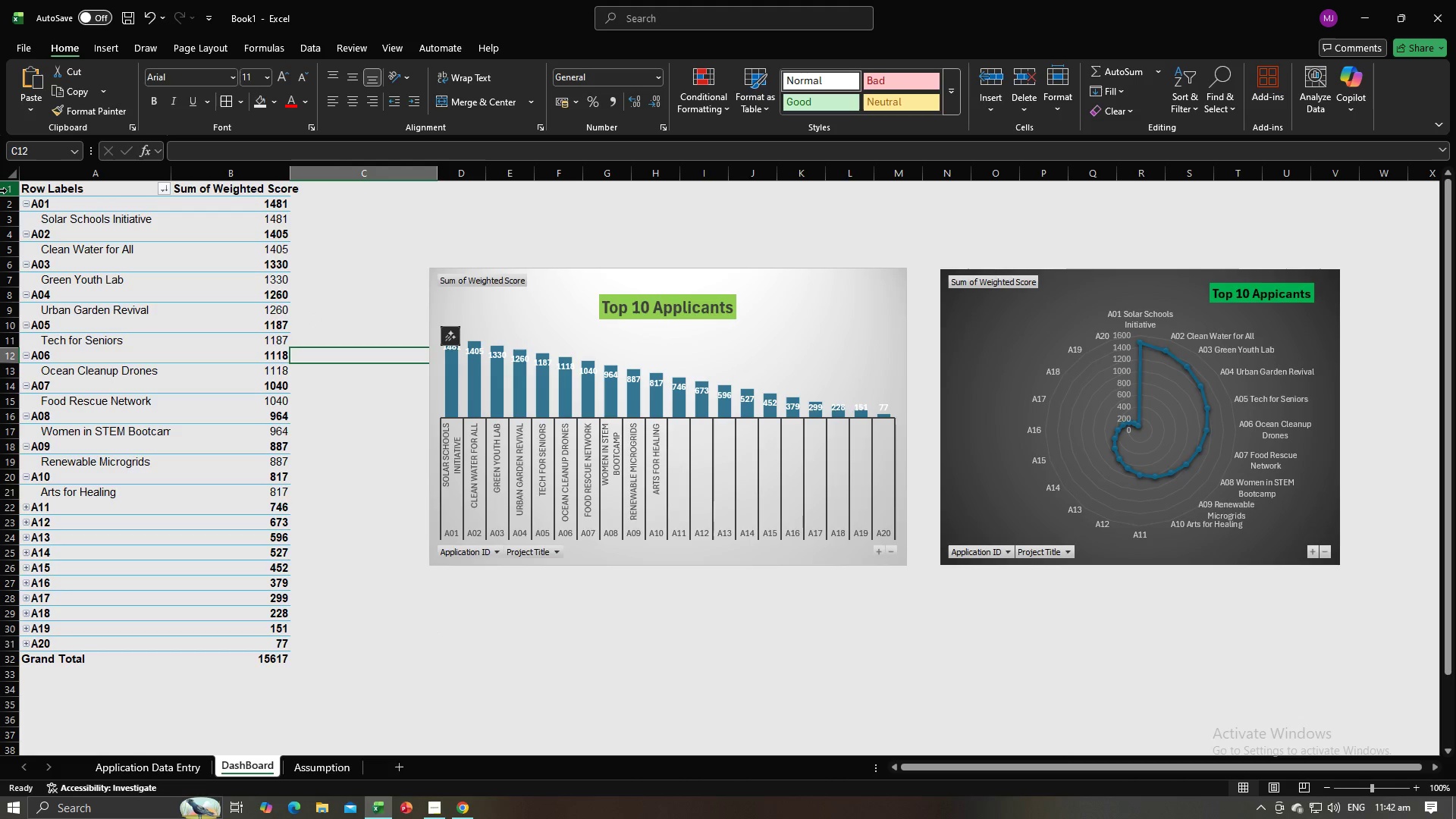 
left_click([7, 190])
 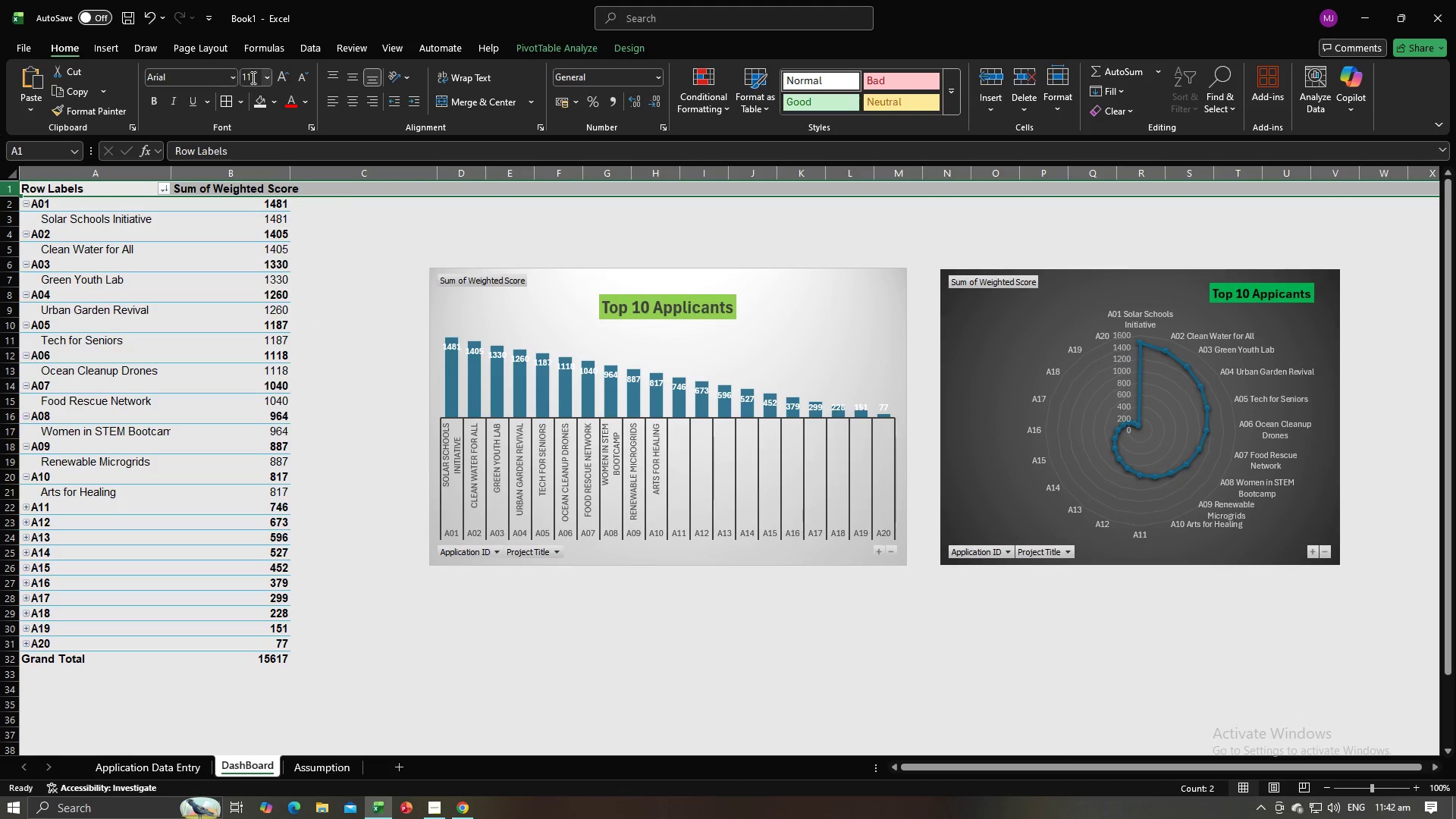 
left_click([253, 77])
 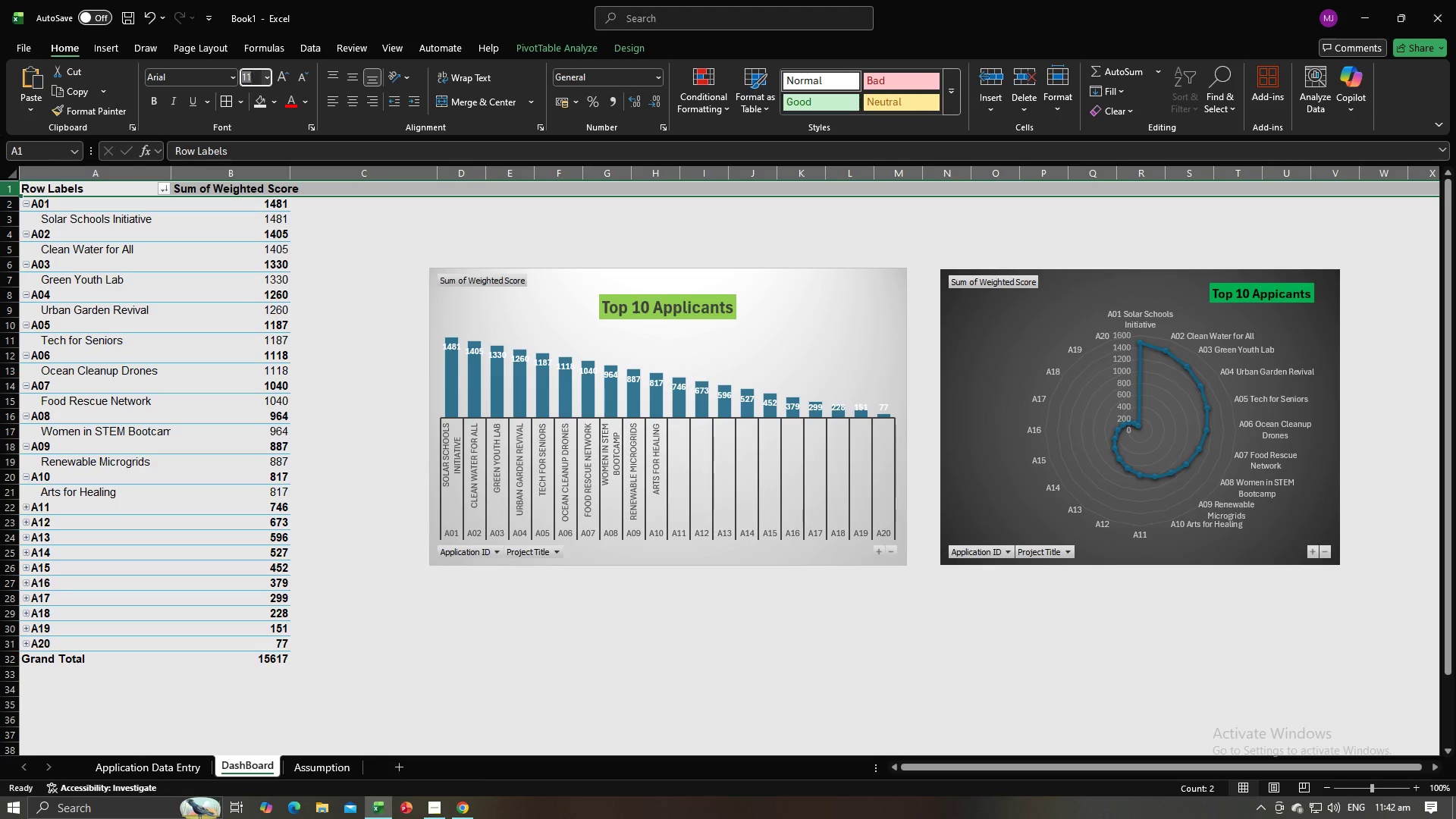 
type(12)
 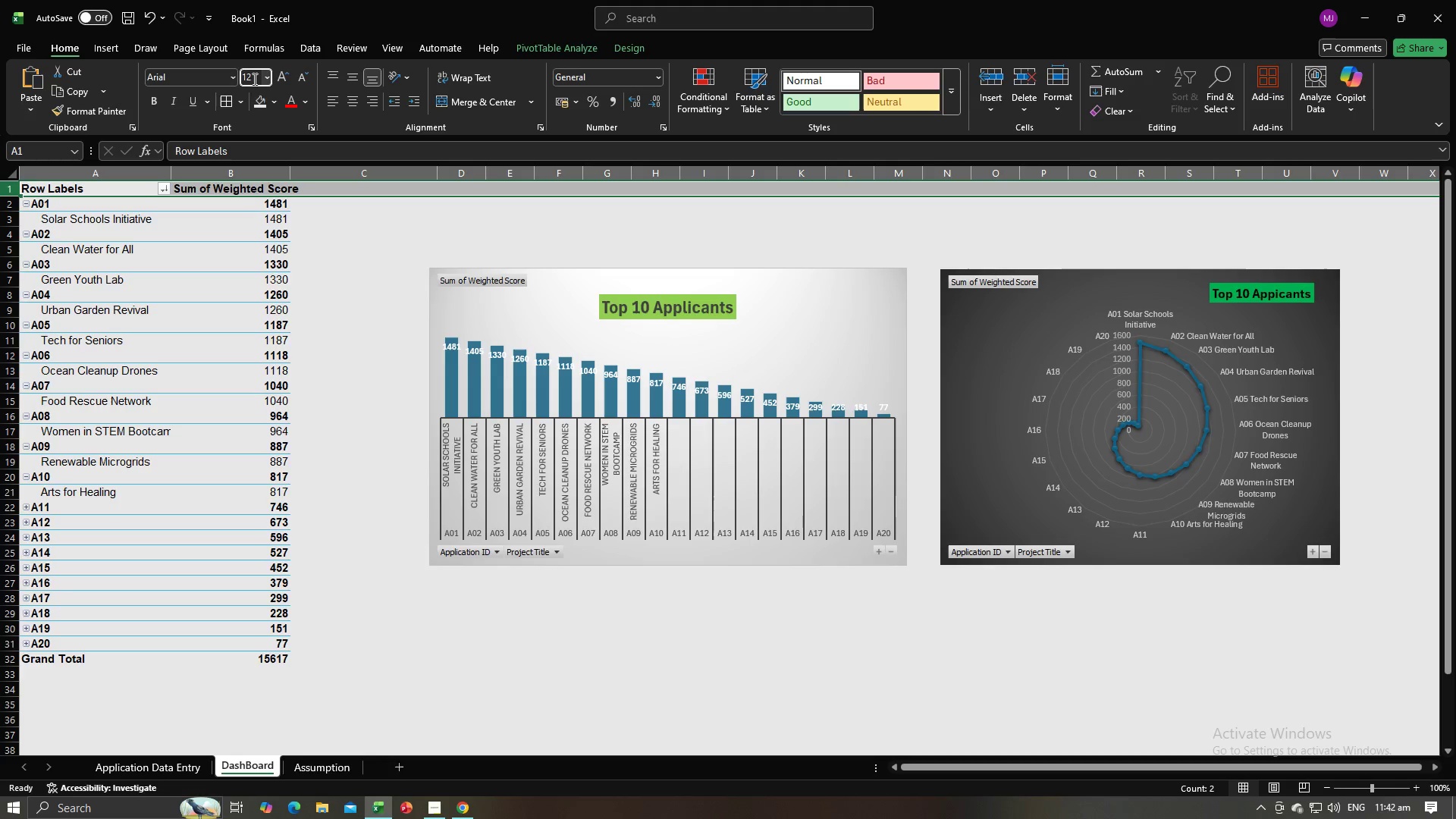 
key(Enter)
 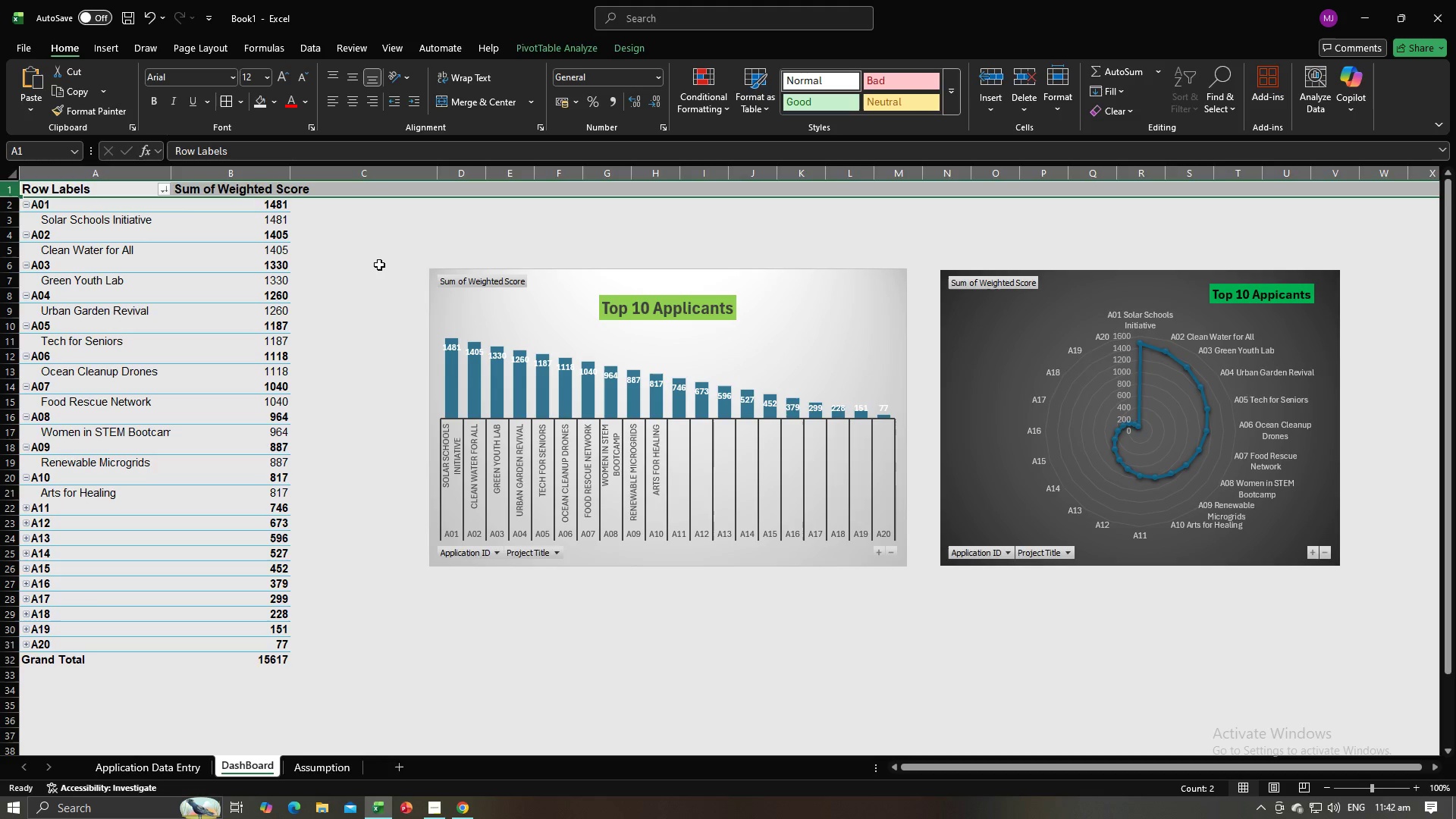 
left_click([379, 265])
 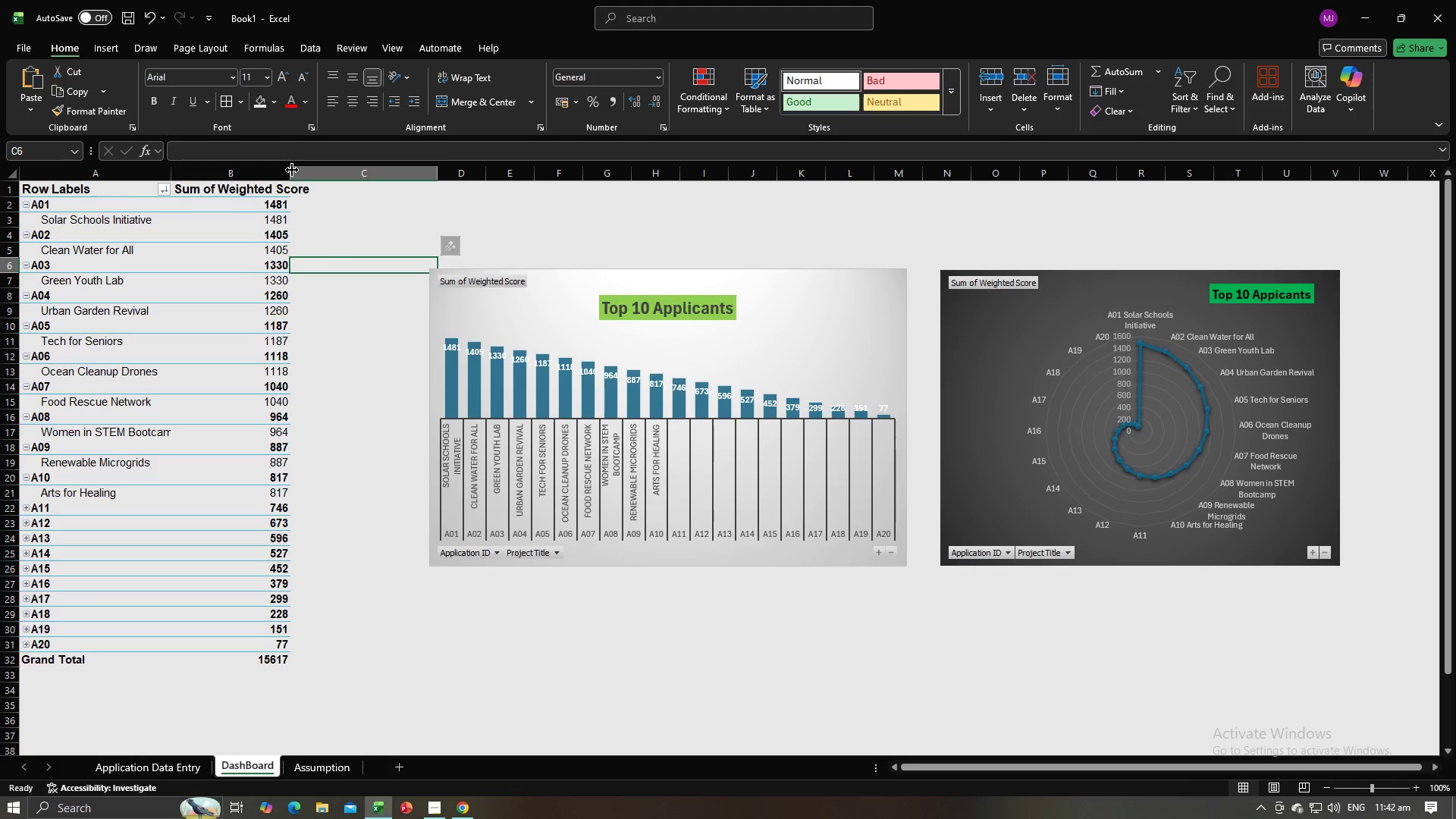 
left_click_drag(start_coordinate=[291, 170], to_coordinate=[313, 177])
 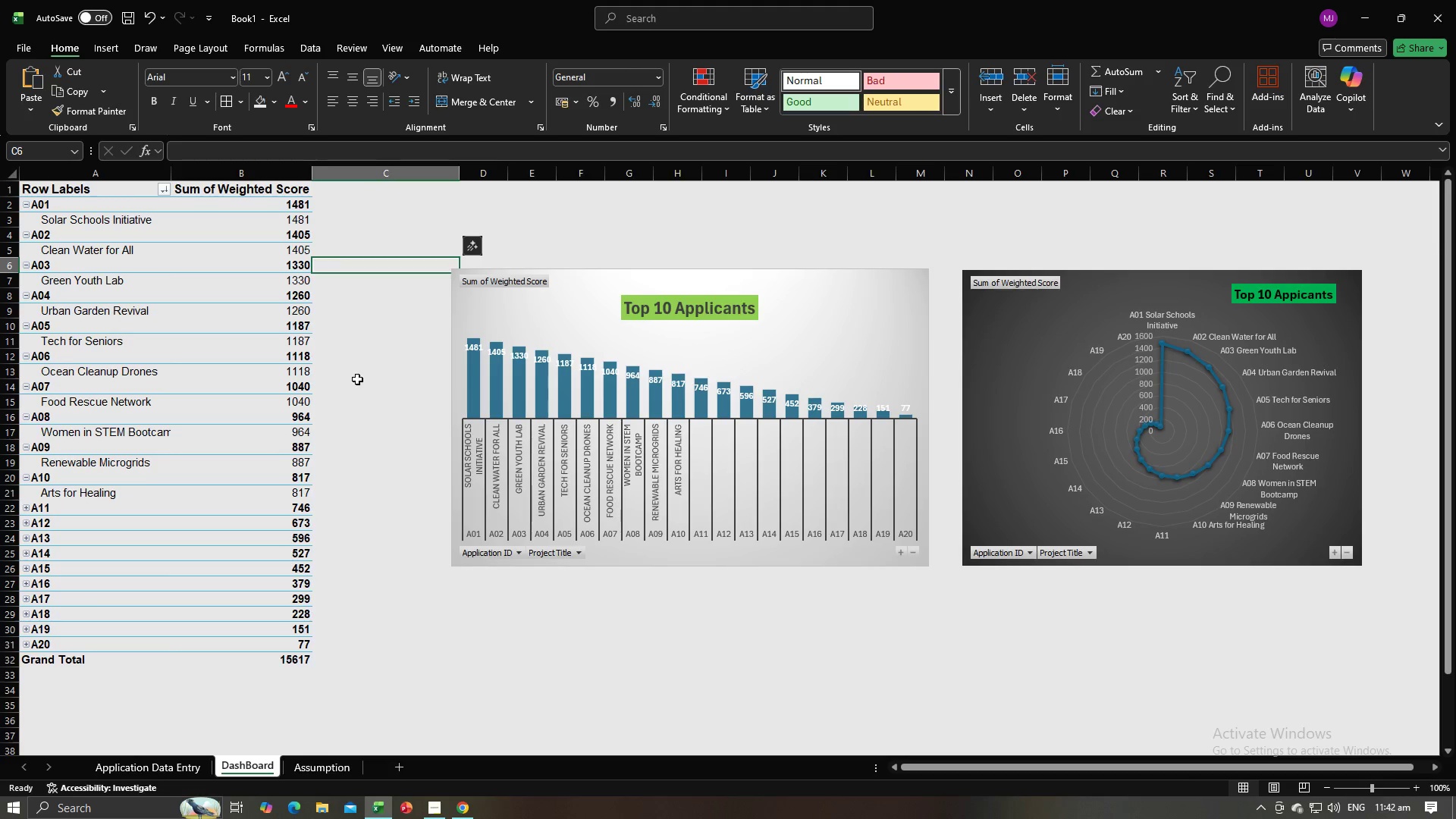 
left_click([357, 379])
 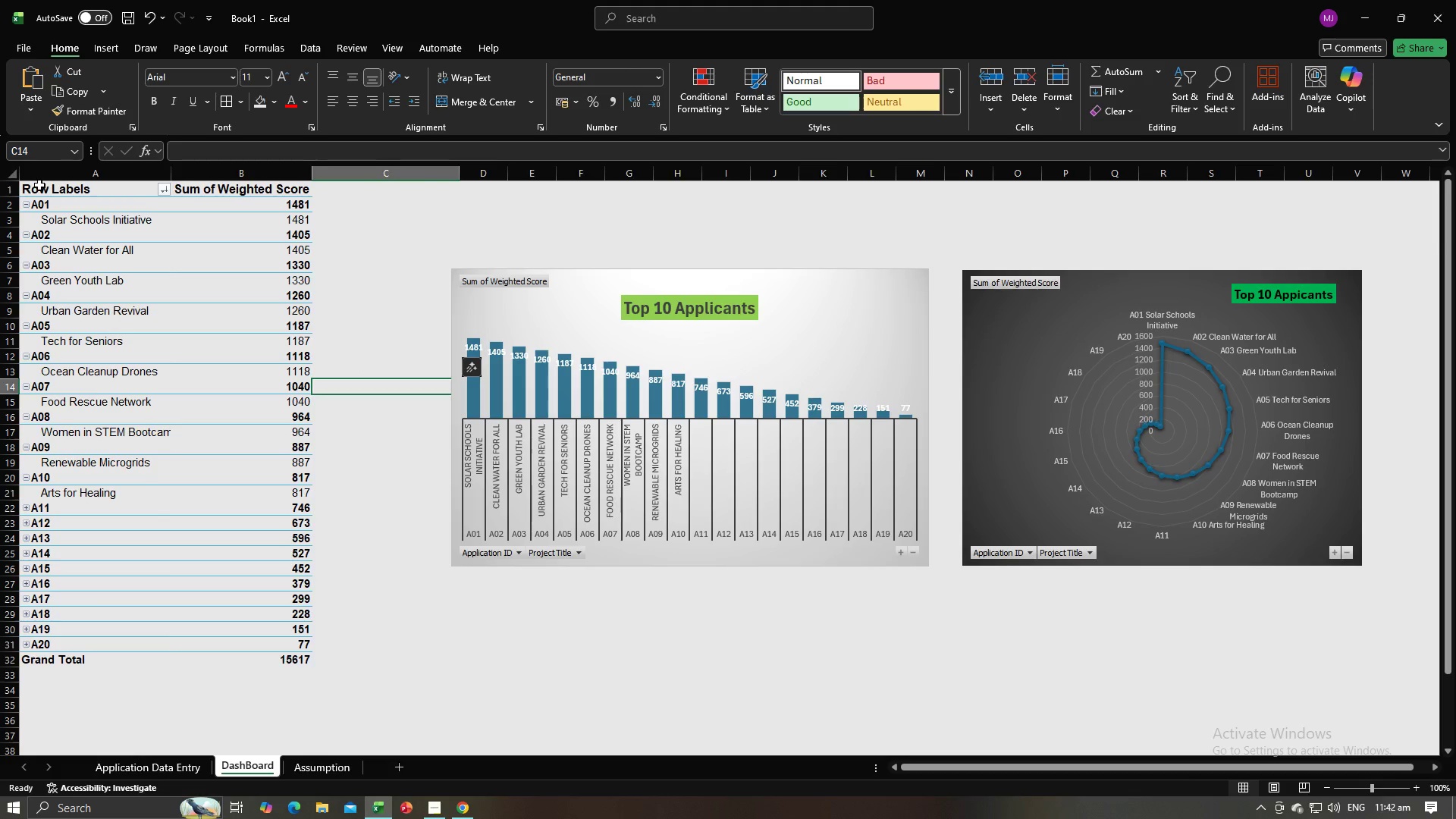 
left_click([40, 188])
 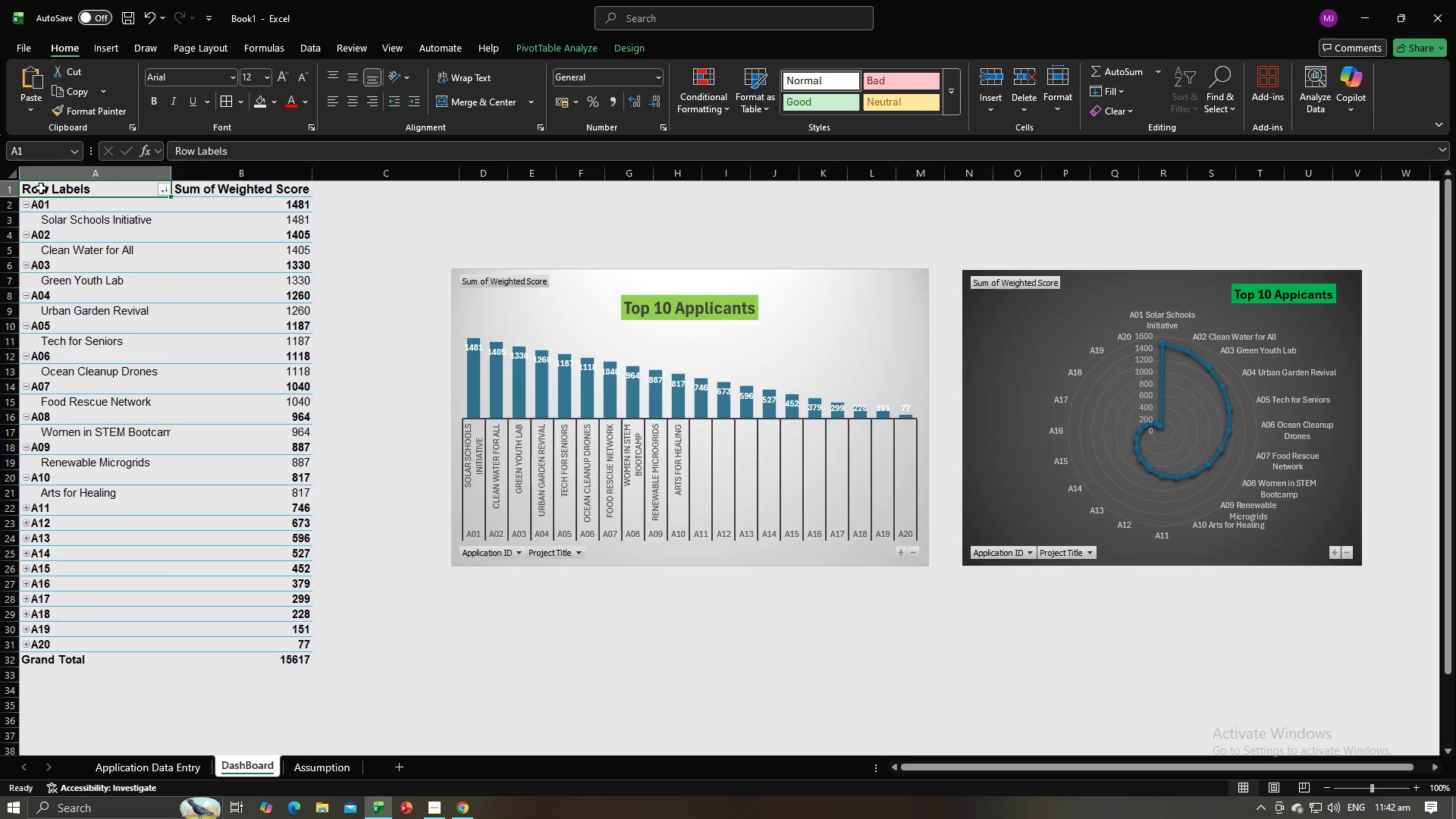 
left_click_drag(start_coordinate=[41, 188], to_coordinate=[222, 193])
 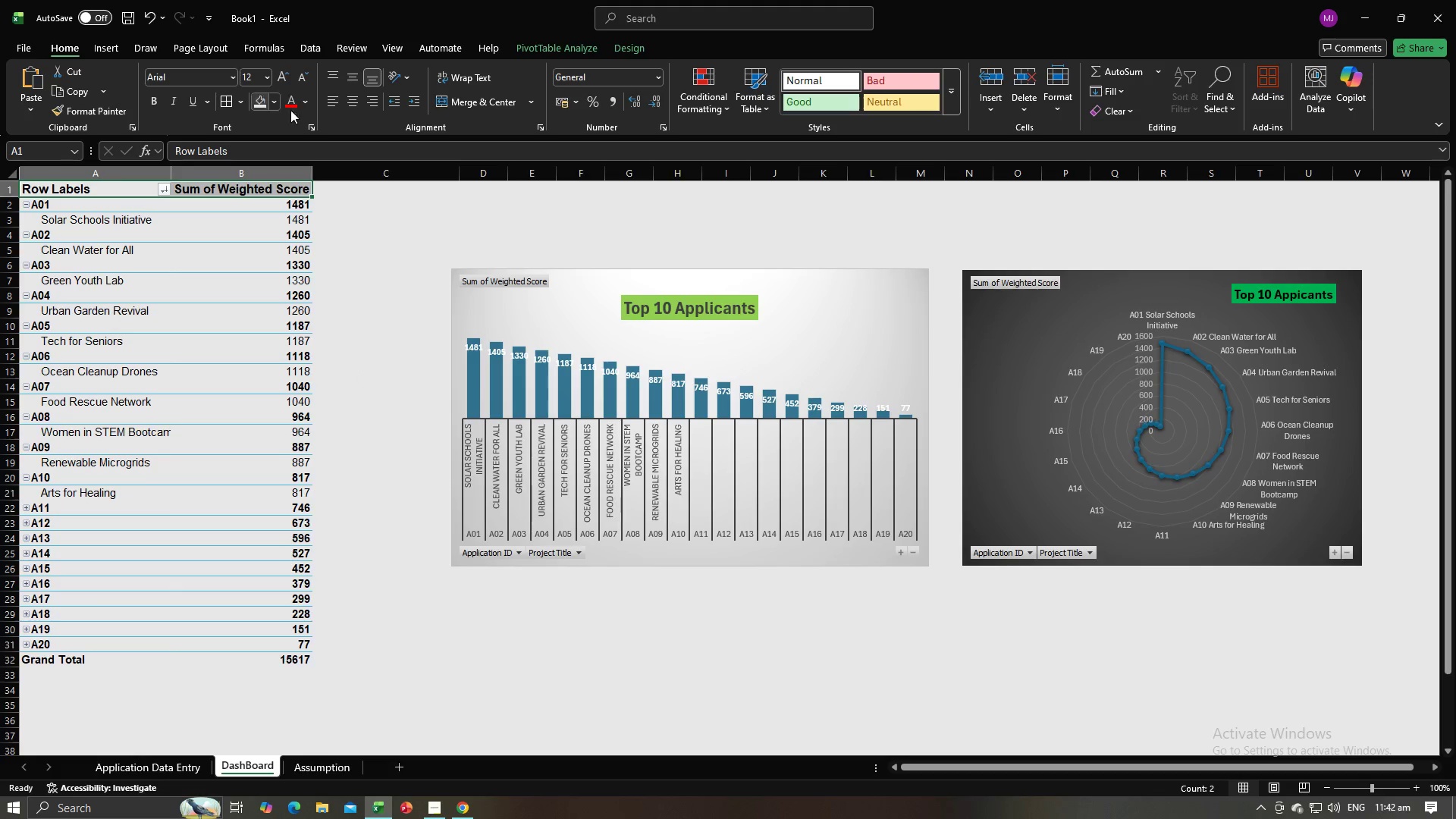 
left_click([366, 295])
 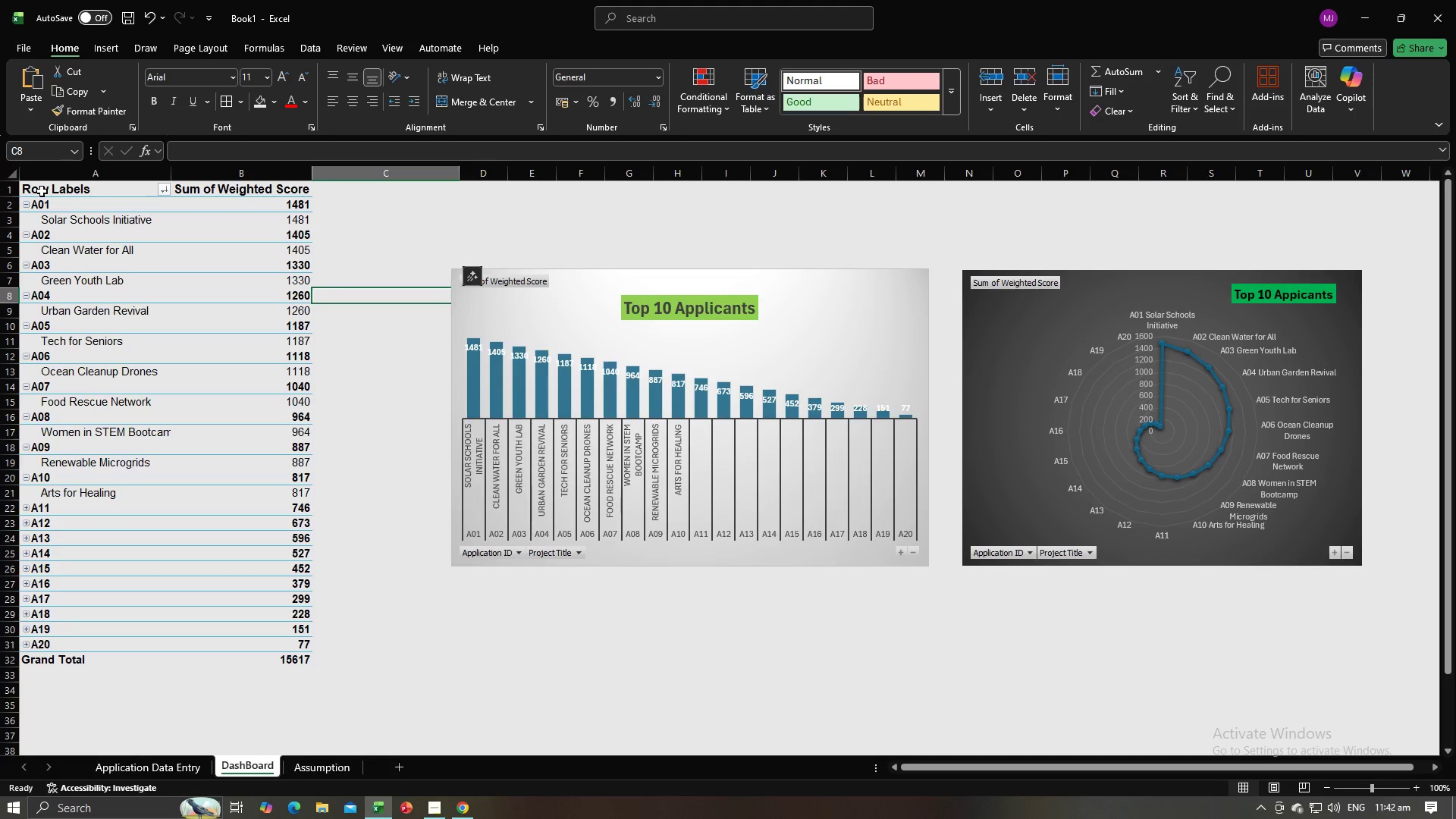 
left_click_drag(start_coordinate=[42, 191], to_coordinate=[243, 190])
 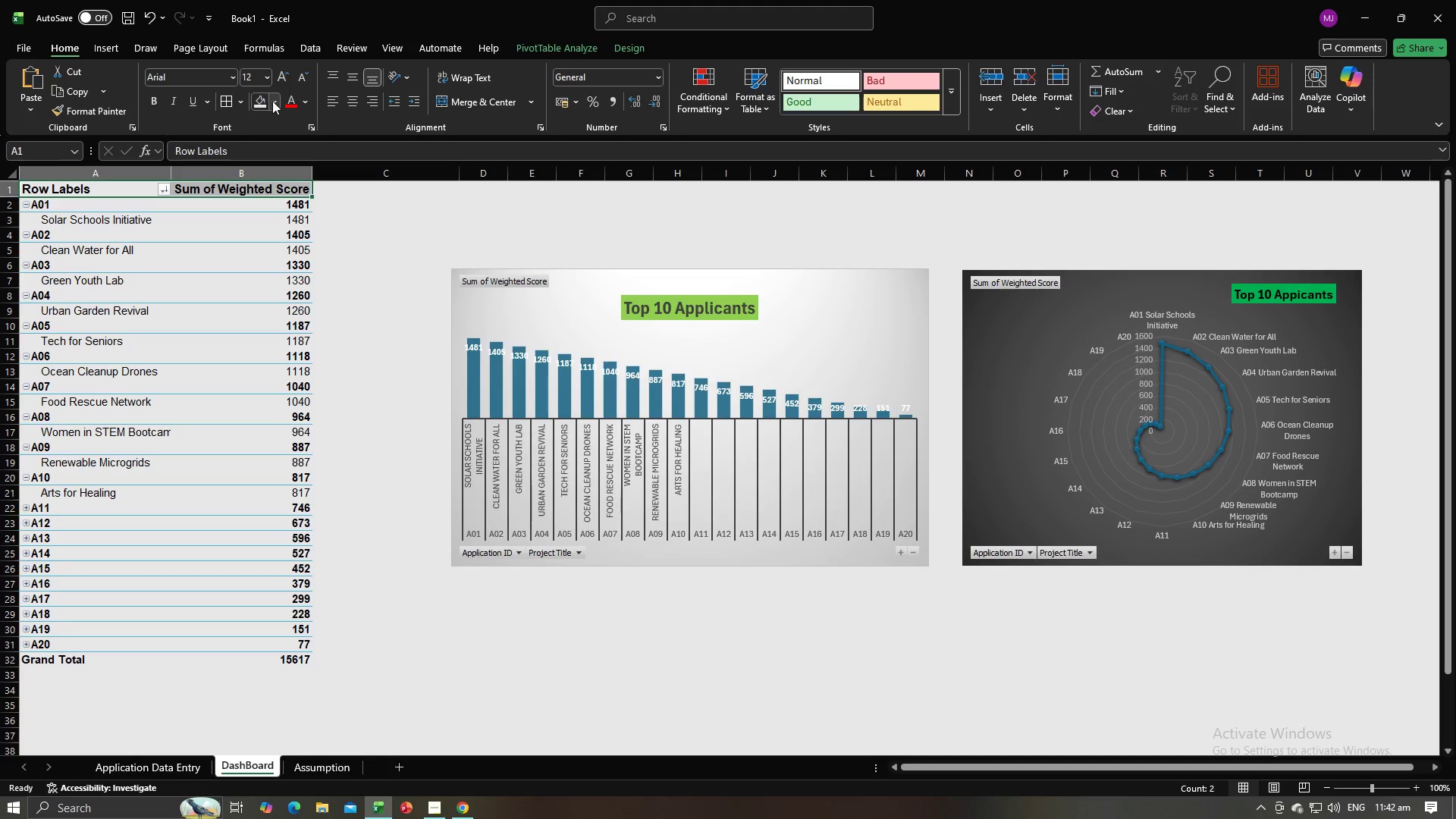 
left_click([272, 101])
 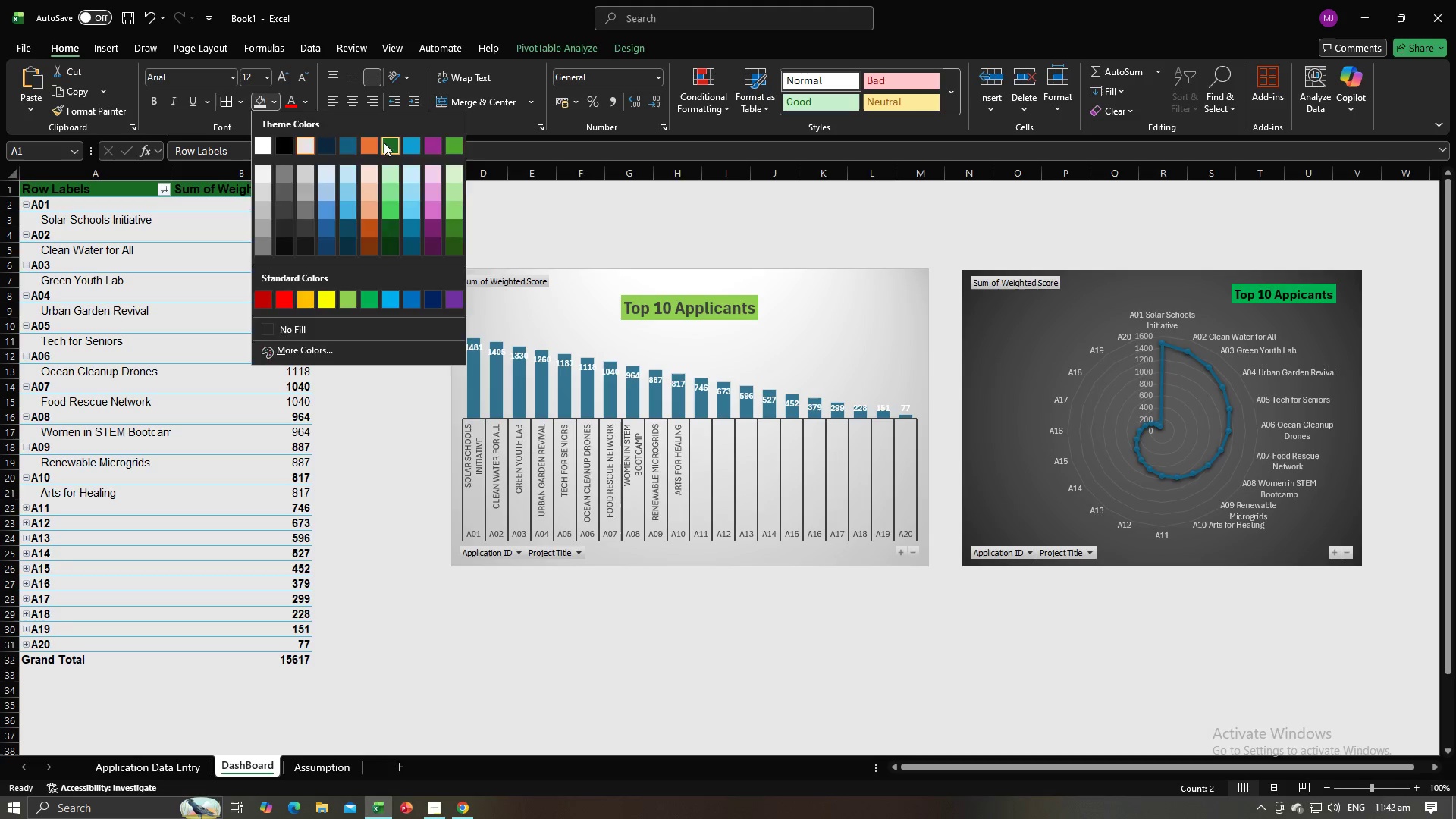 
left_click([425, 348])
 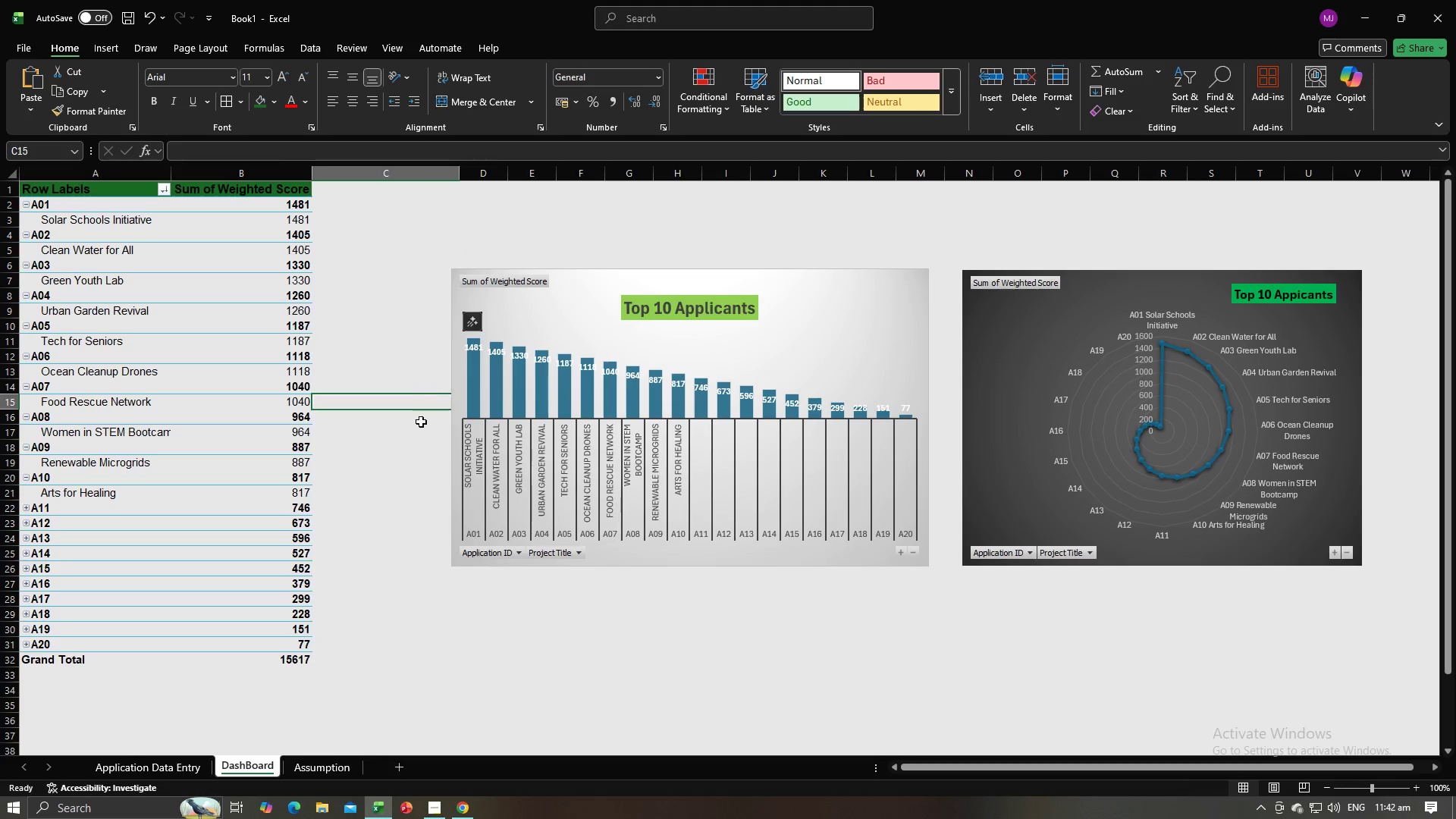 
double_click([414, 509])
 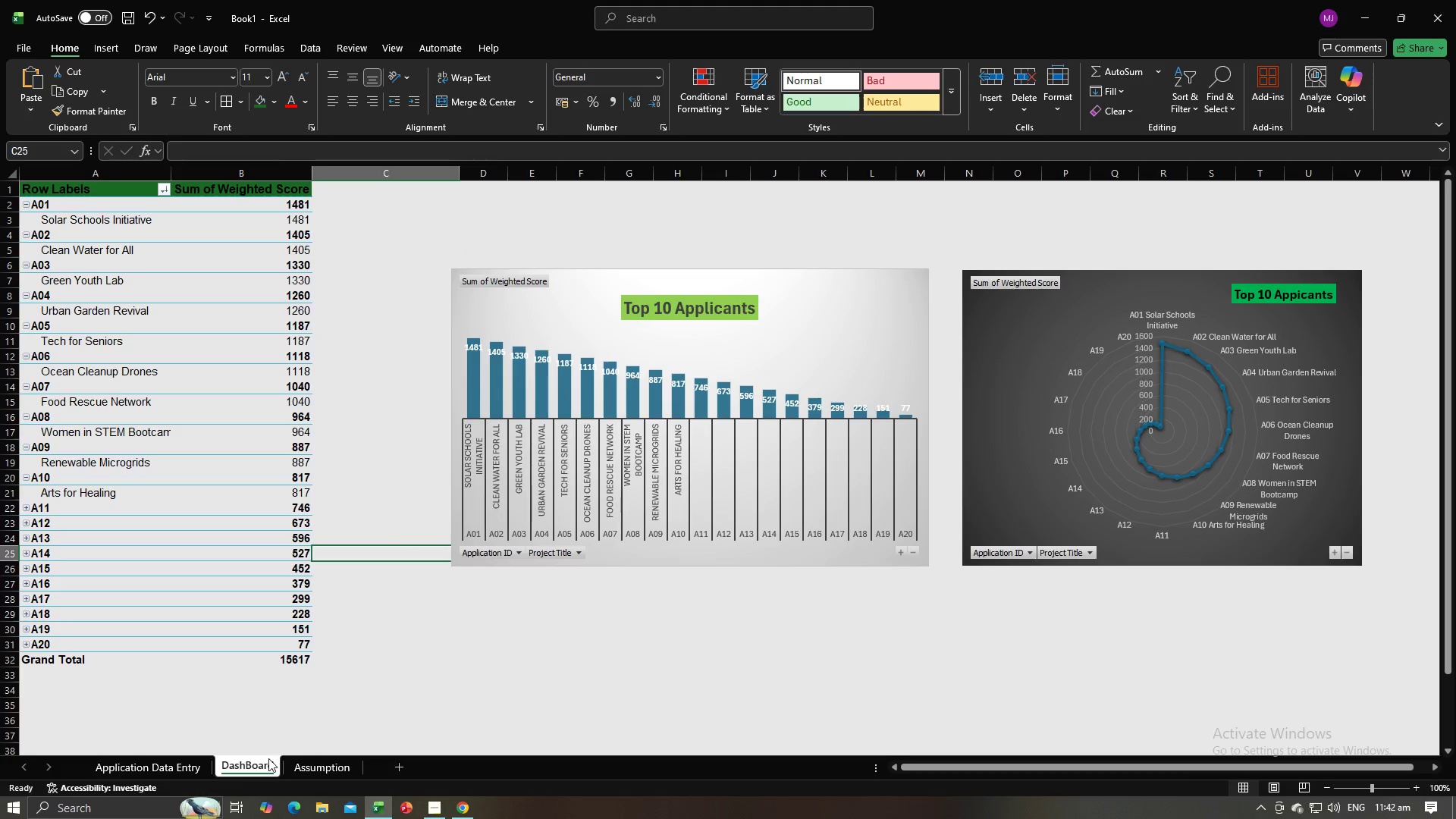 
left_click([240, 765])
 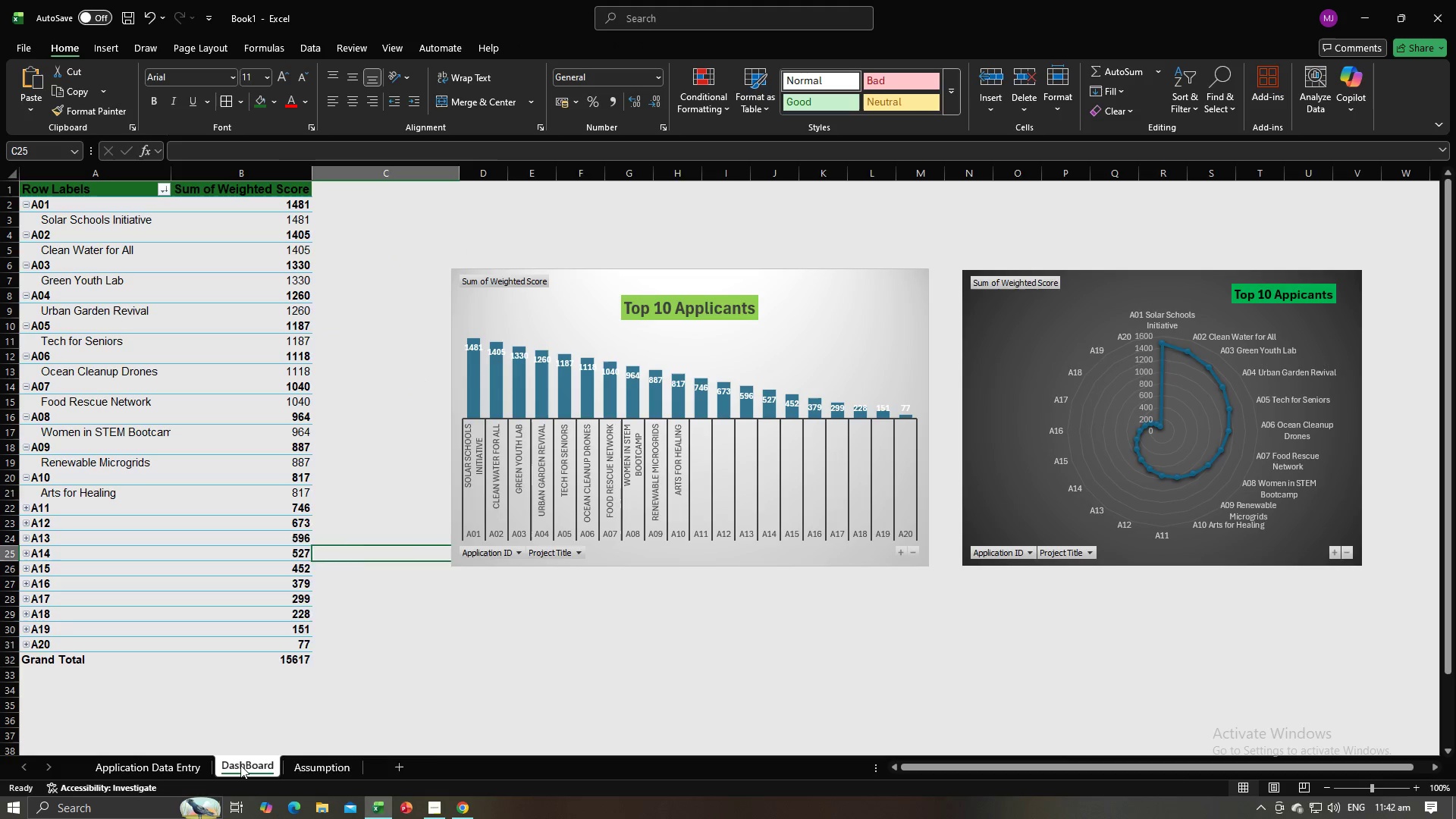 
right_click([240, 765])
 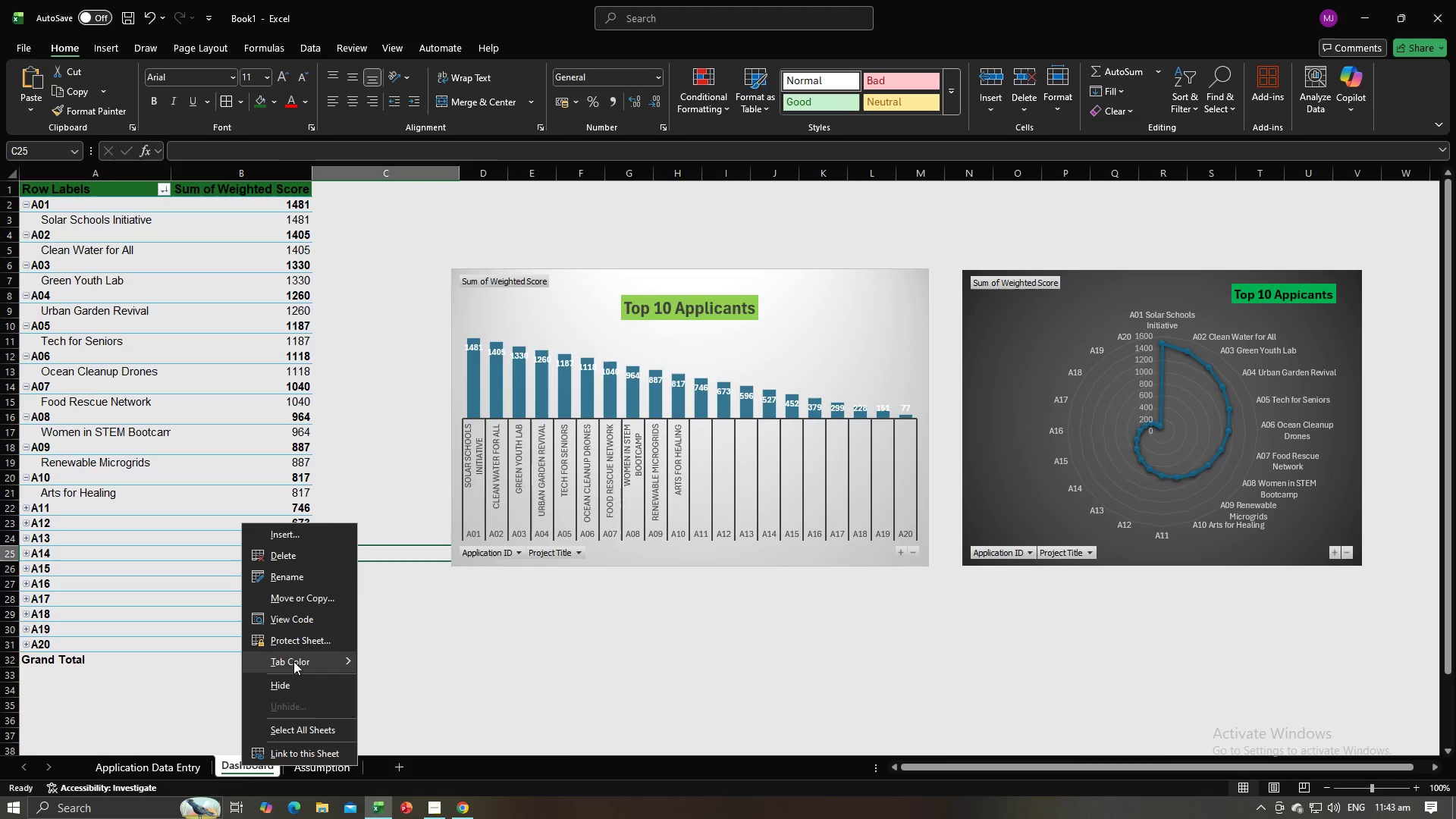 
left_click([293, 661])
 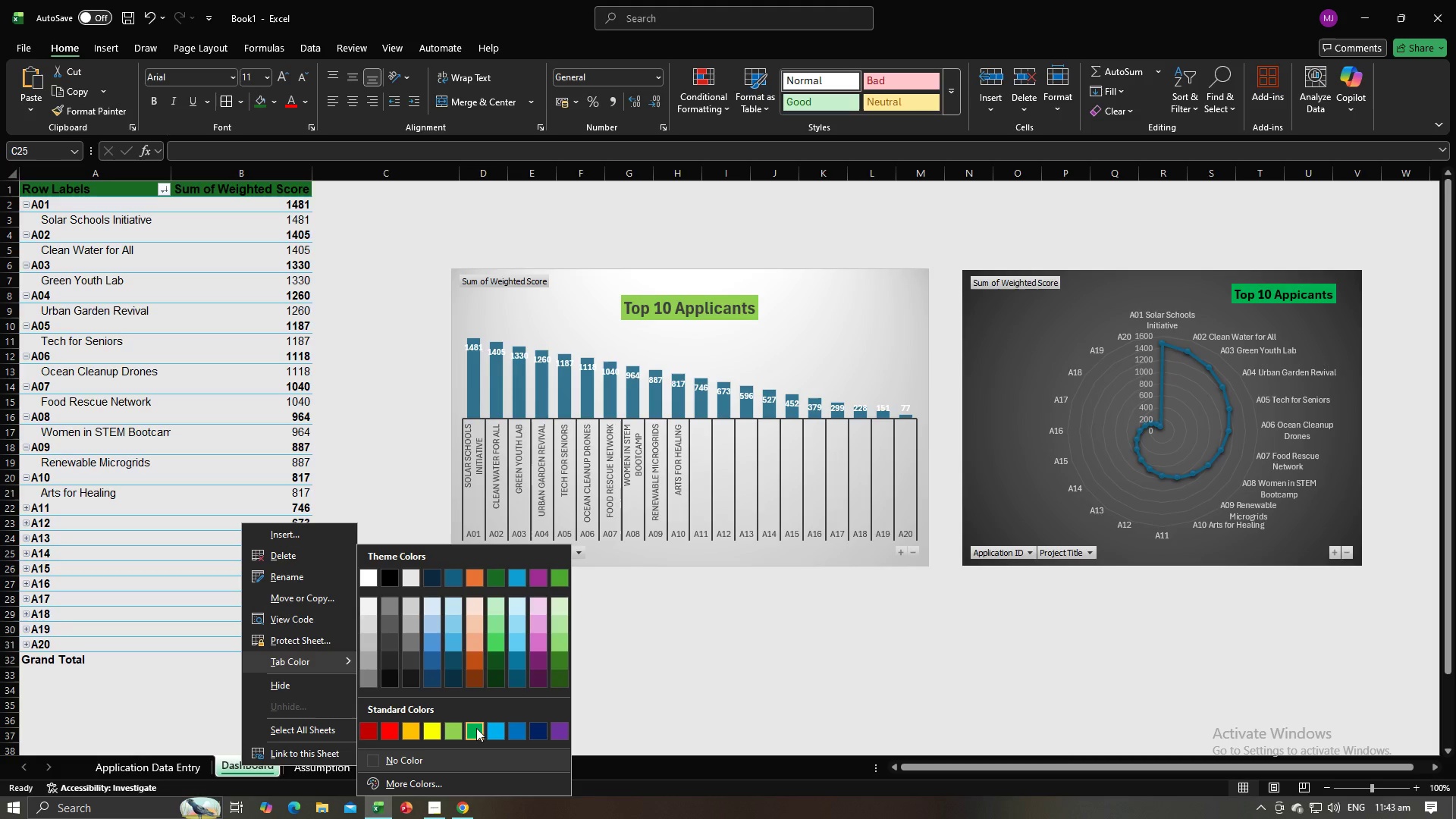 
left_click_drag(start_coordinate=[476, 728], to_coordinate=[472, 730])
 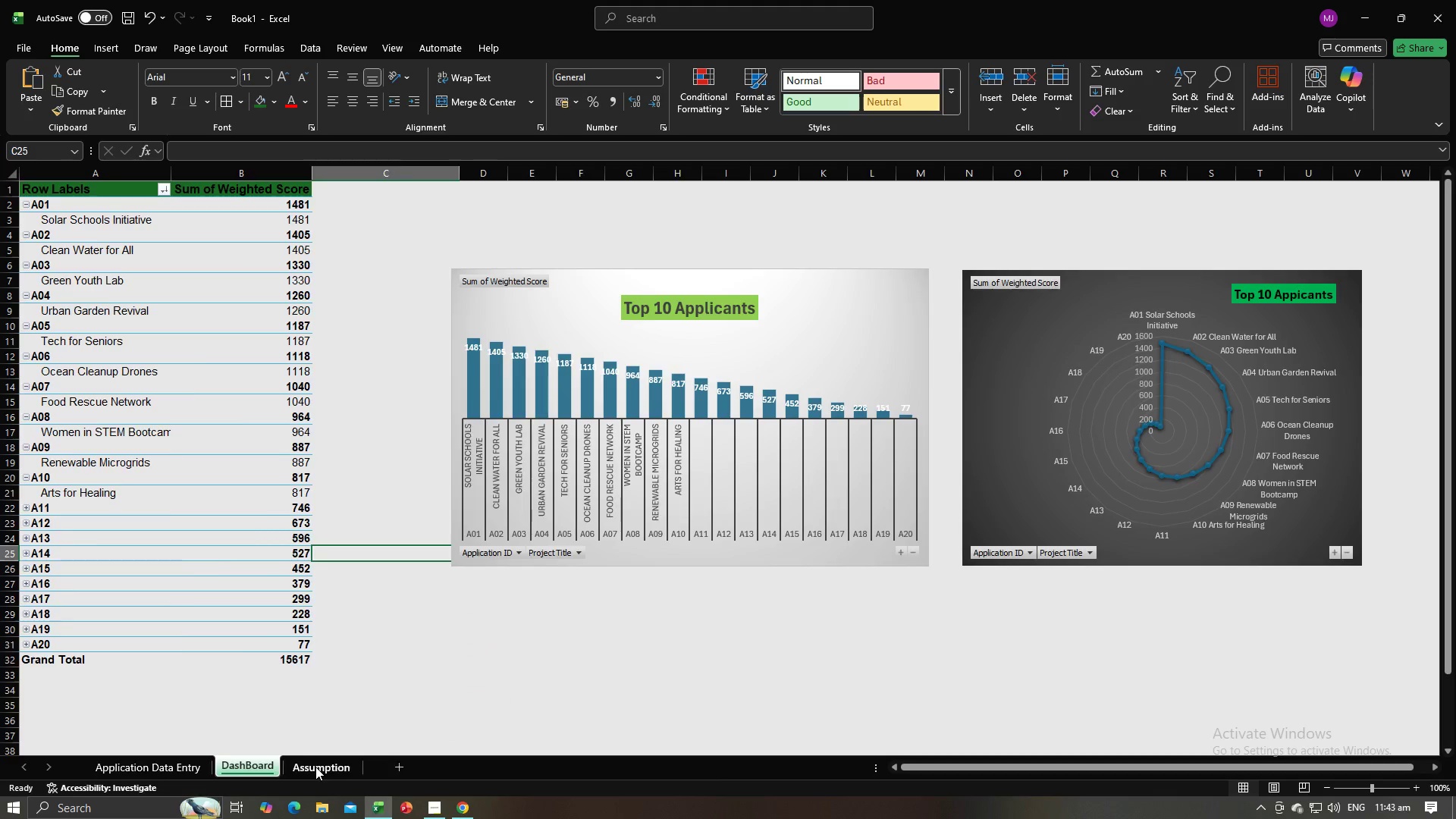 
left_click([315, 767])
 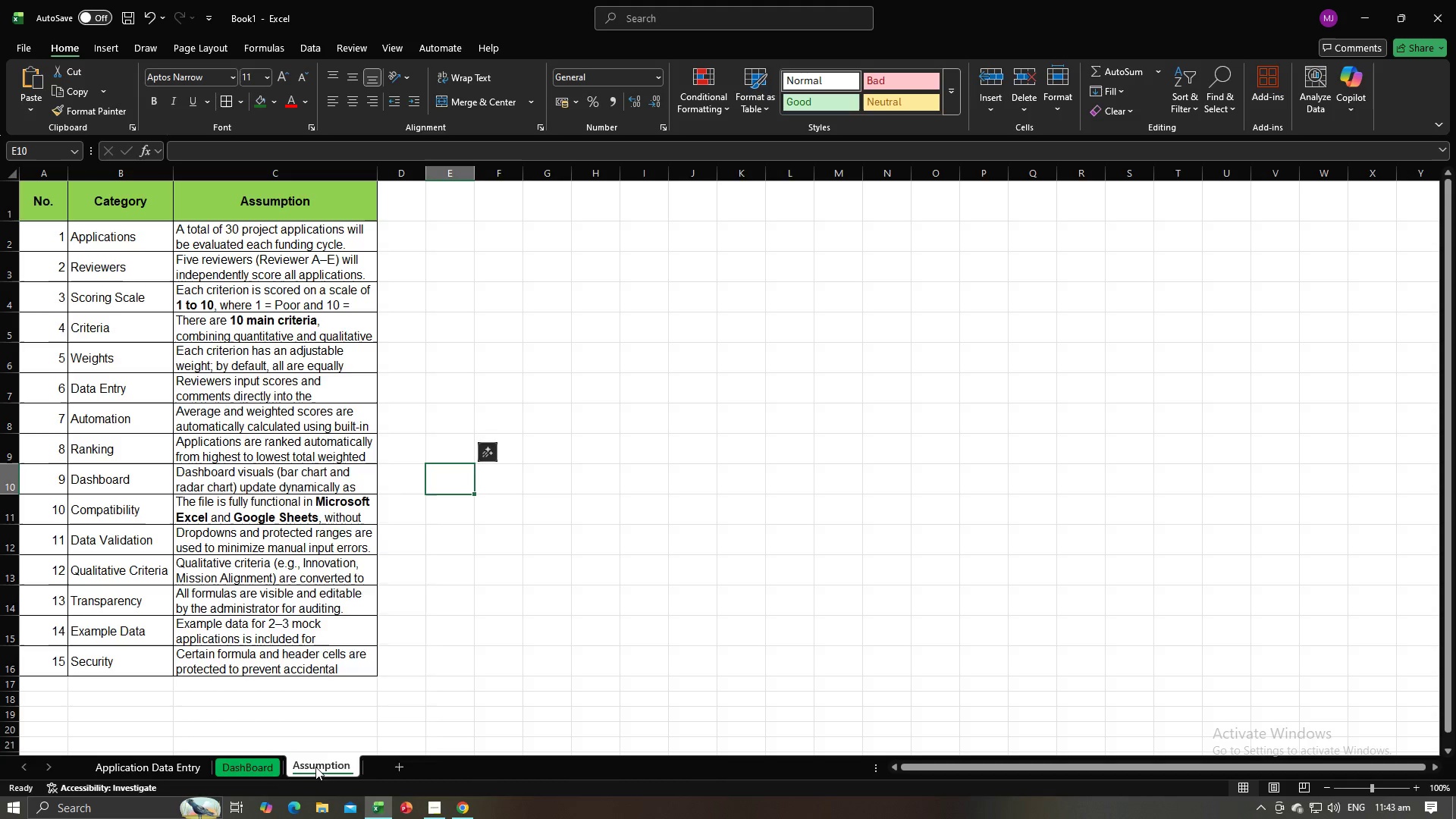 
right_click([315, 767])
 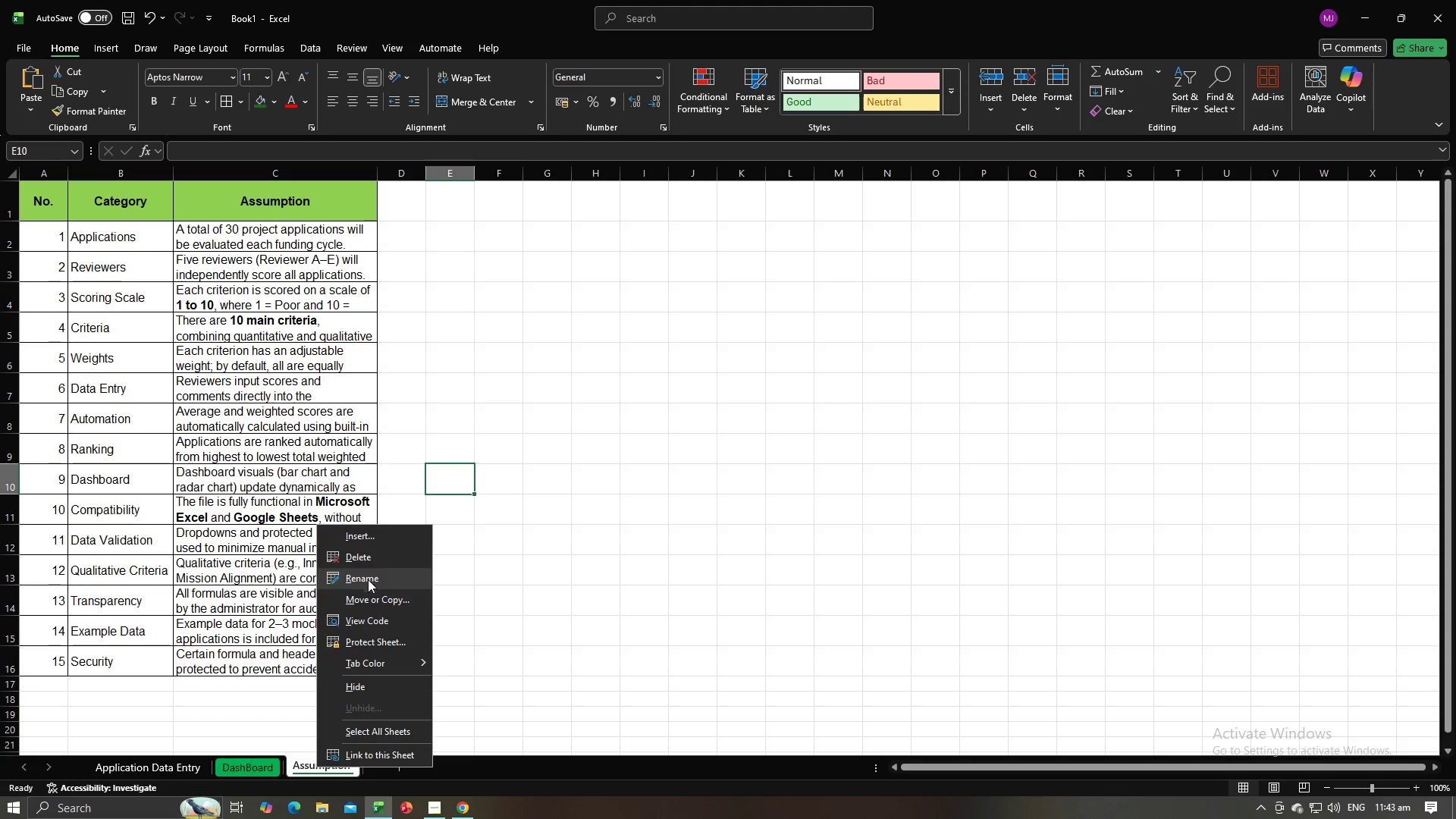 
mouse_move([400, 663])
 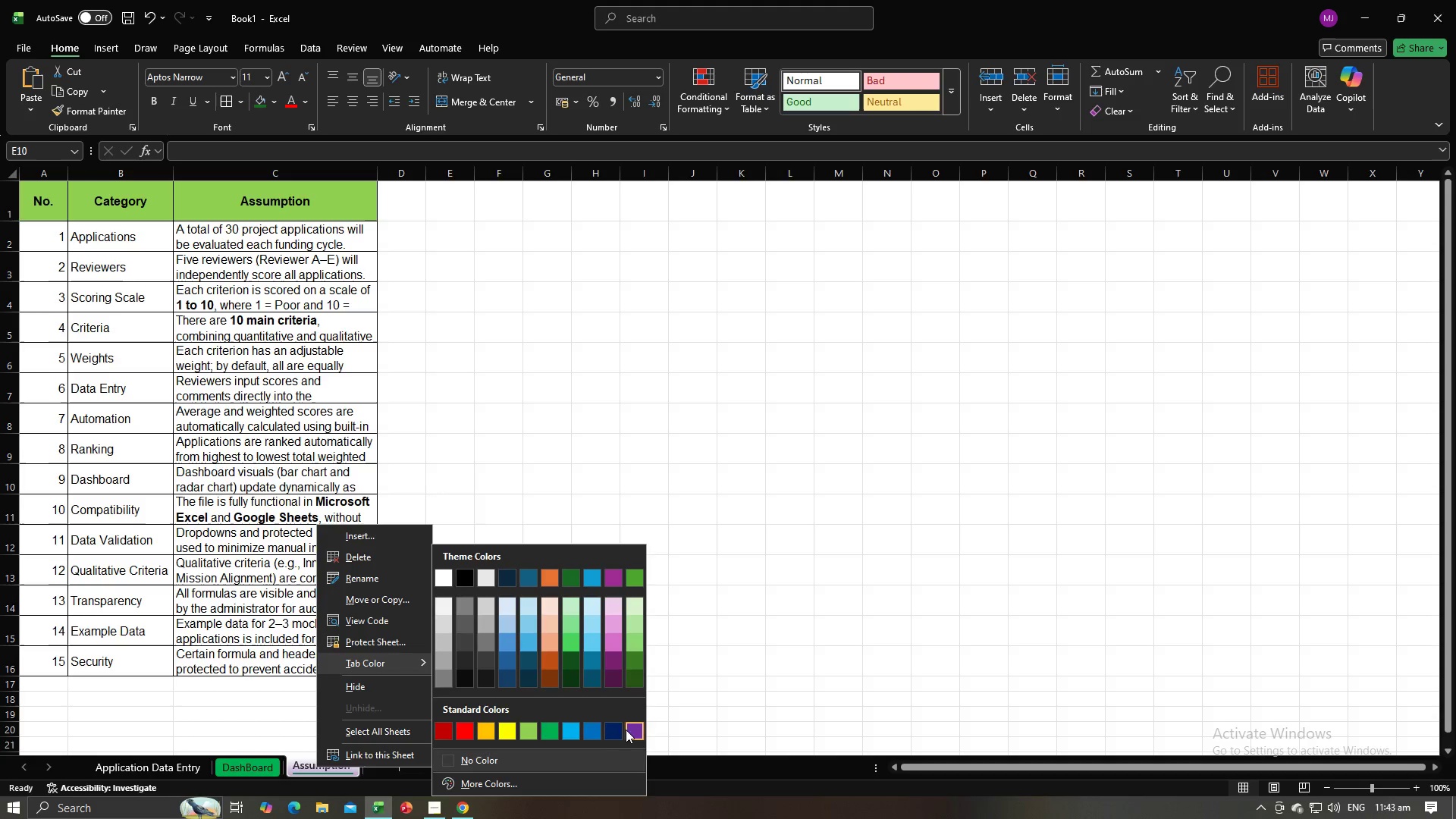 
left_click([628, 730])
 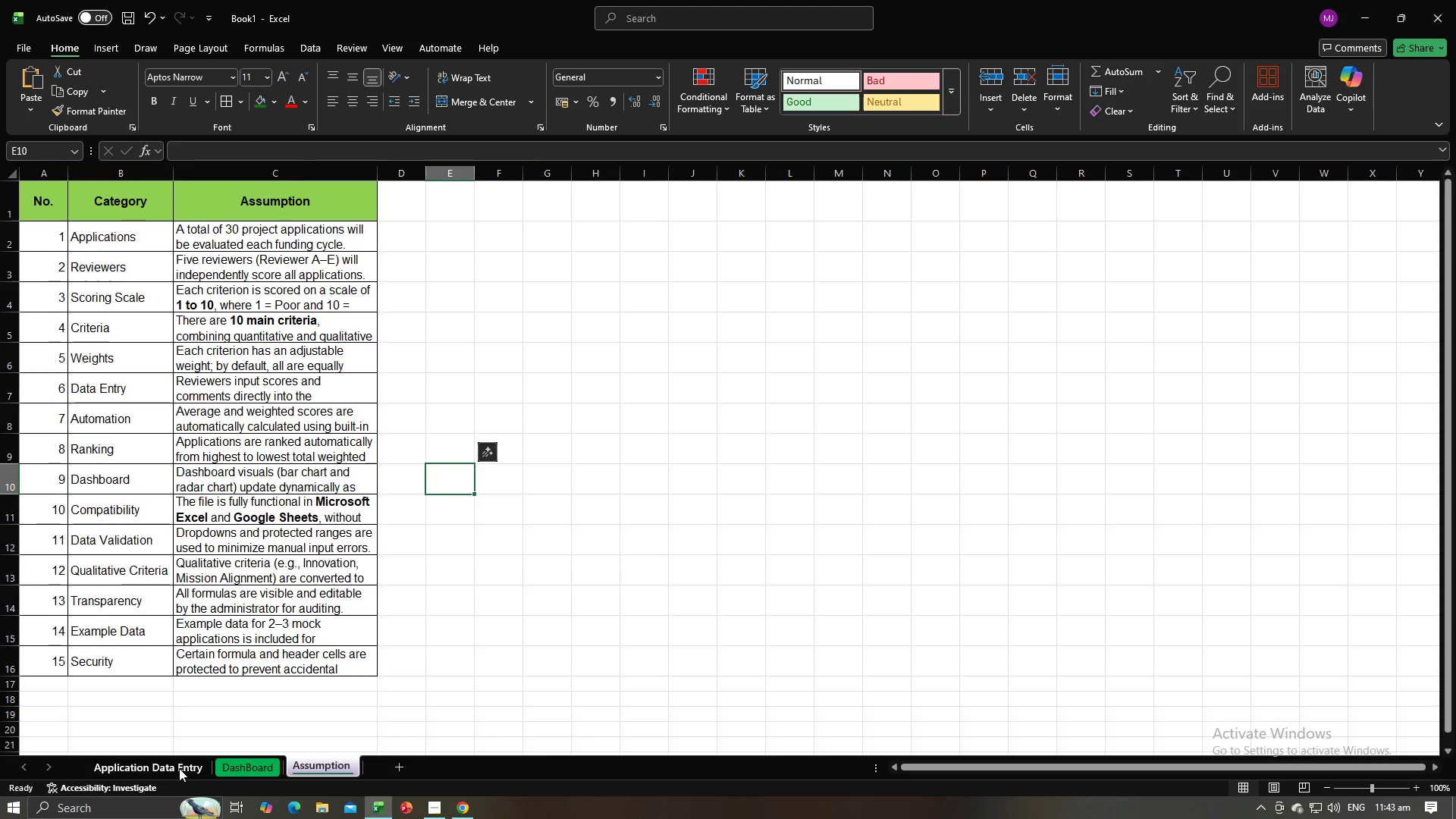 
left_click([179, 768])
 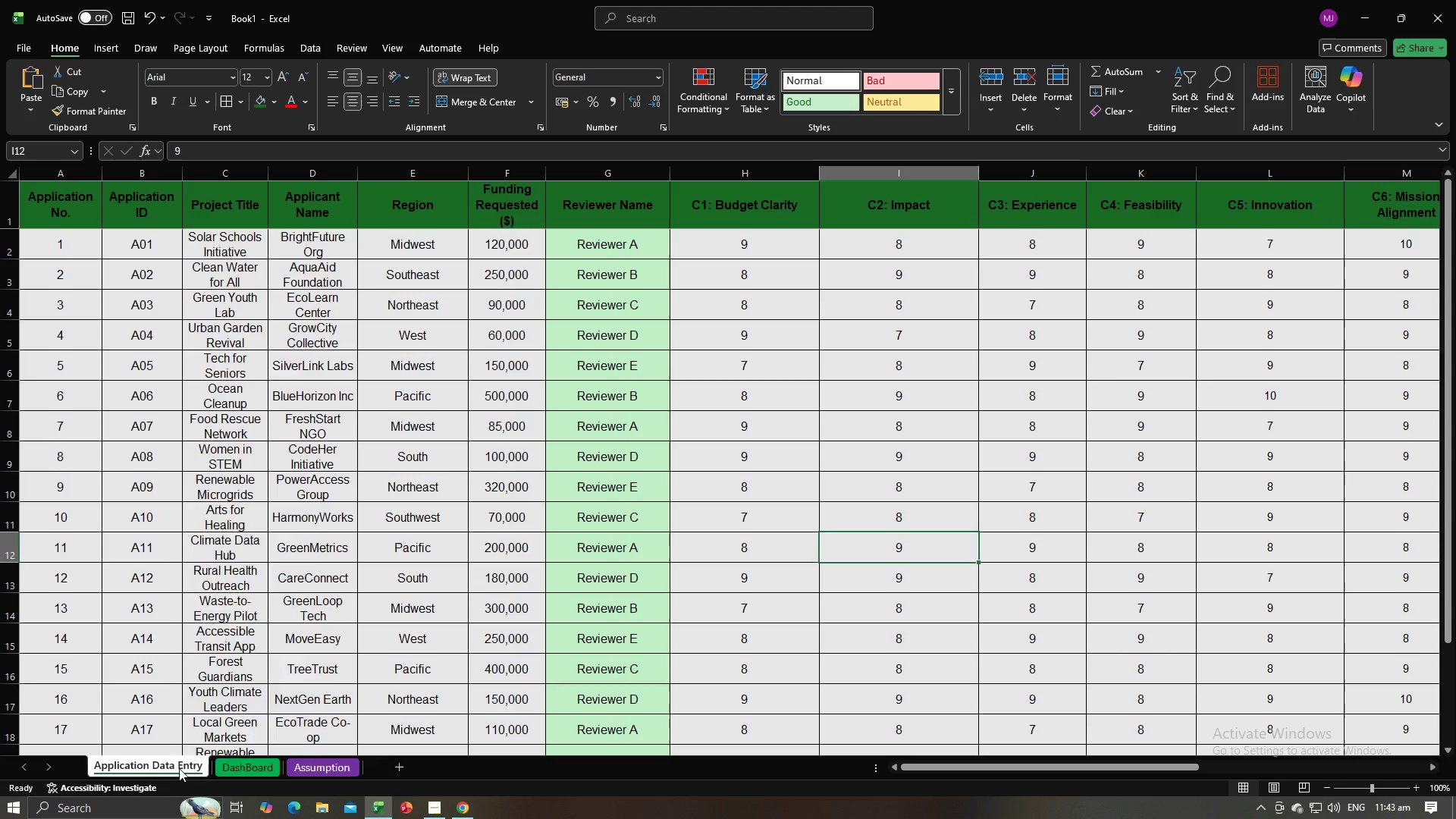 
right_click([179, 768])
 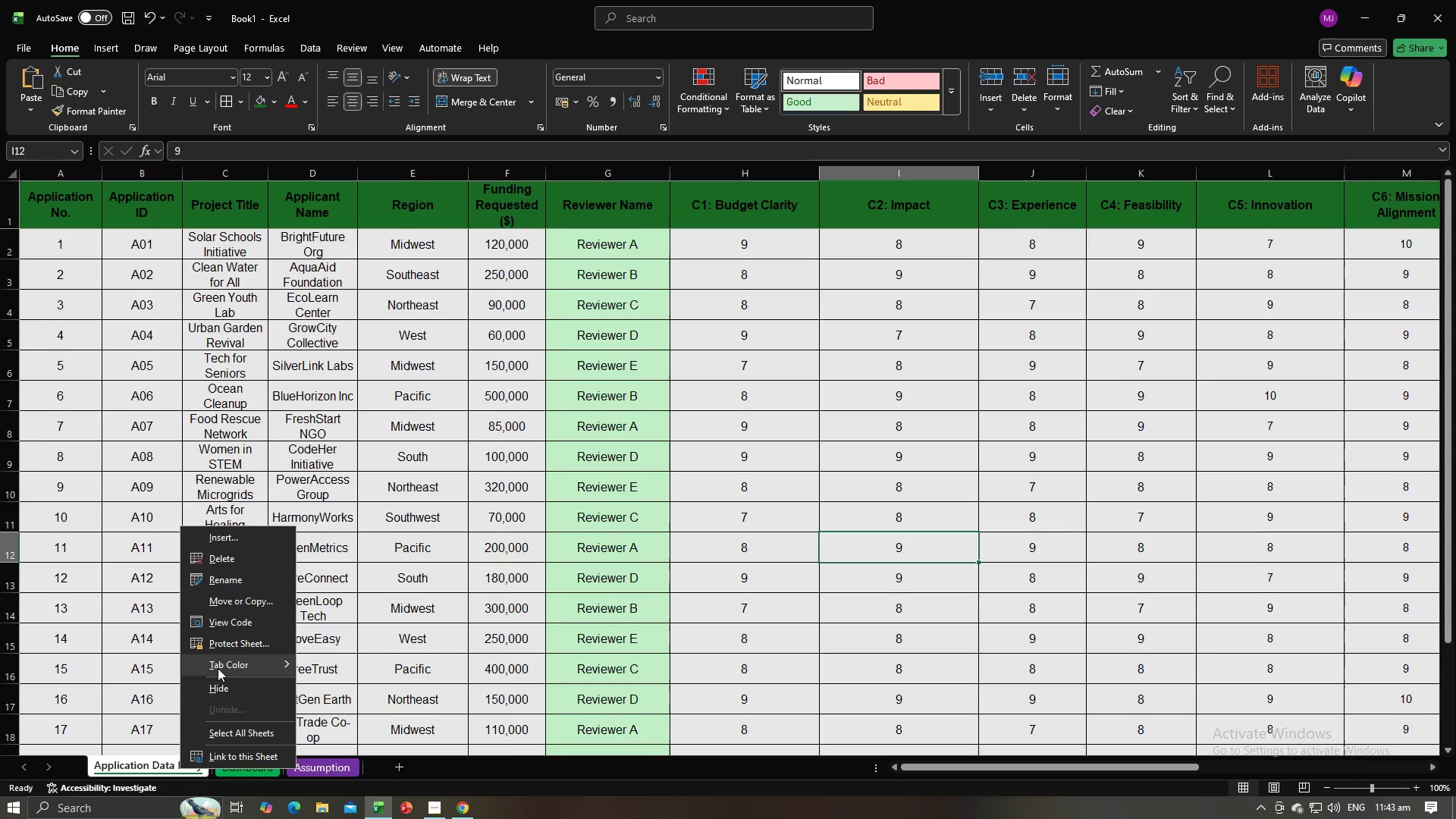 
left_click([218, 664])
 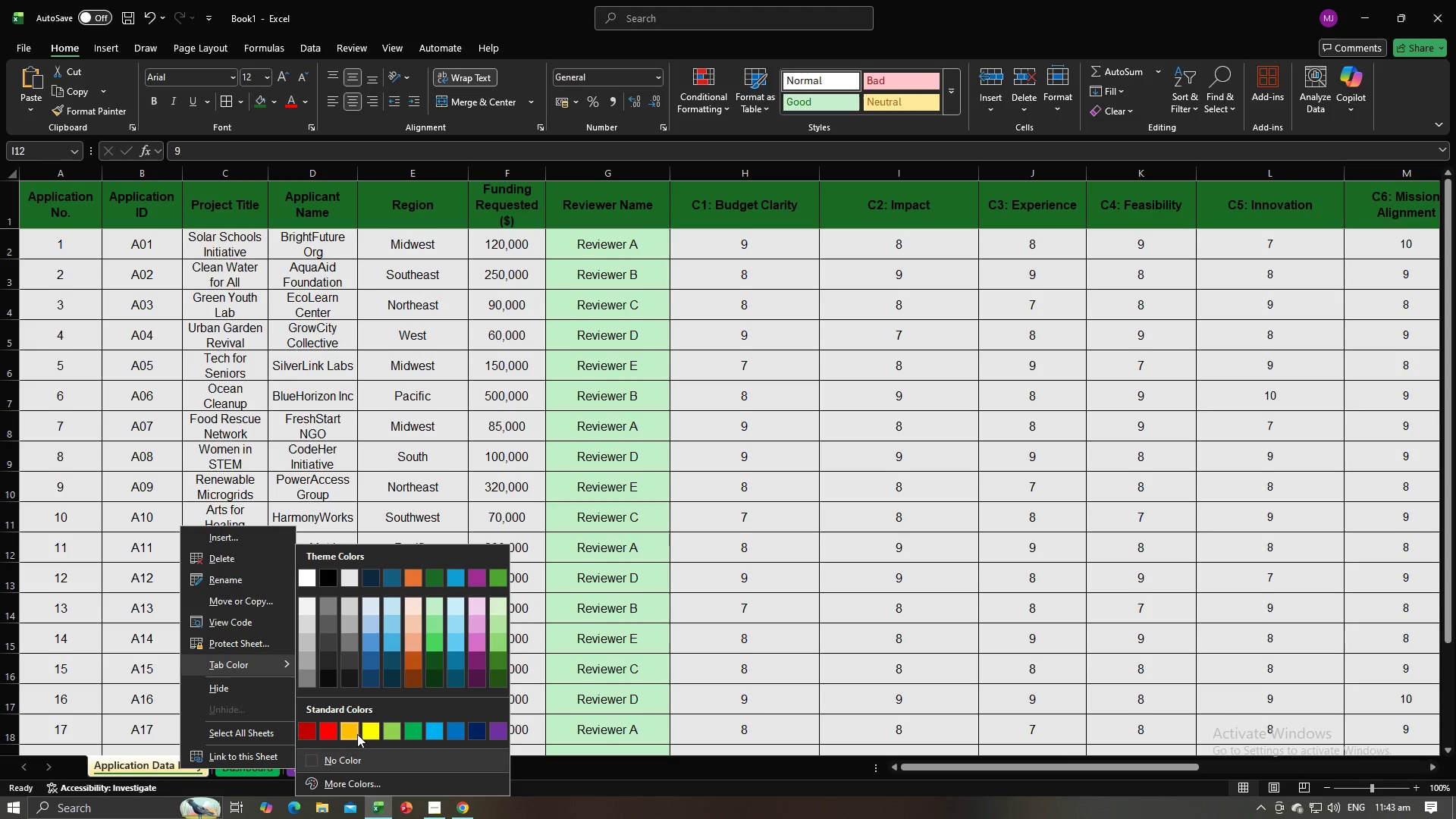 
left_click([367, 734])
 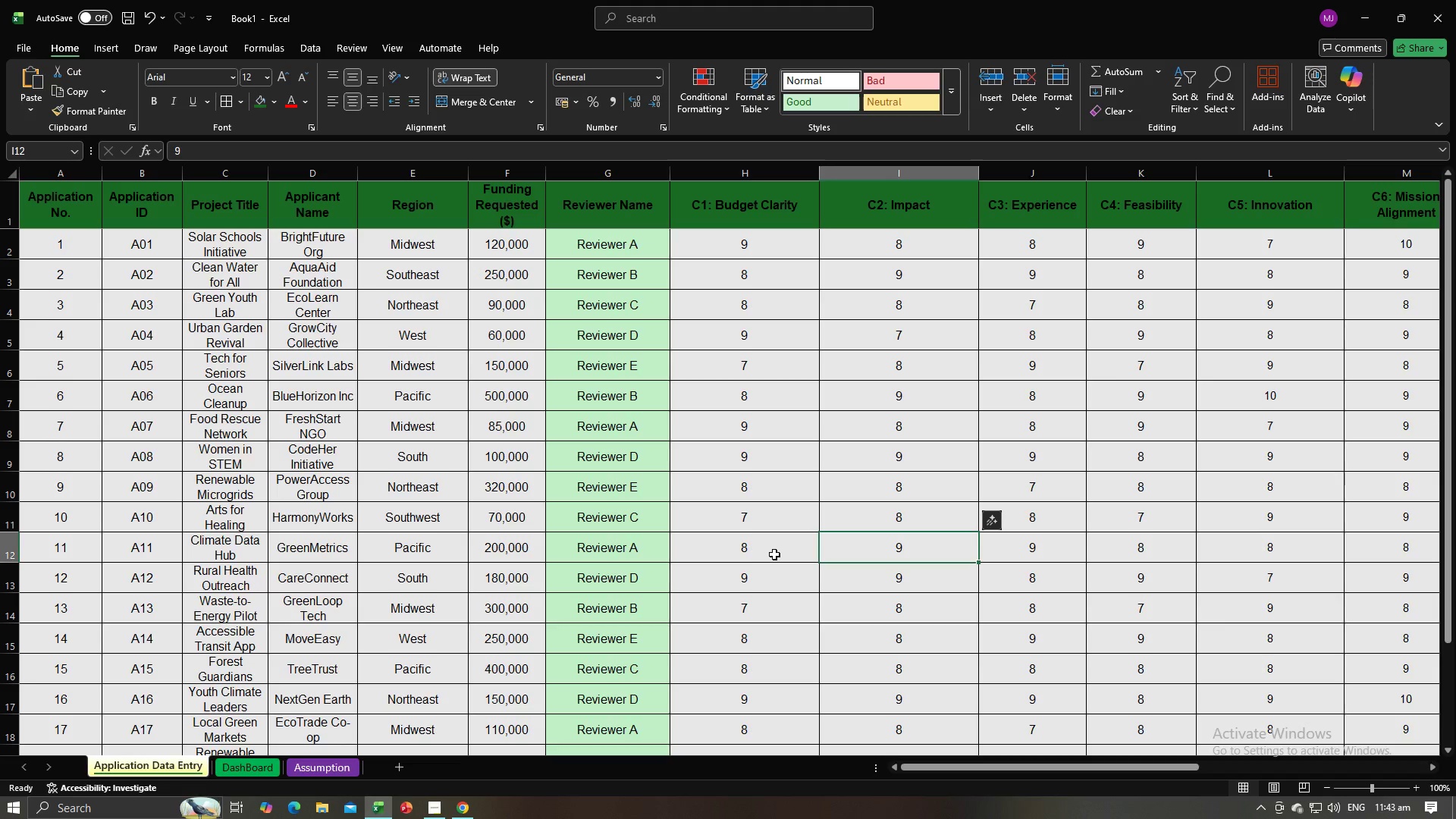 
left_click([774, 554])
 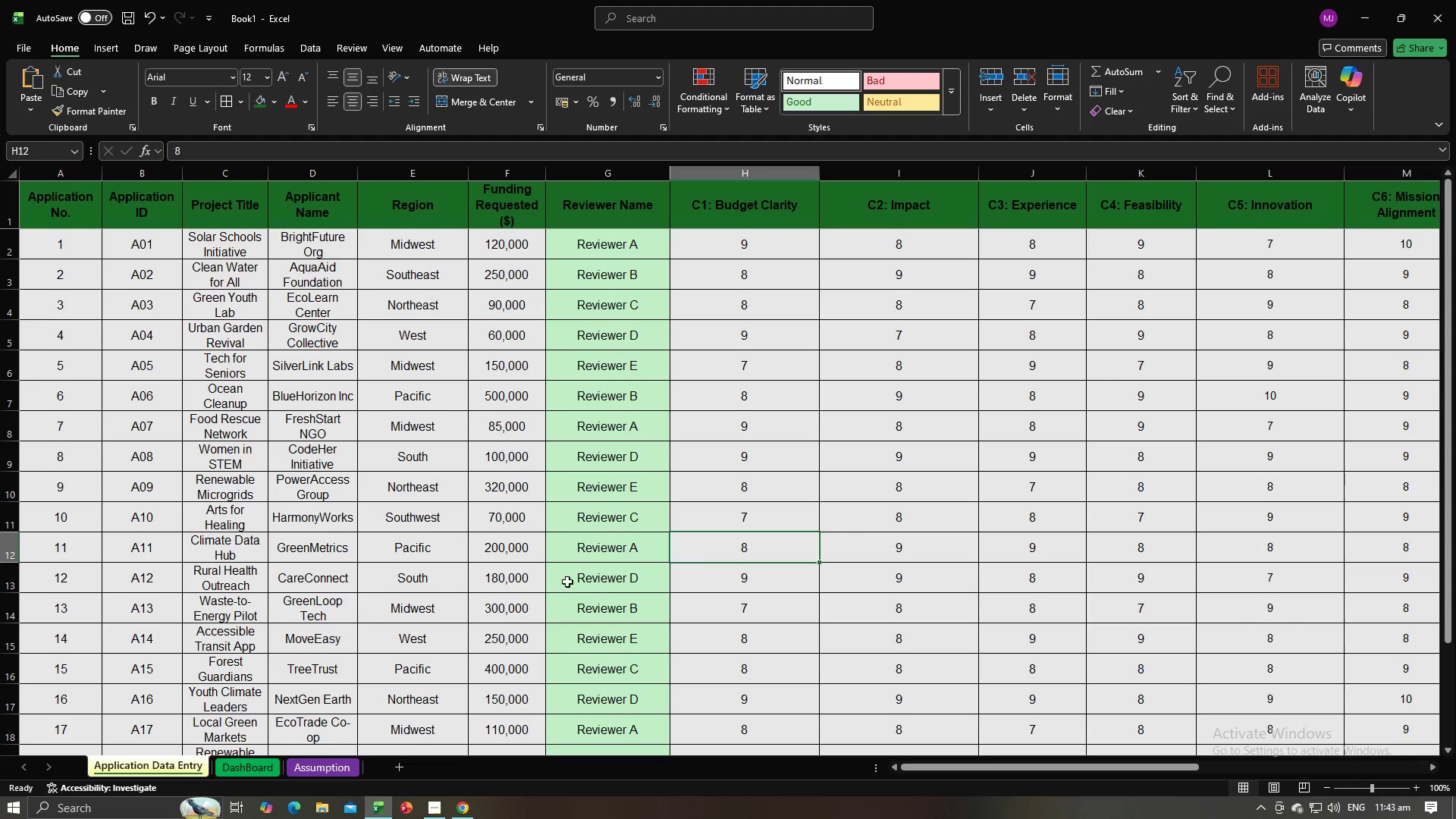 
scroll: coordinate [566, 582], scroll_direction: up, amount: 4.0
 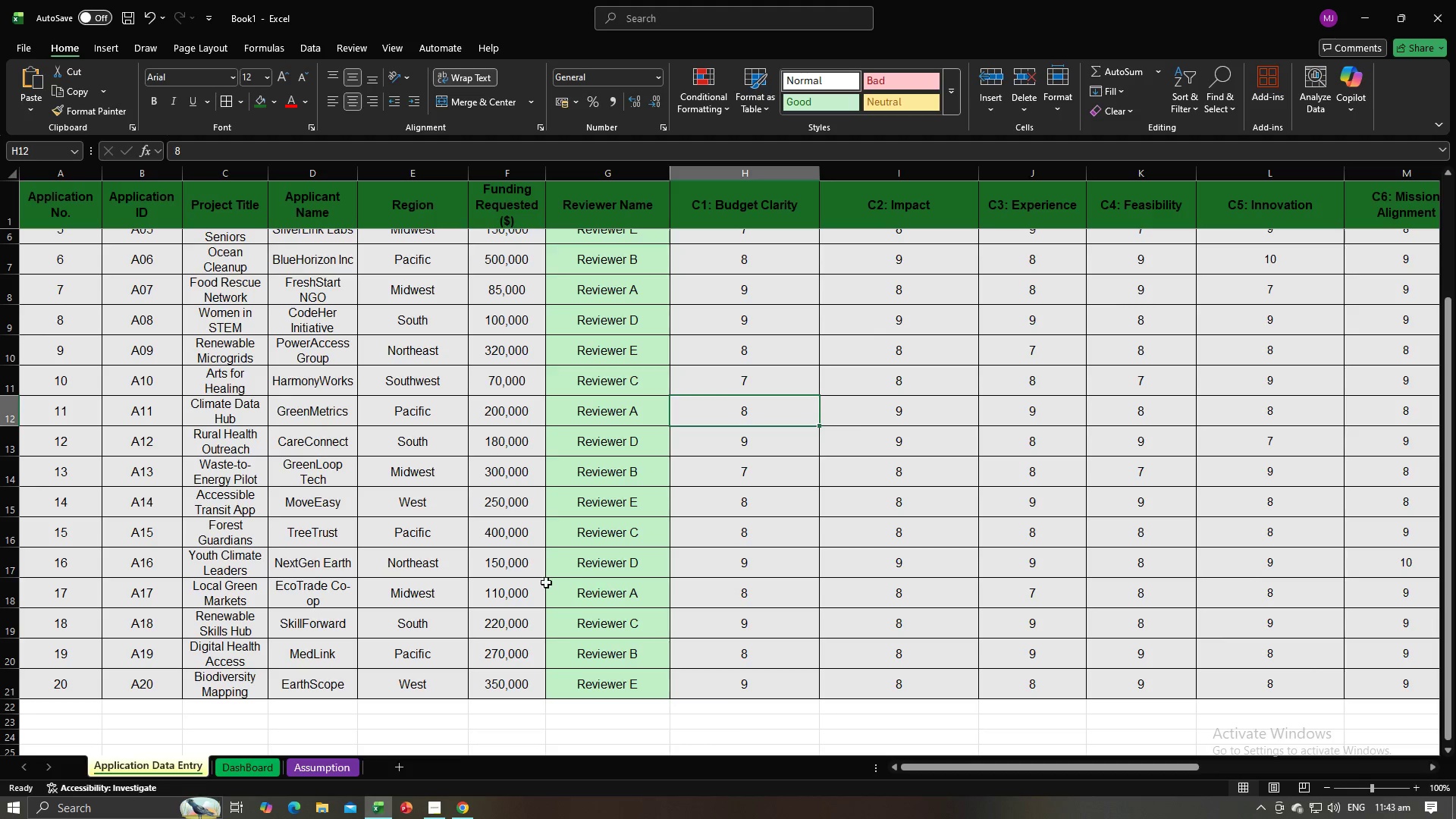 
key(Alt+AltLeft)
 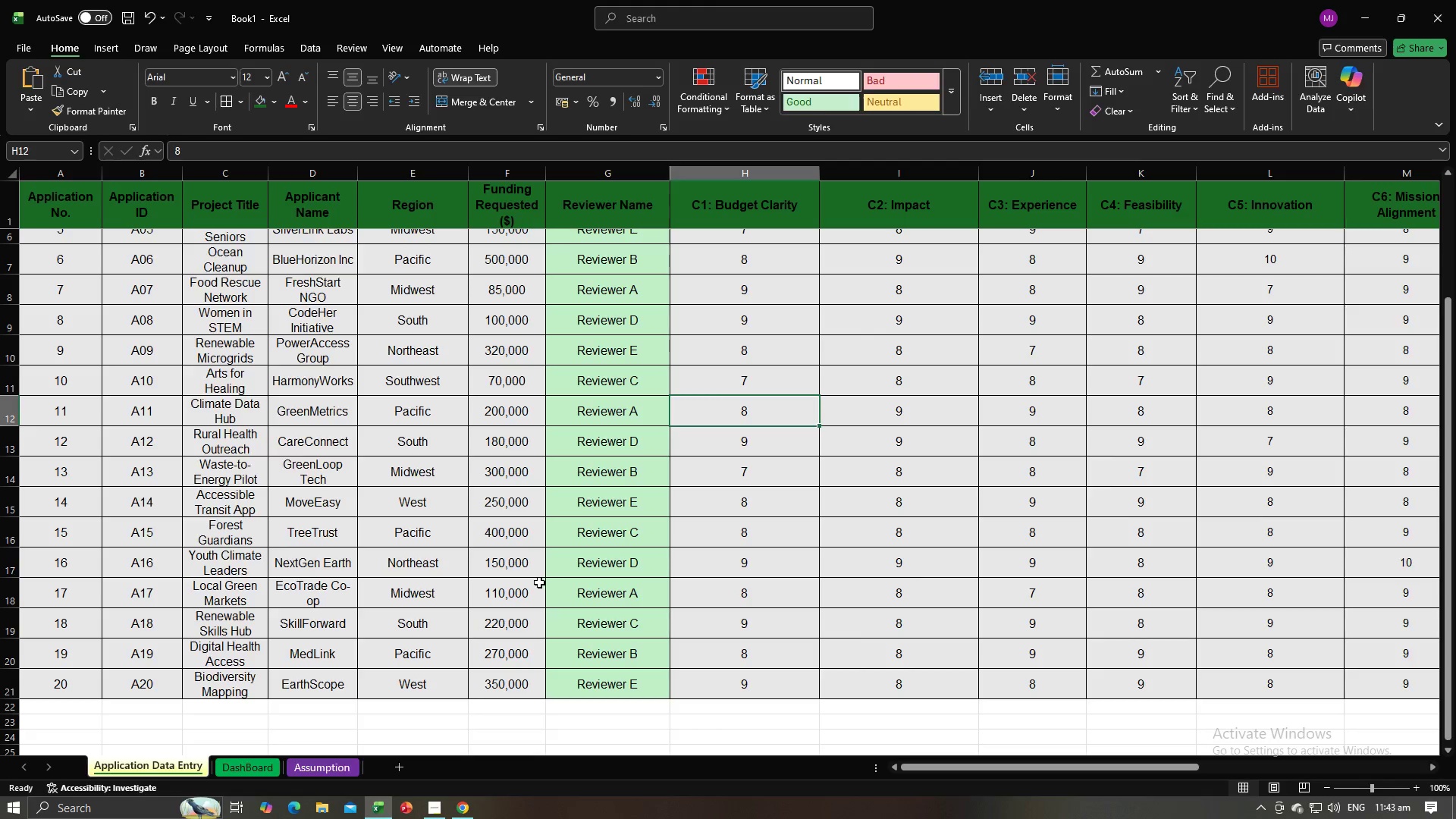 
key(Alt+Tab)
 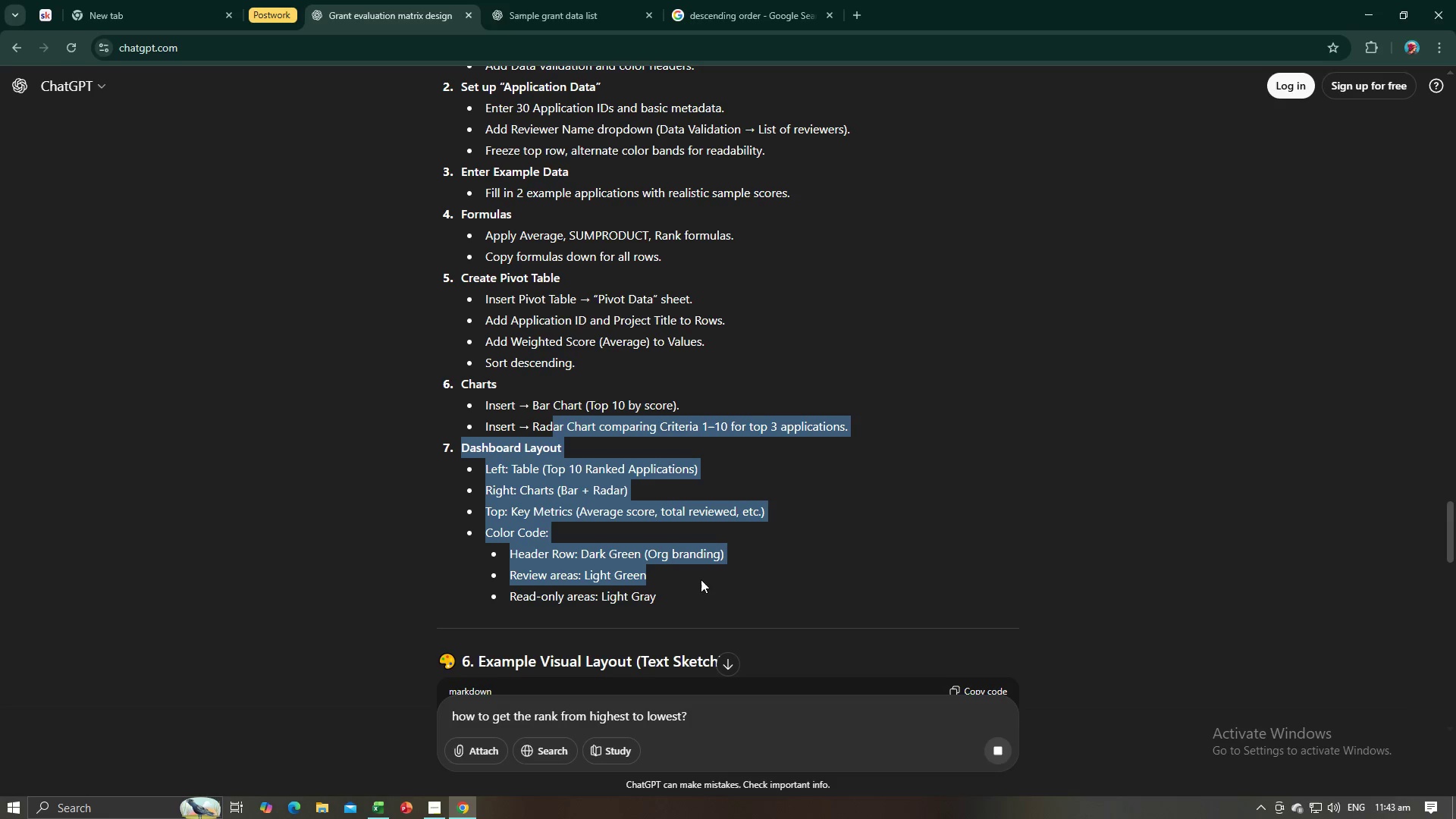 
left_click([696, 595])
 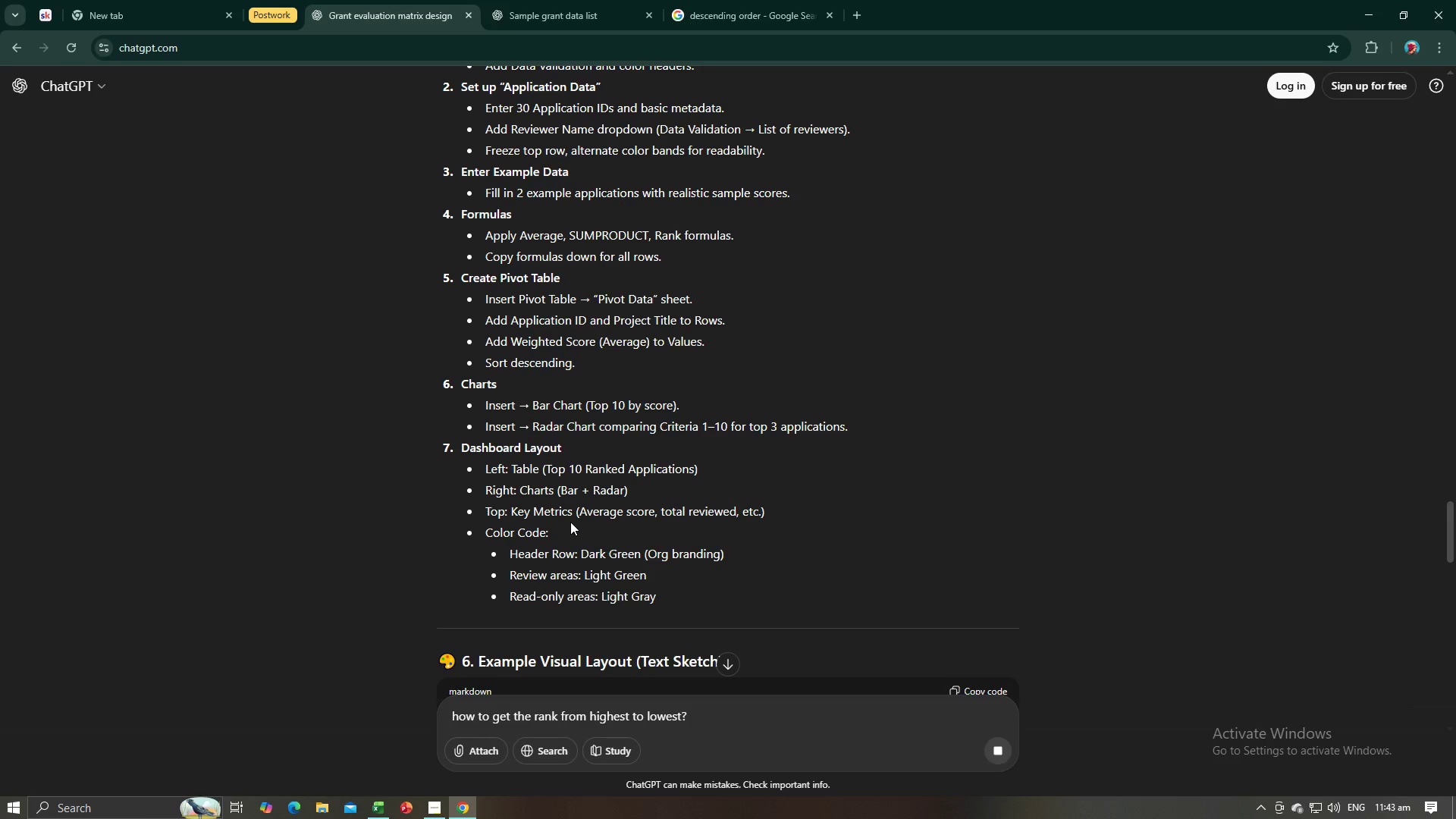 
wait(5.97)
 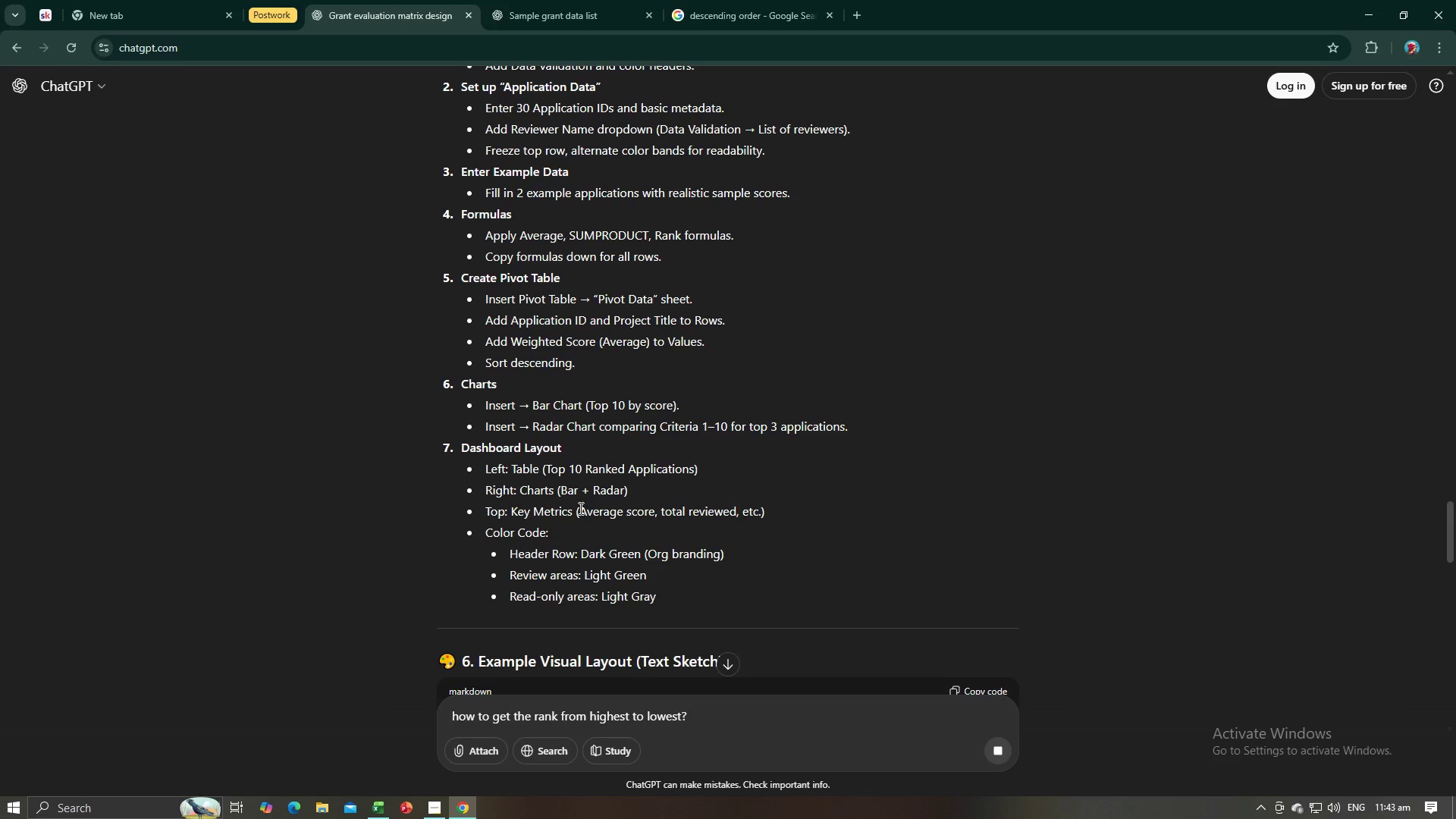 
key(Alt+AltLeft)
 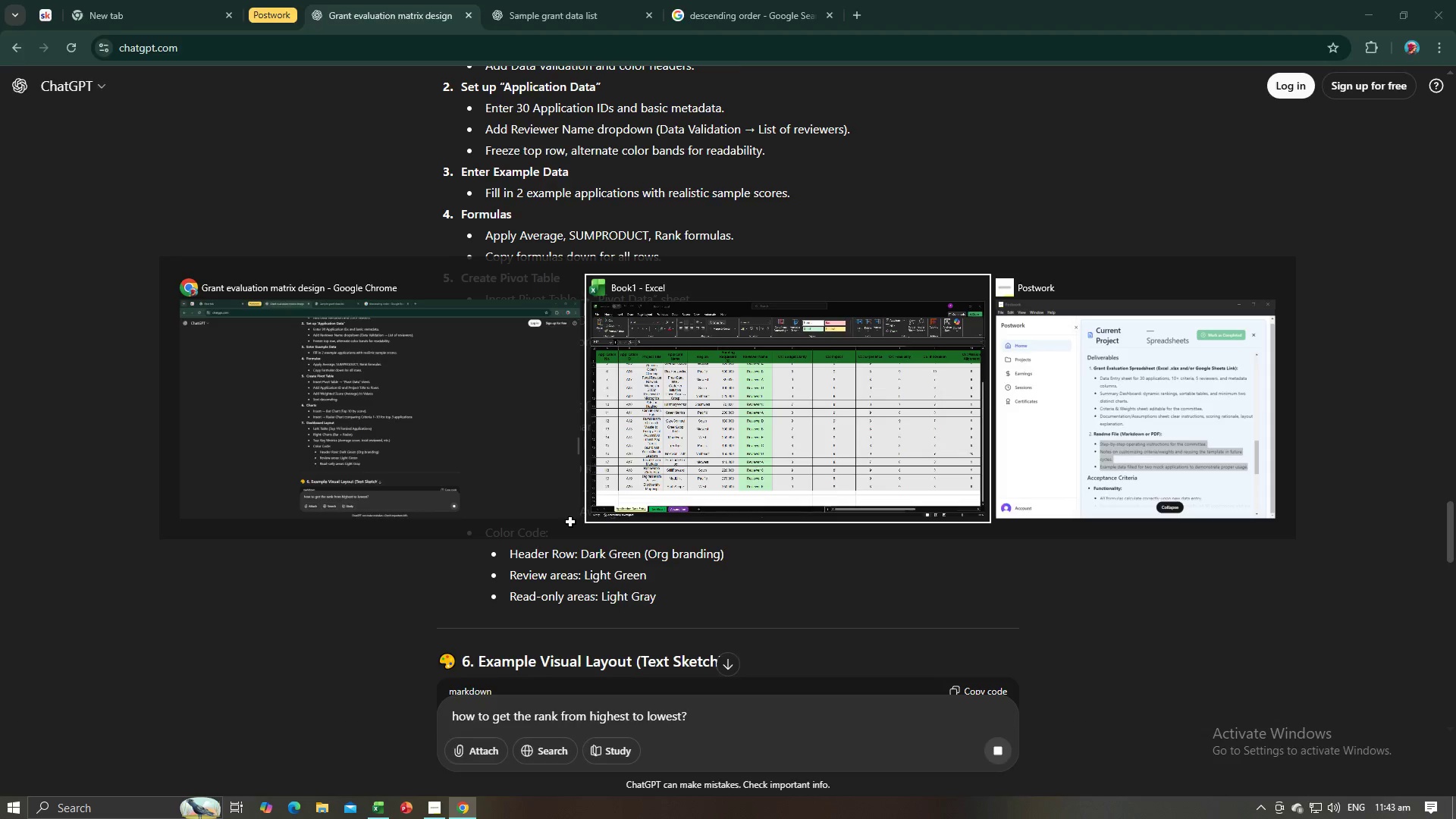 
key(Alt+Tab)
 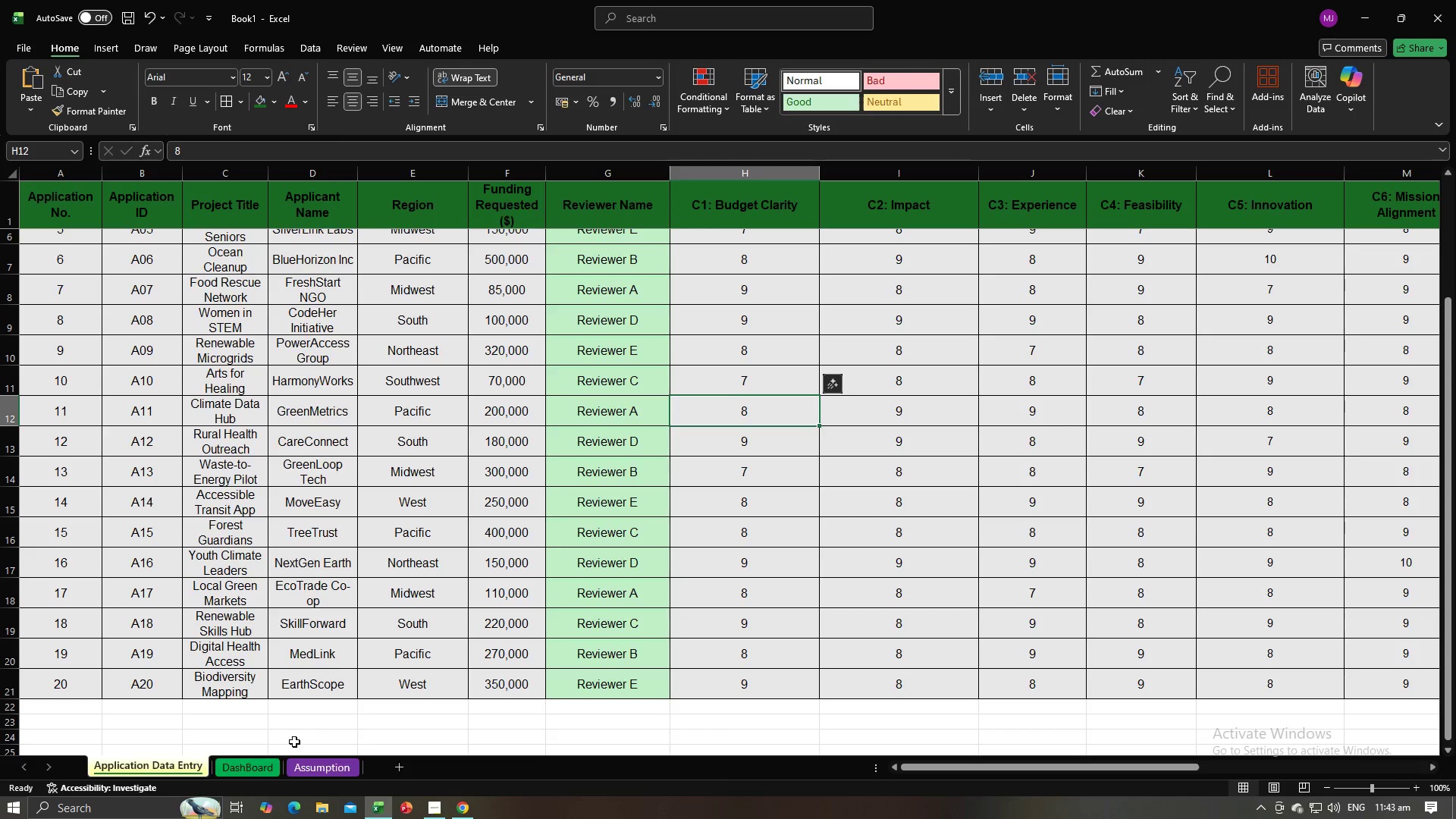 
left_click([258, 760])
 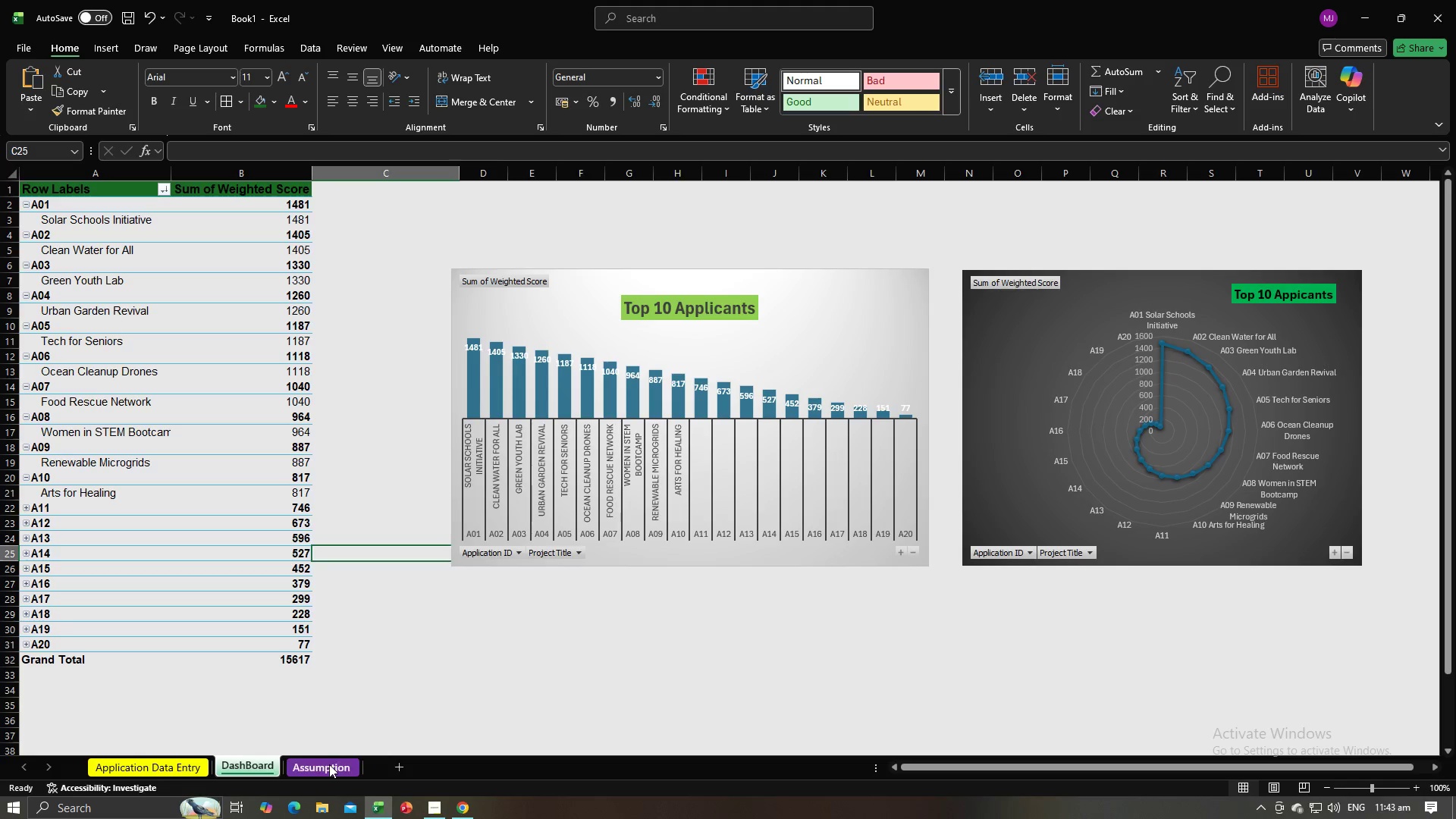 
left_click([329, 765])
 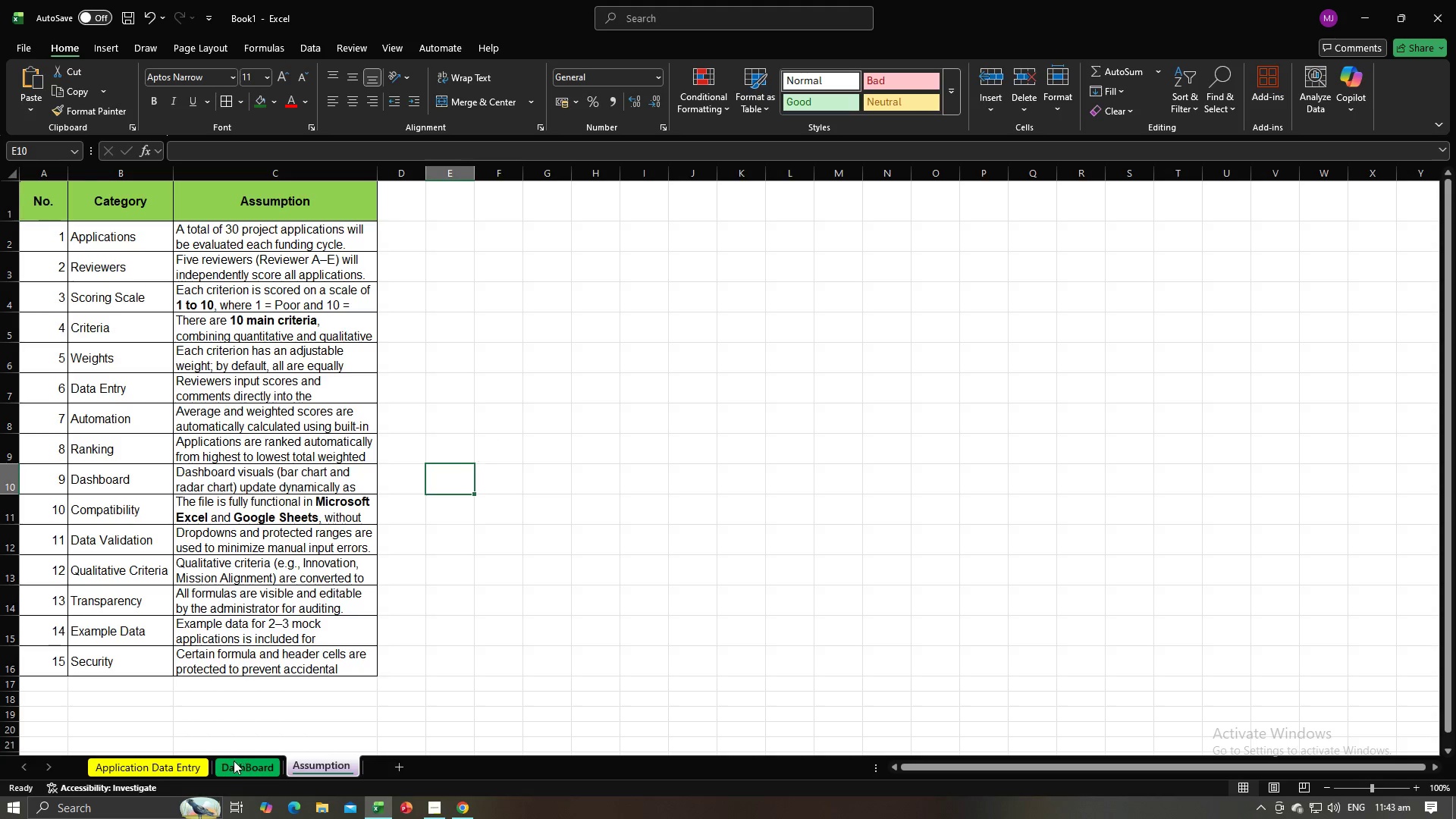 
left_click([234, 761])
 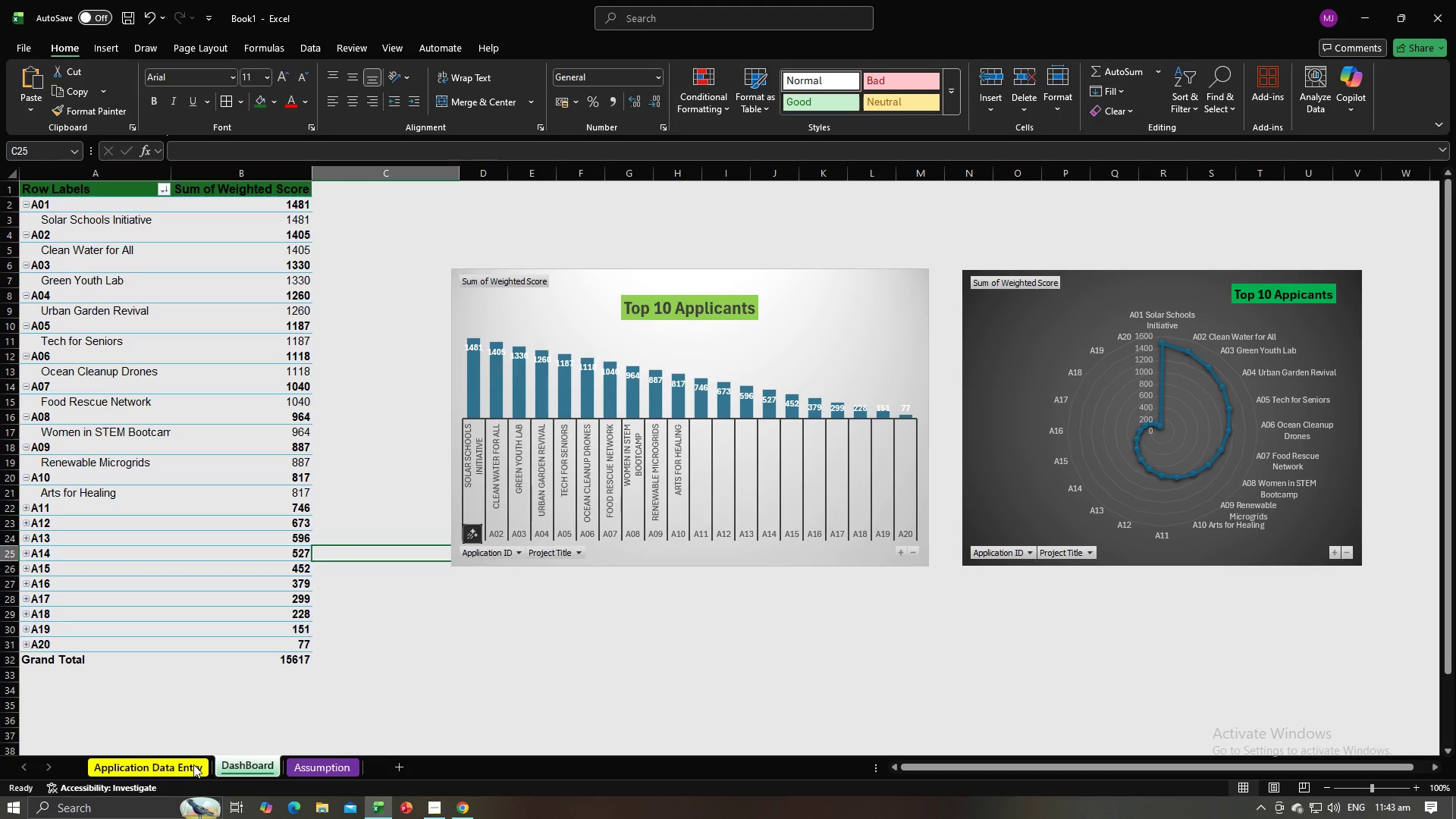 
left_click([193, 764])
 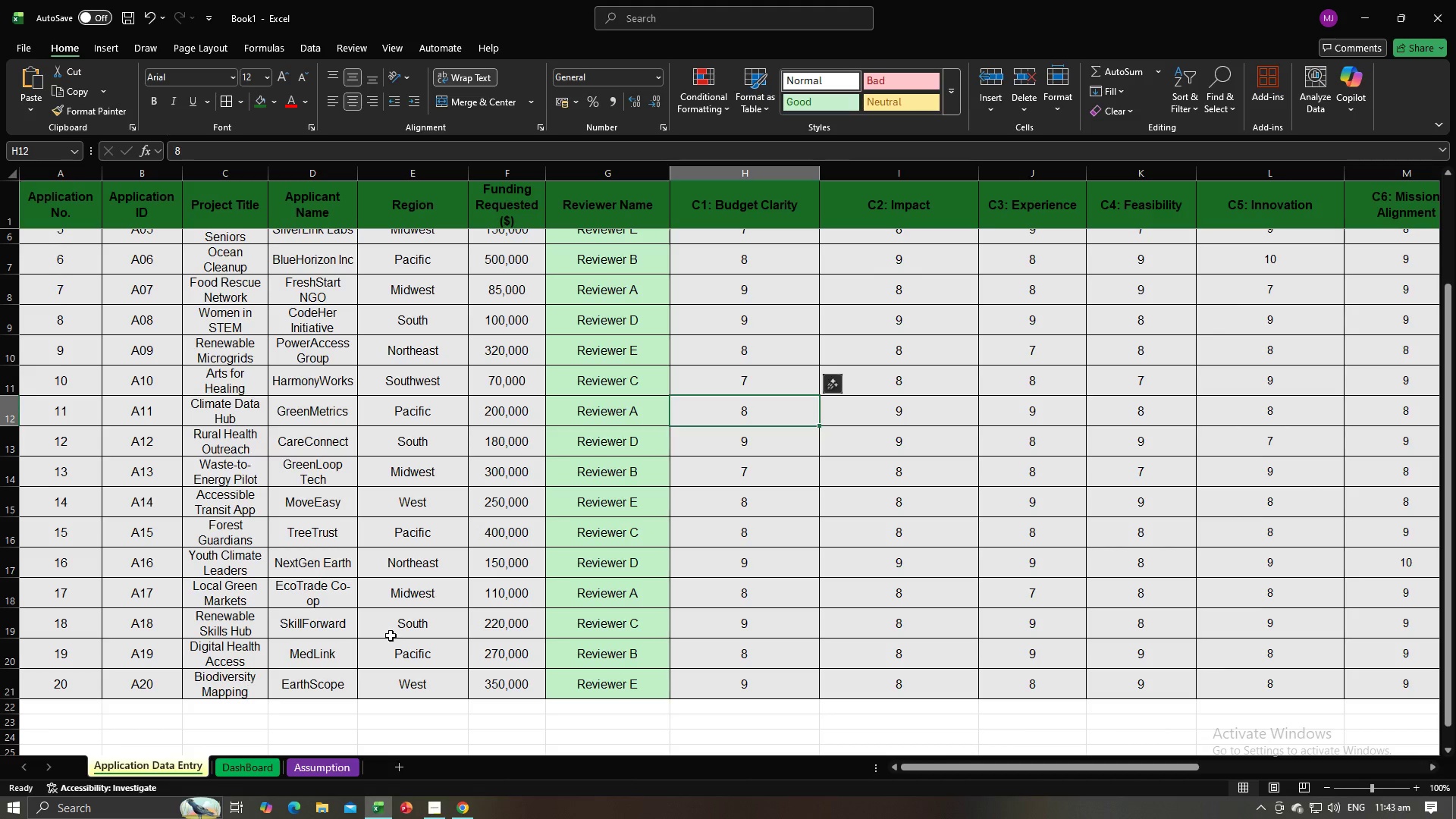 
scroll: coordinate [392, 635], scroll_direction: down, amount: 4.0
 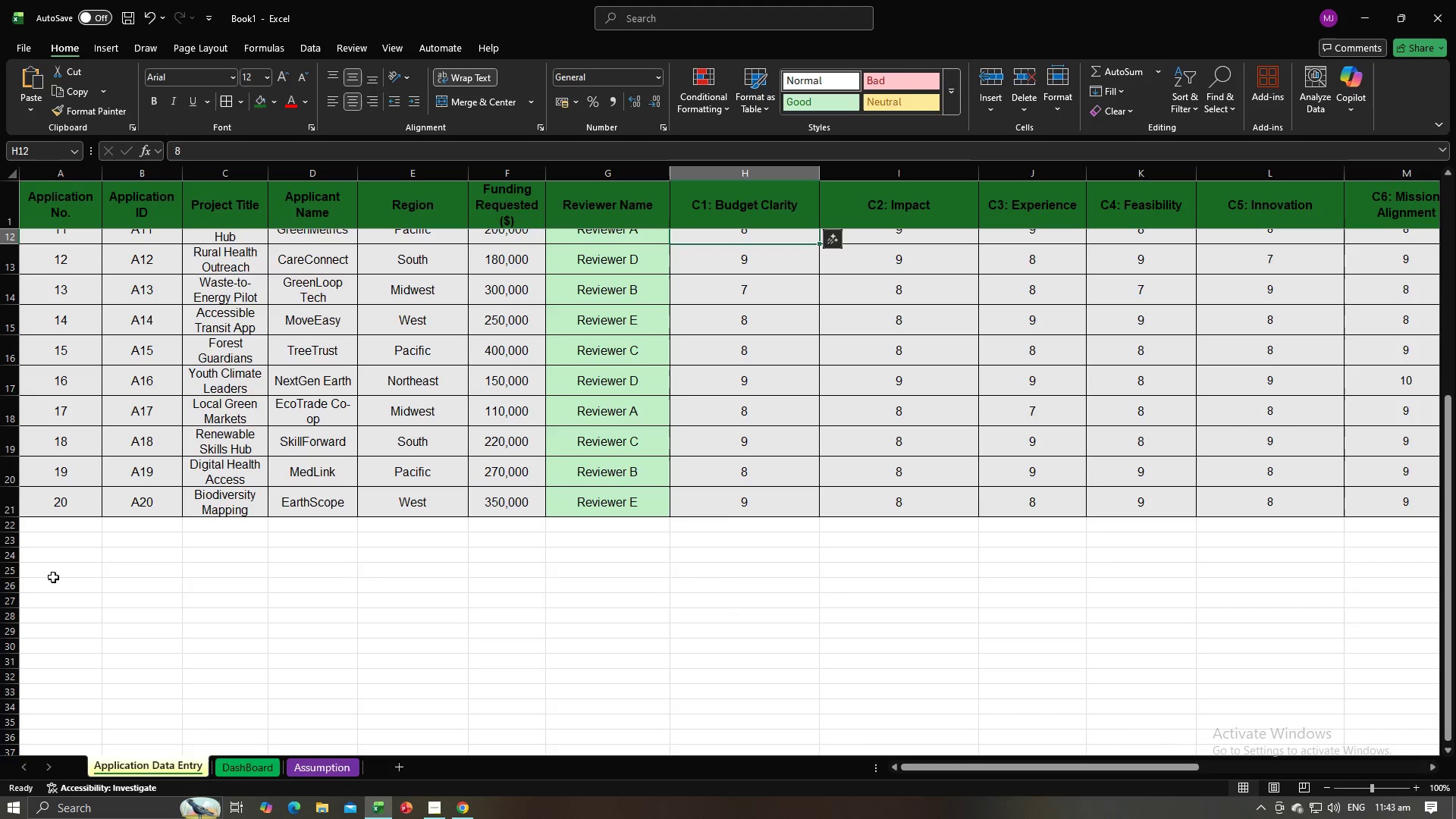 
left_click_drag(start_coordinate=[52, 574], to_coordinate=[517, 576])
 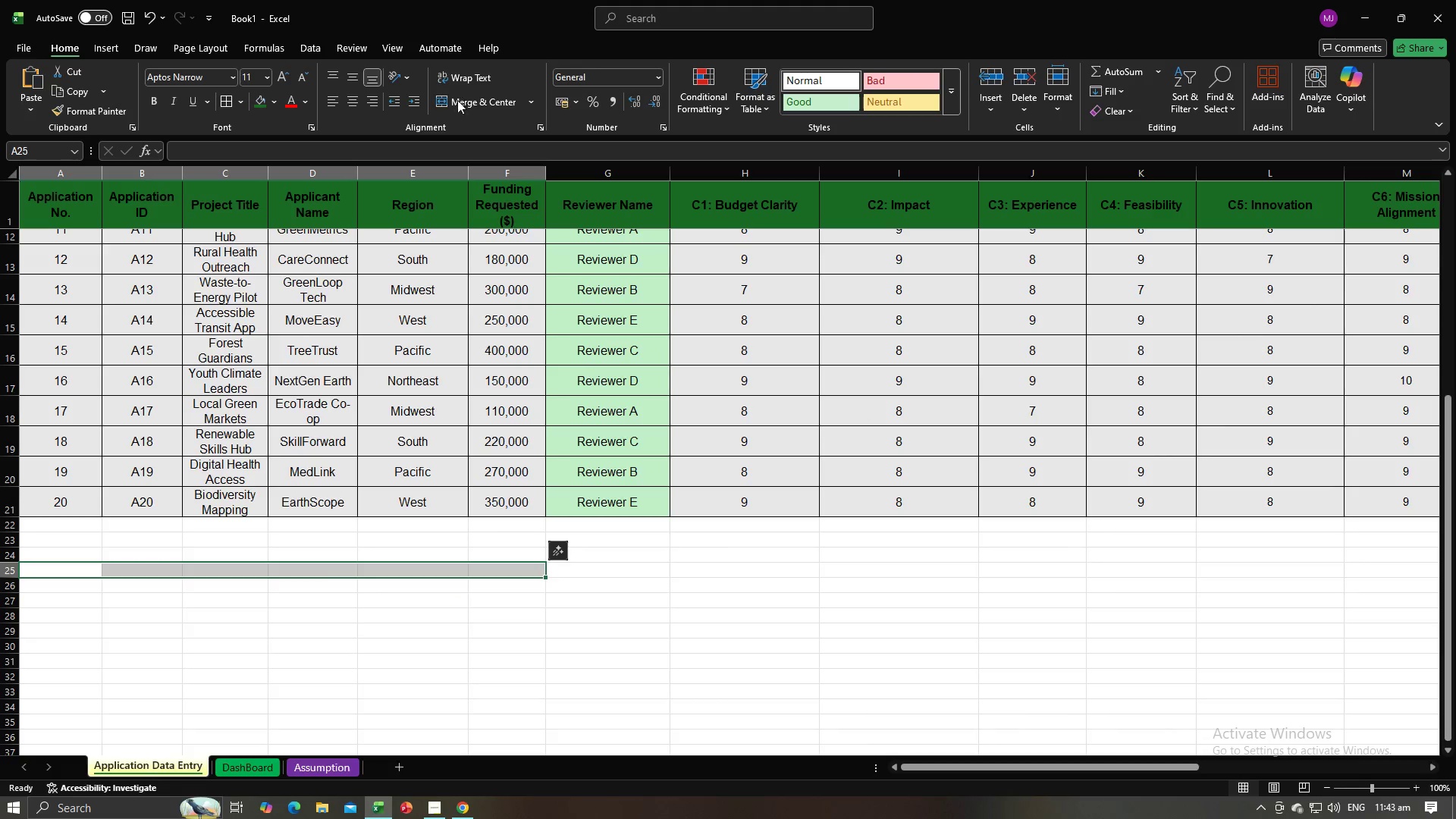 
left_click([461, 108])
 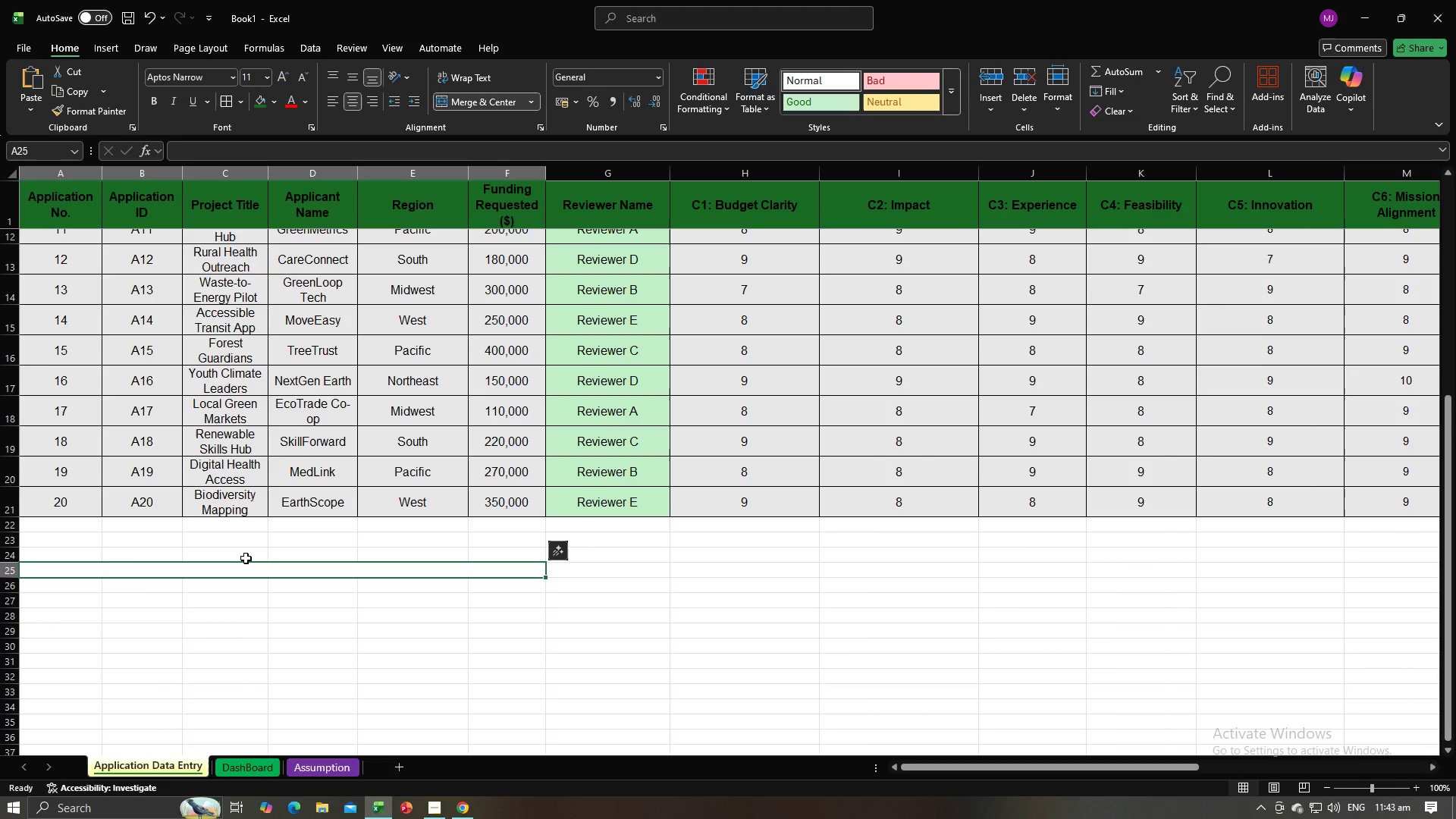 
type(R)
key(Backspace)
key(Backspace)
key(Backspace)
type(Not: )
key(Backspace)
key(Backspace)
type(e: Ramkin)
key(Backspace)
key(Backspace)
key(Backspace)
key(Backspace)
type(nking is Ac)
key(Backspace)
type(scendng )
key(Backspace)
key(Backspace)
key(Backspace)
type(ing forum)
key(Backspace)
key(Backspace)
type(mula is not working)
 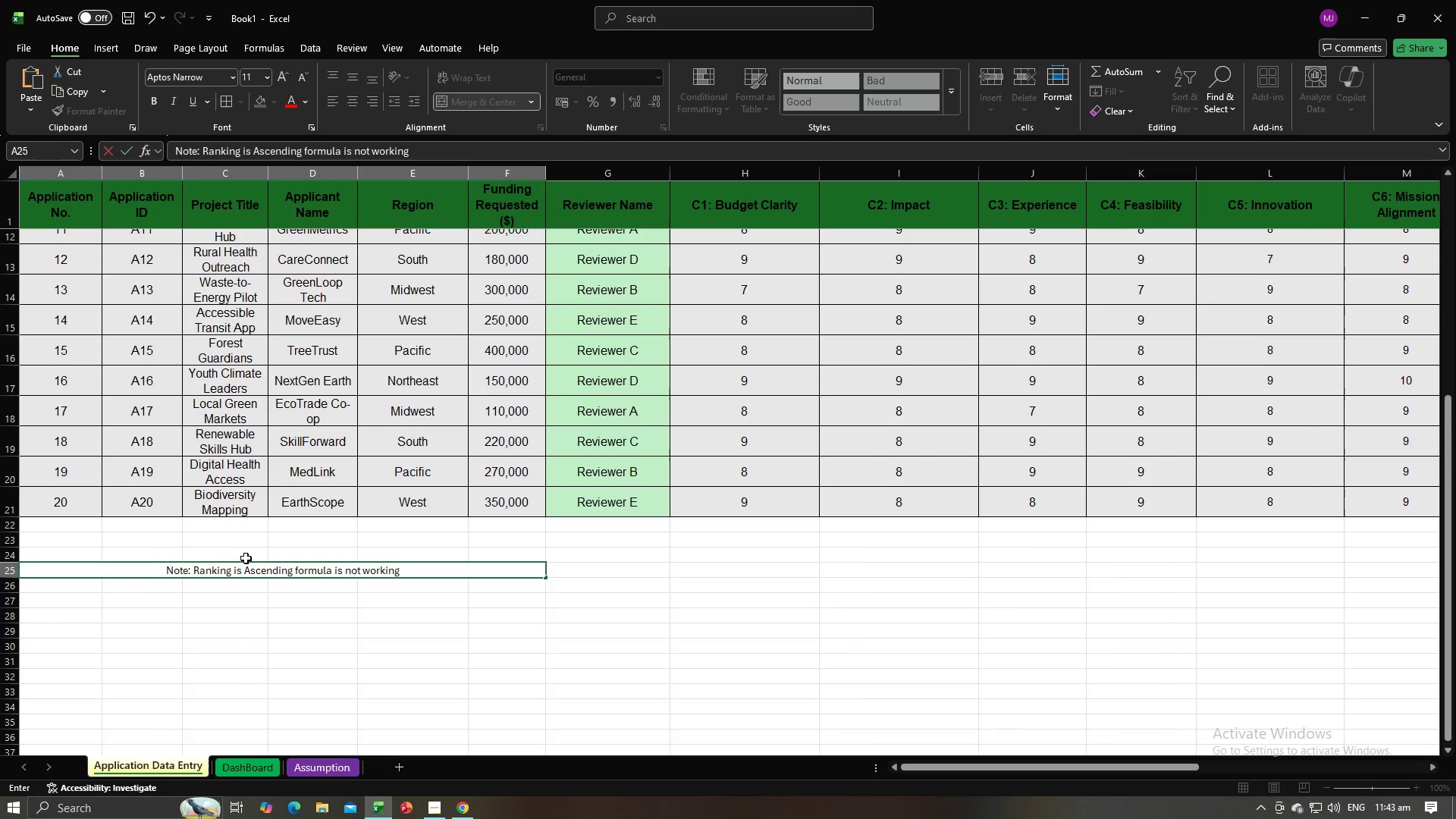 
key(Control+A)
 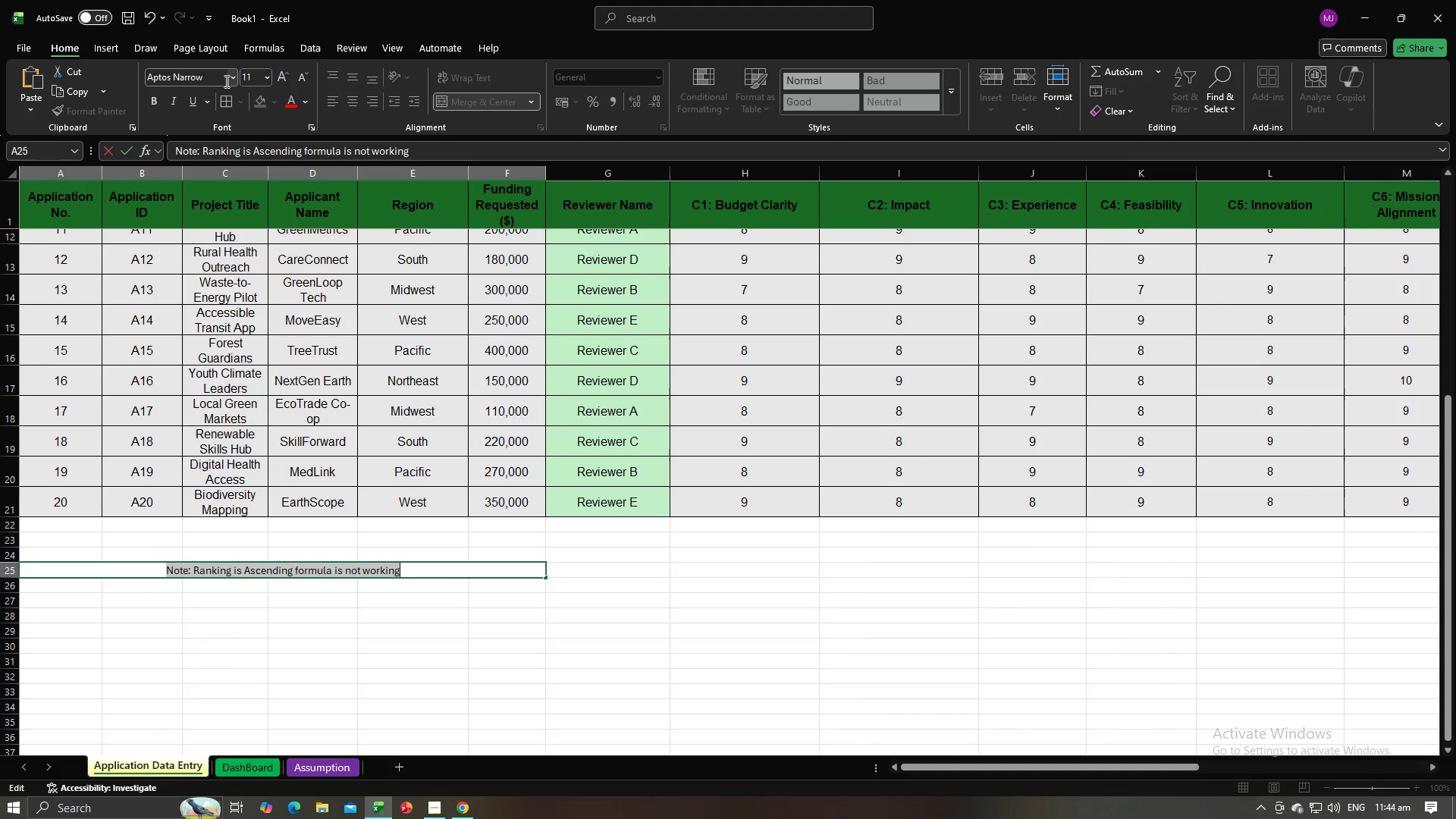 
left_click([223, 80])
 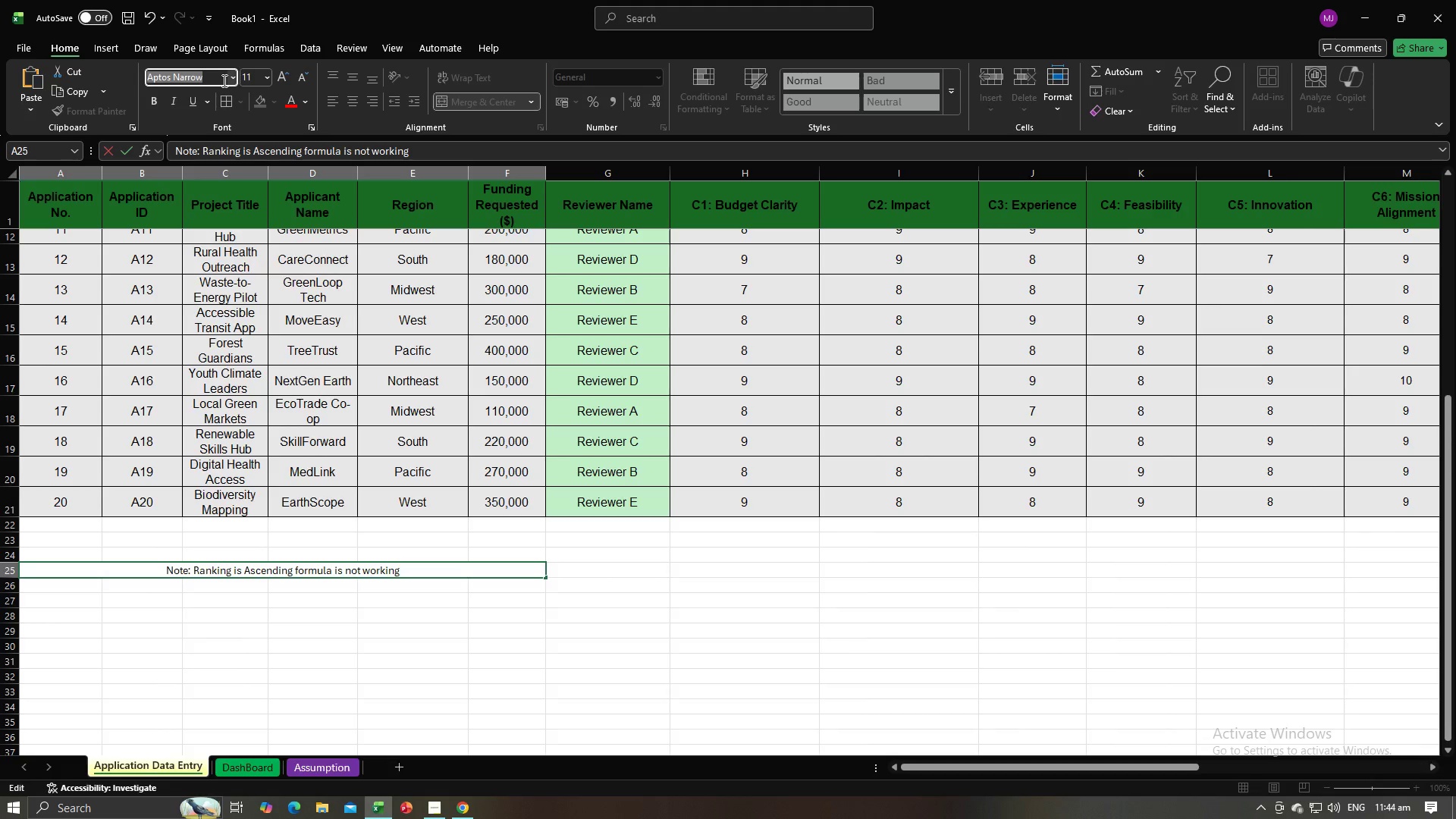 
type(Arial)
 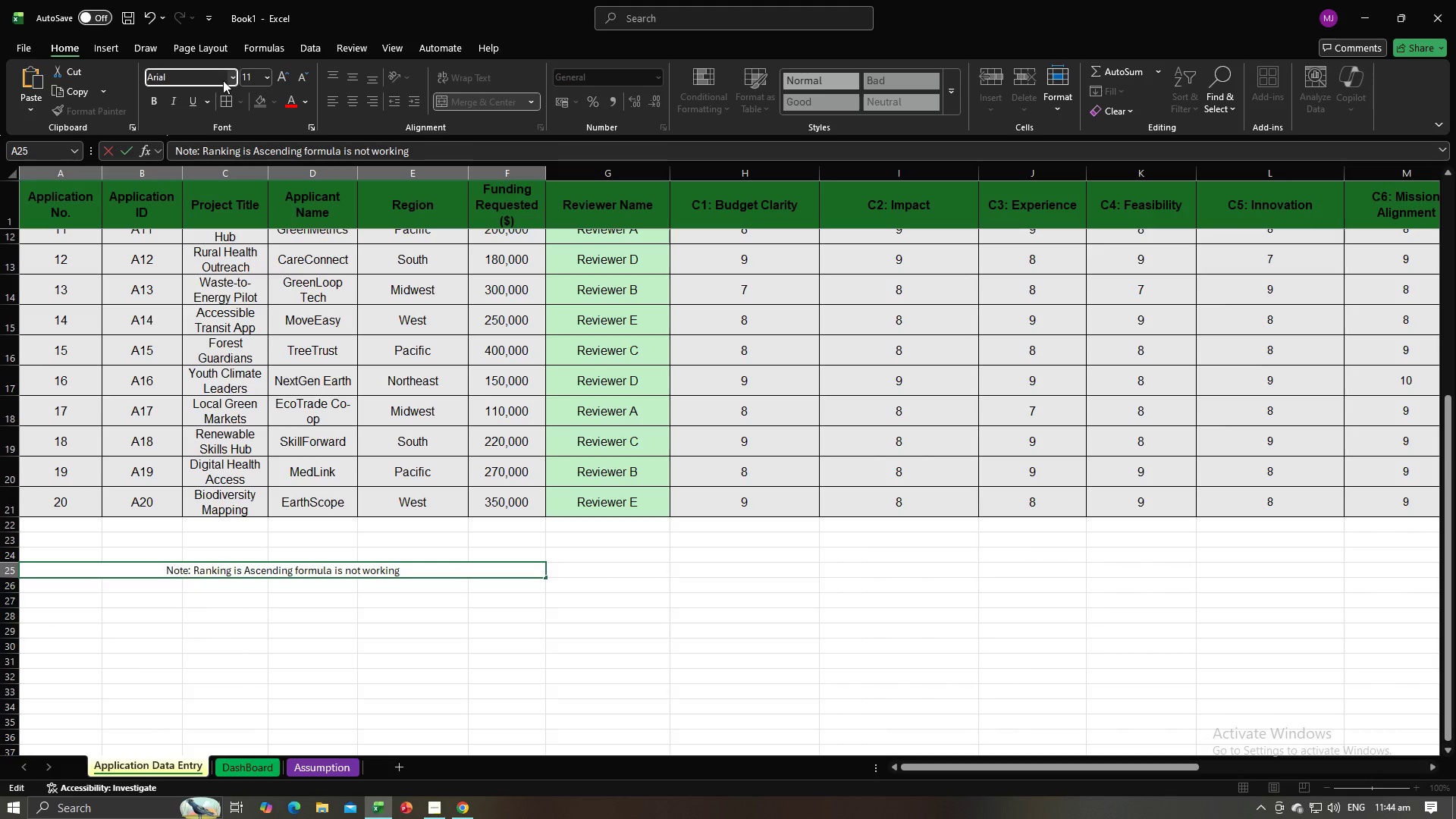 
key(Enter)
 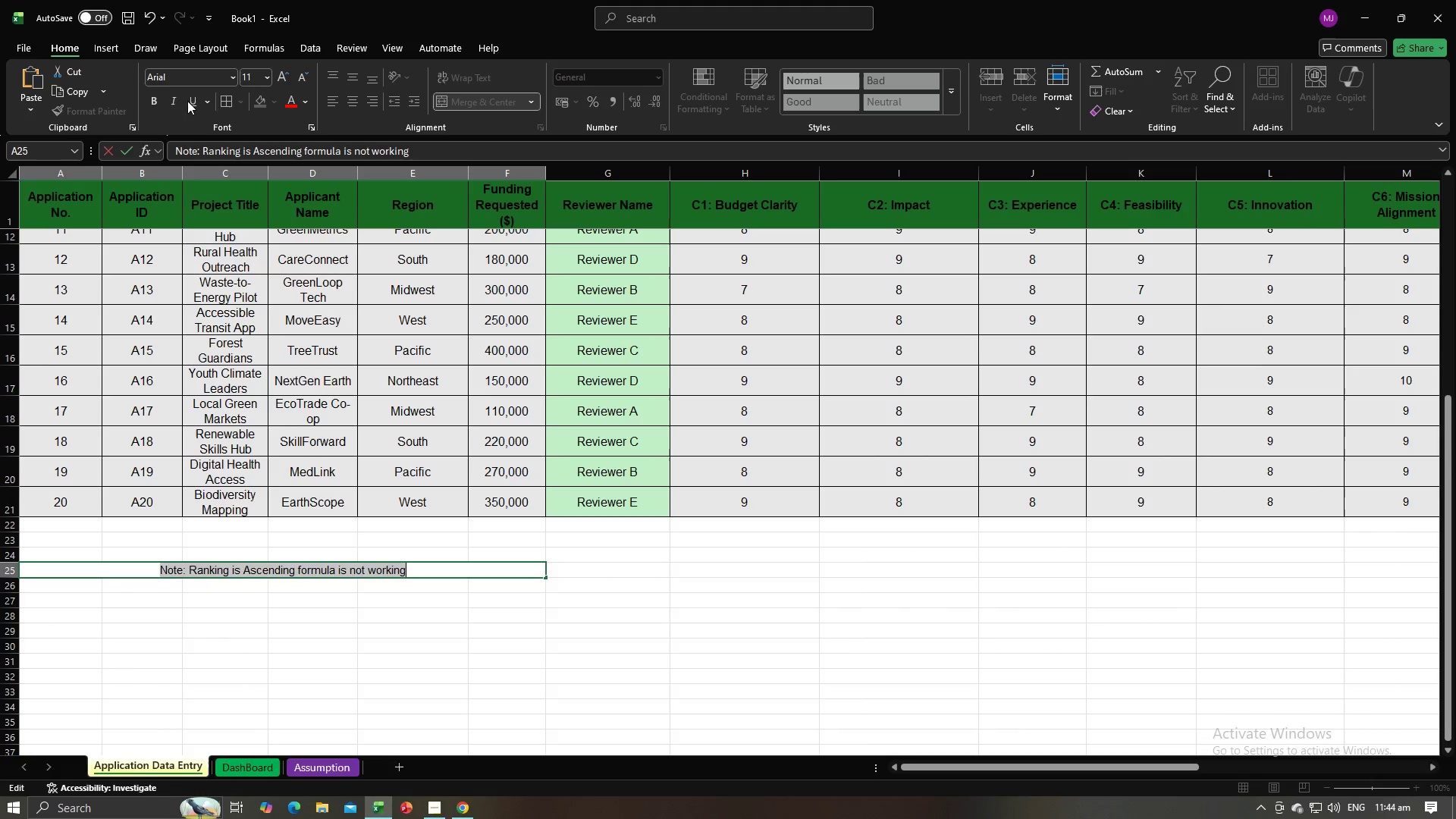 
left_click([175, 97])
 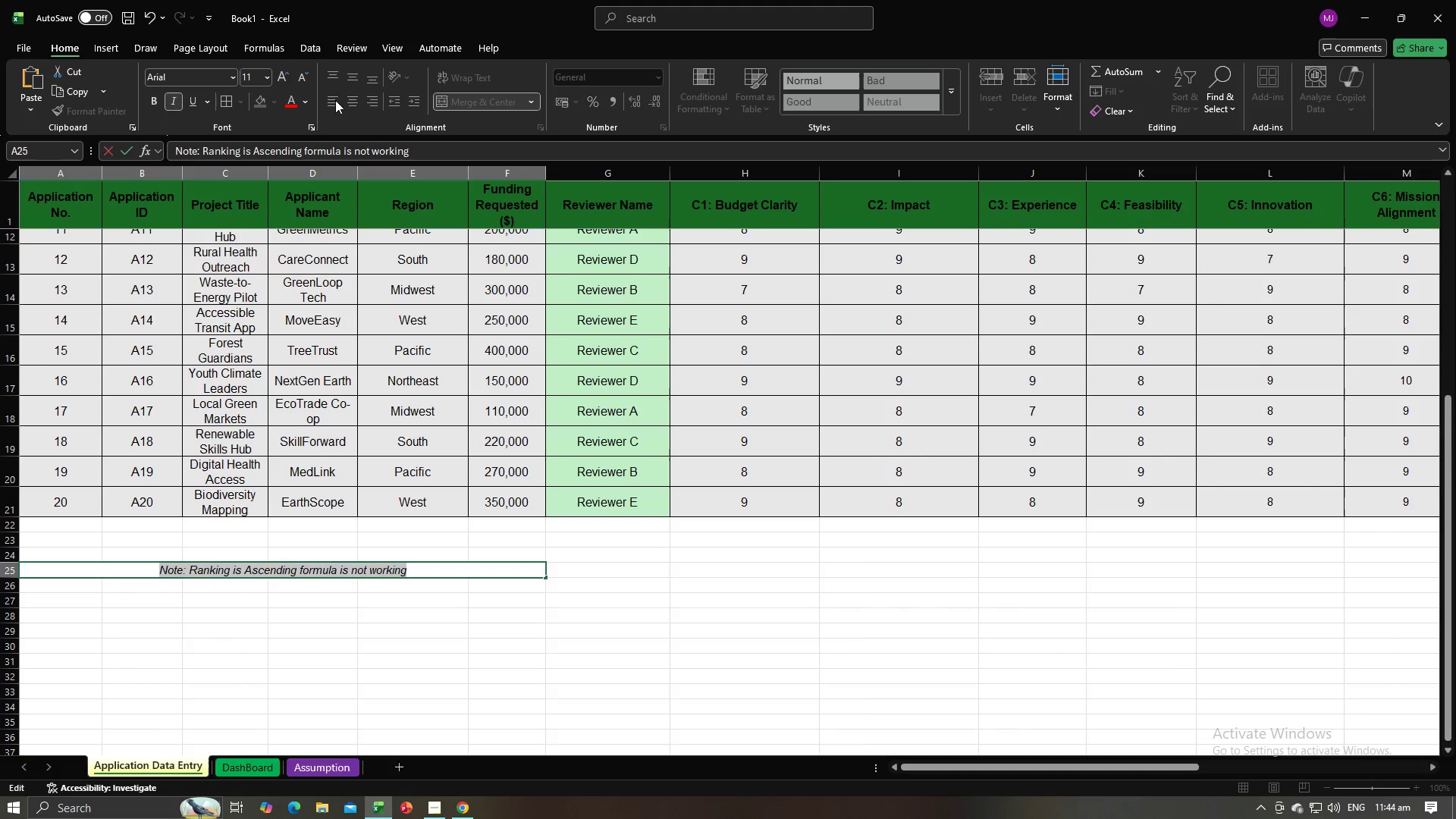 
left_click([755, 698])
 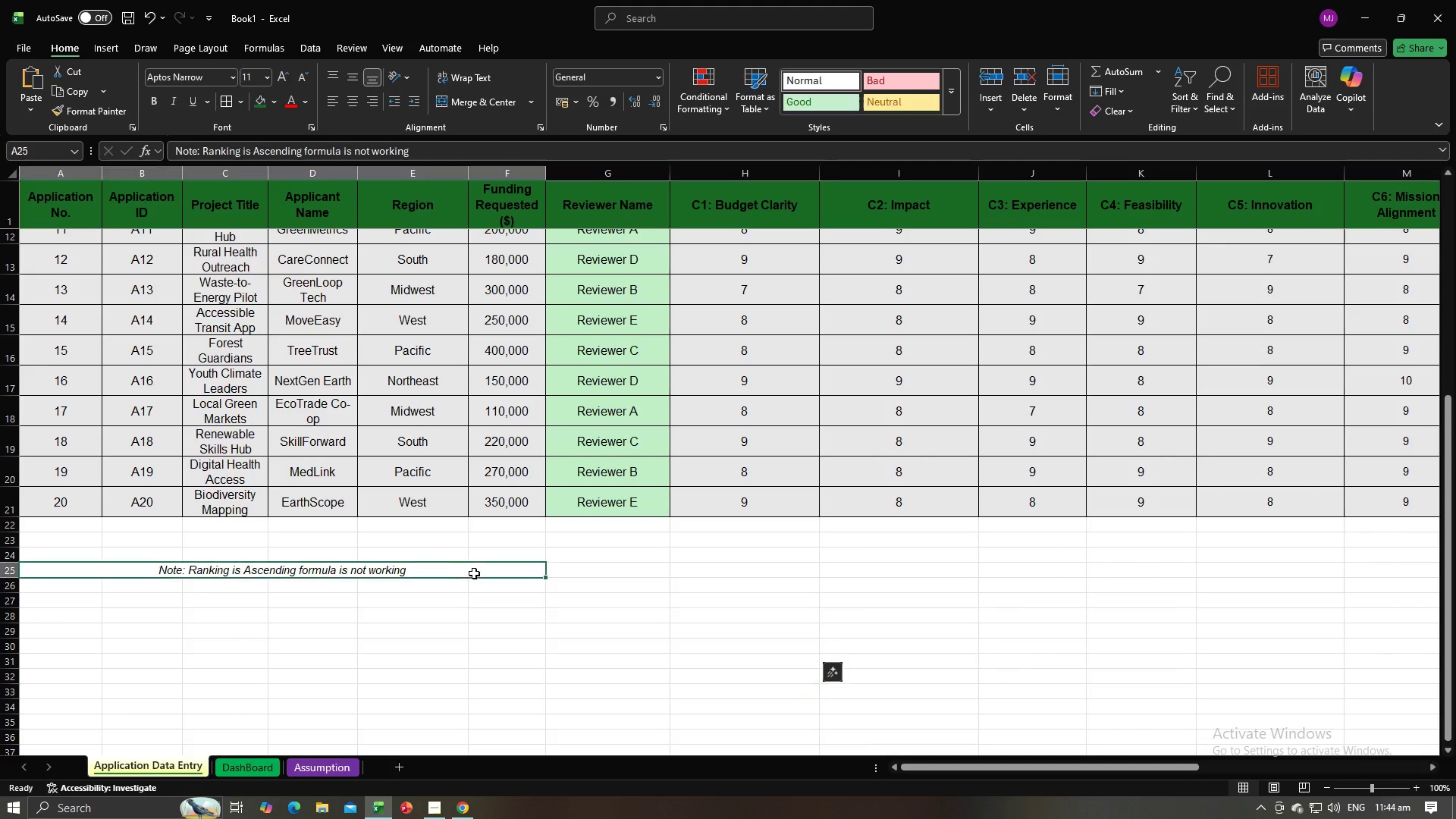 
left_click([475, 574])
 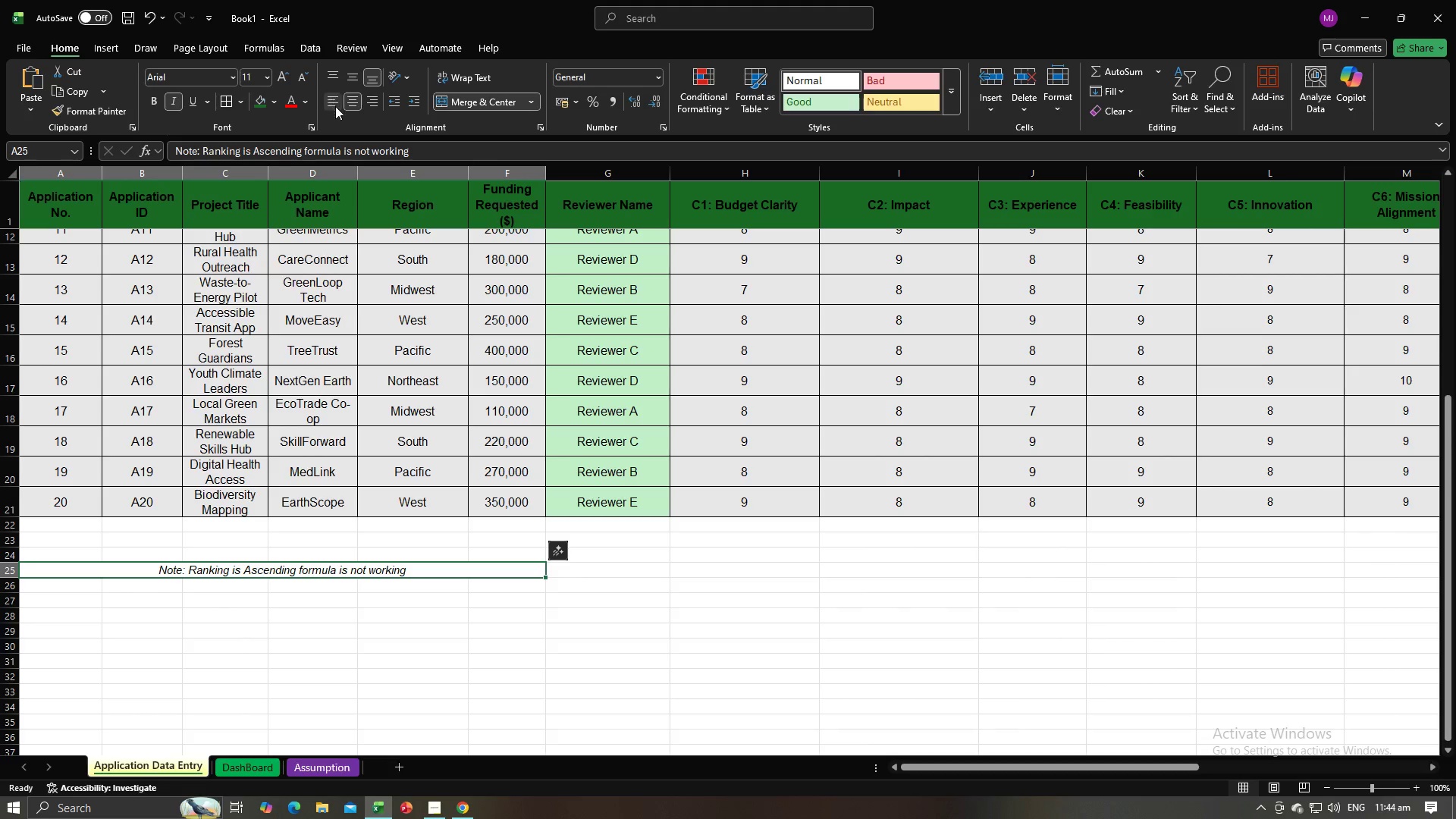 
double_click([336, 107])
 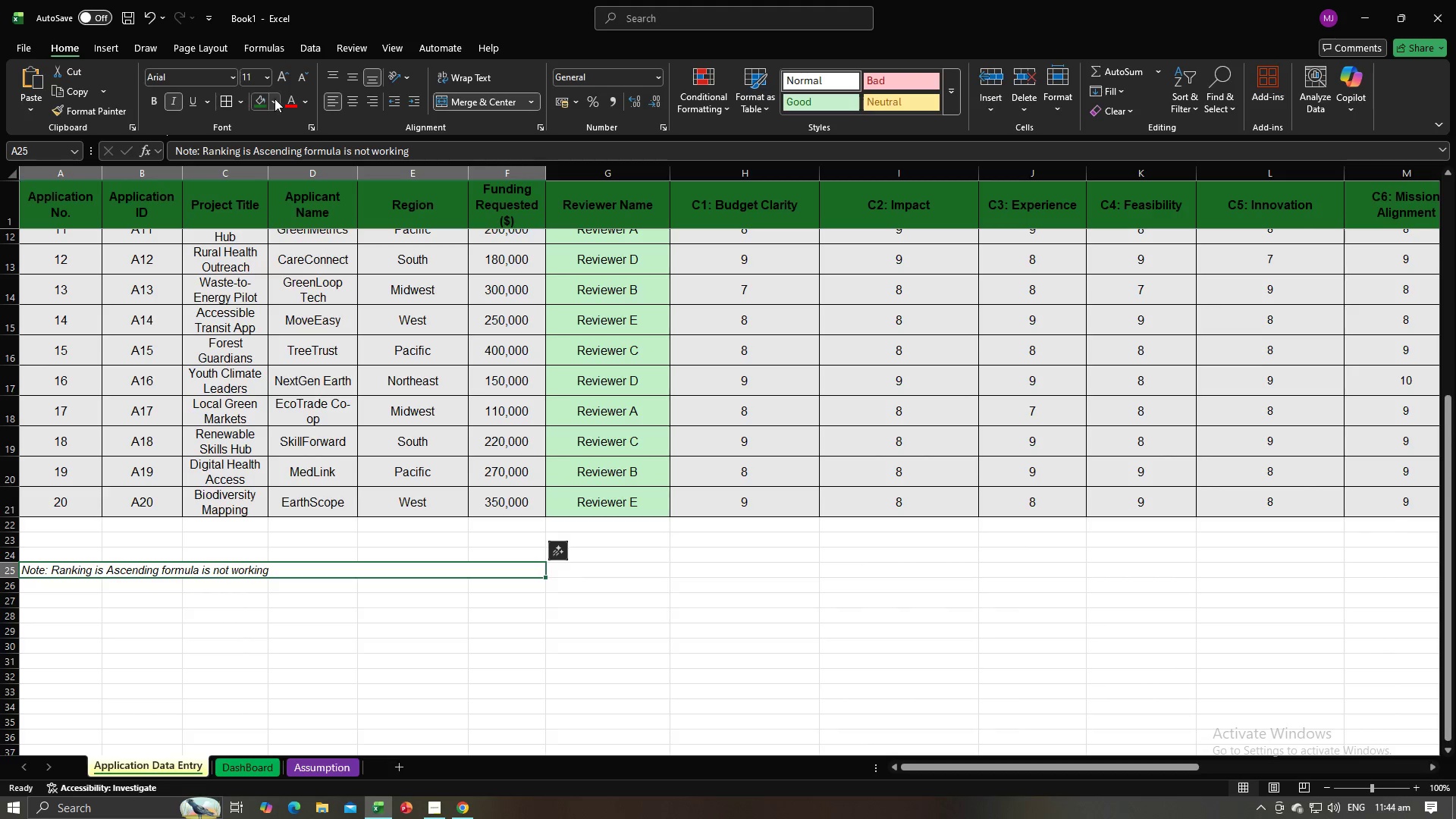 
left_click([275, 99])
 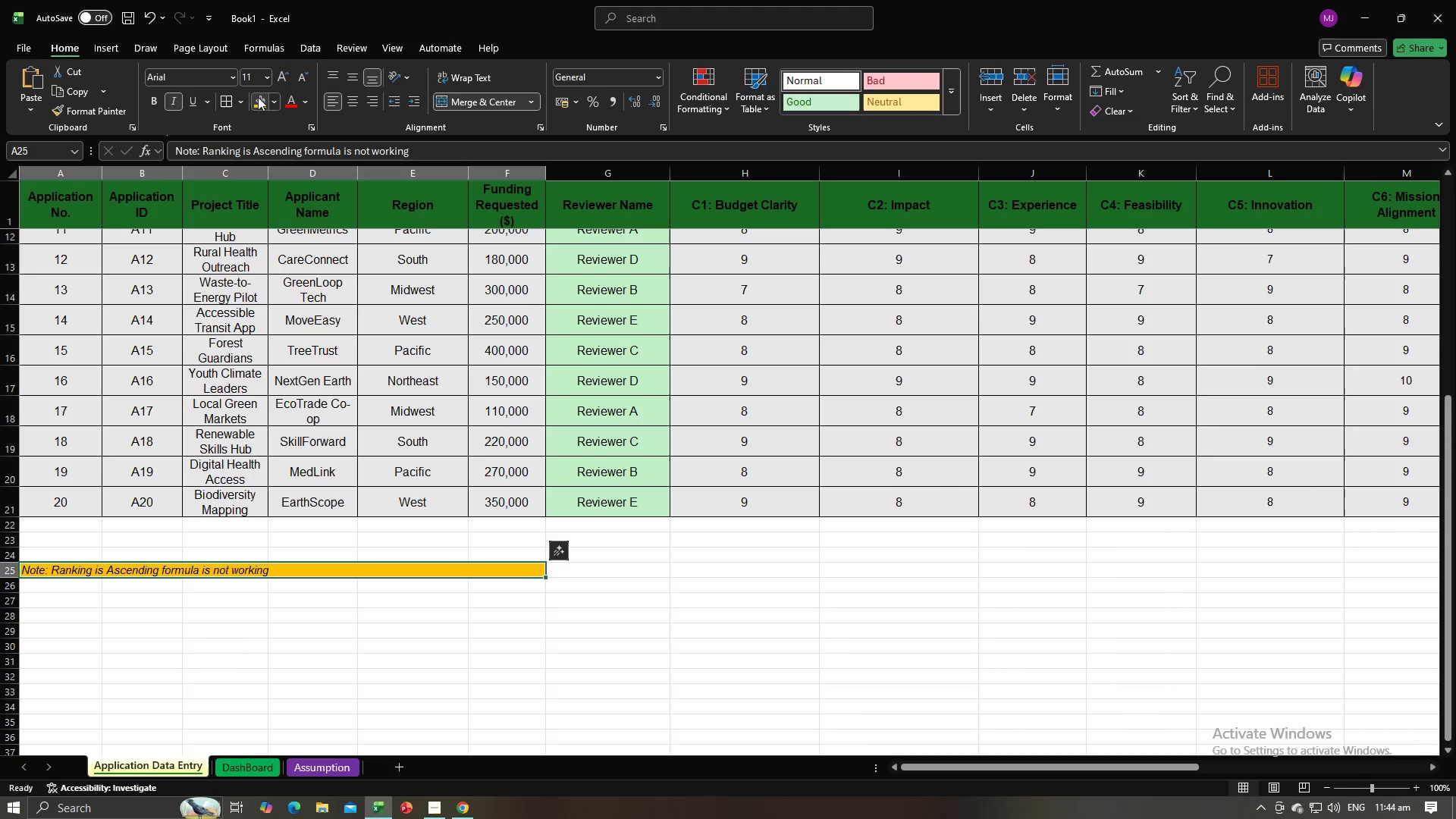 
left_click([488, 593])
 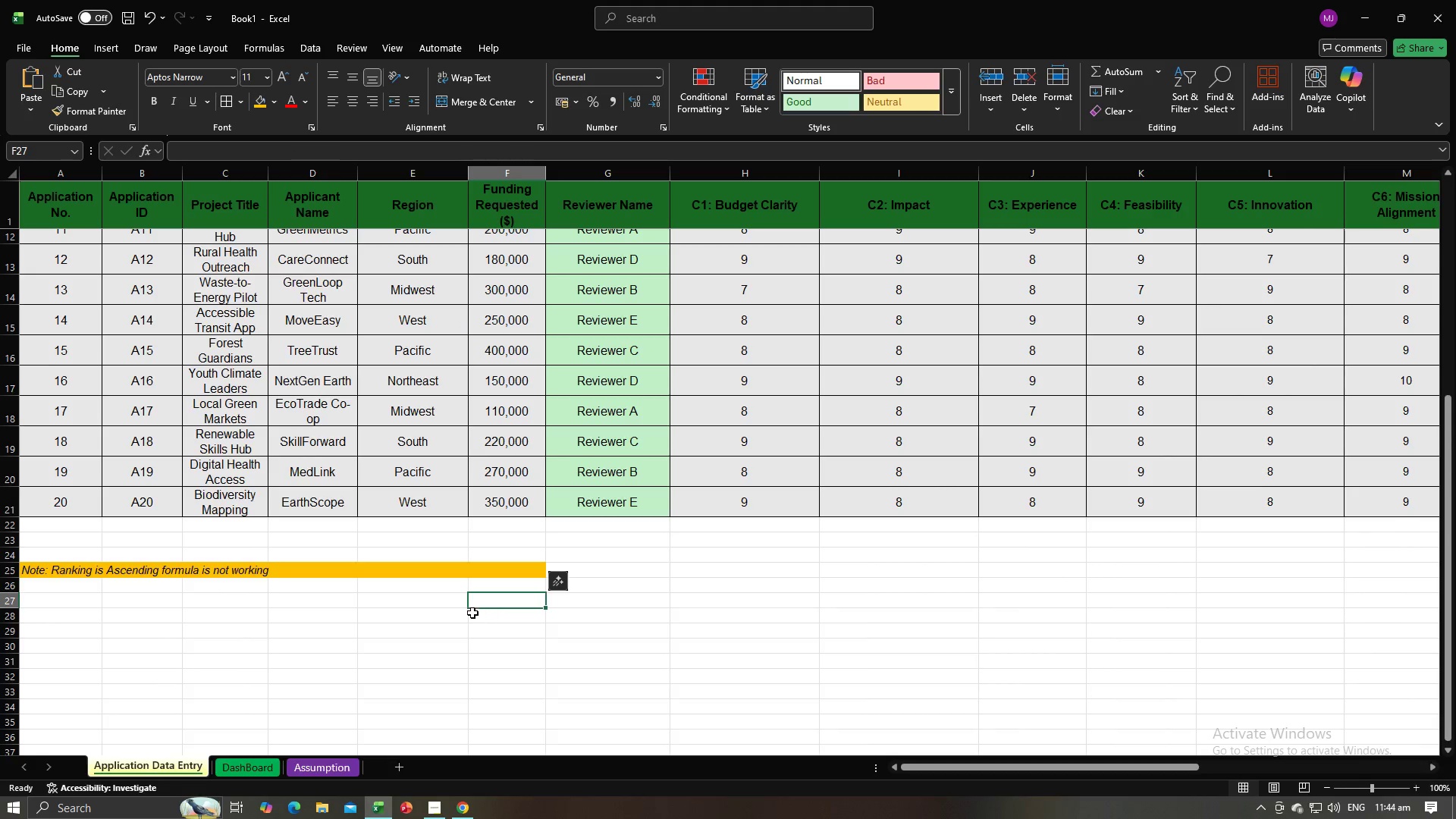 
key(Alt+AltLeft)
 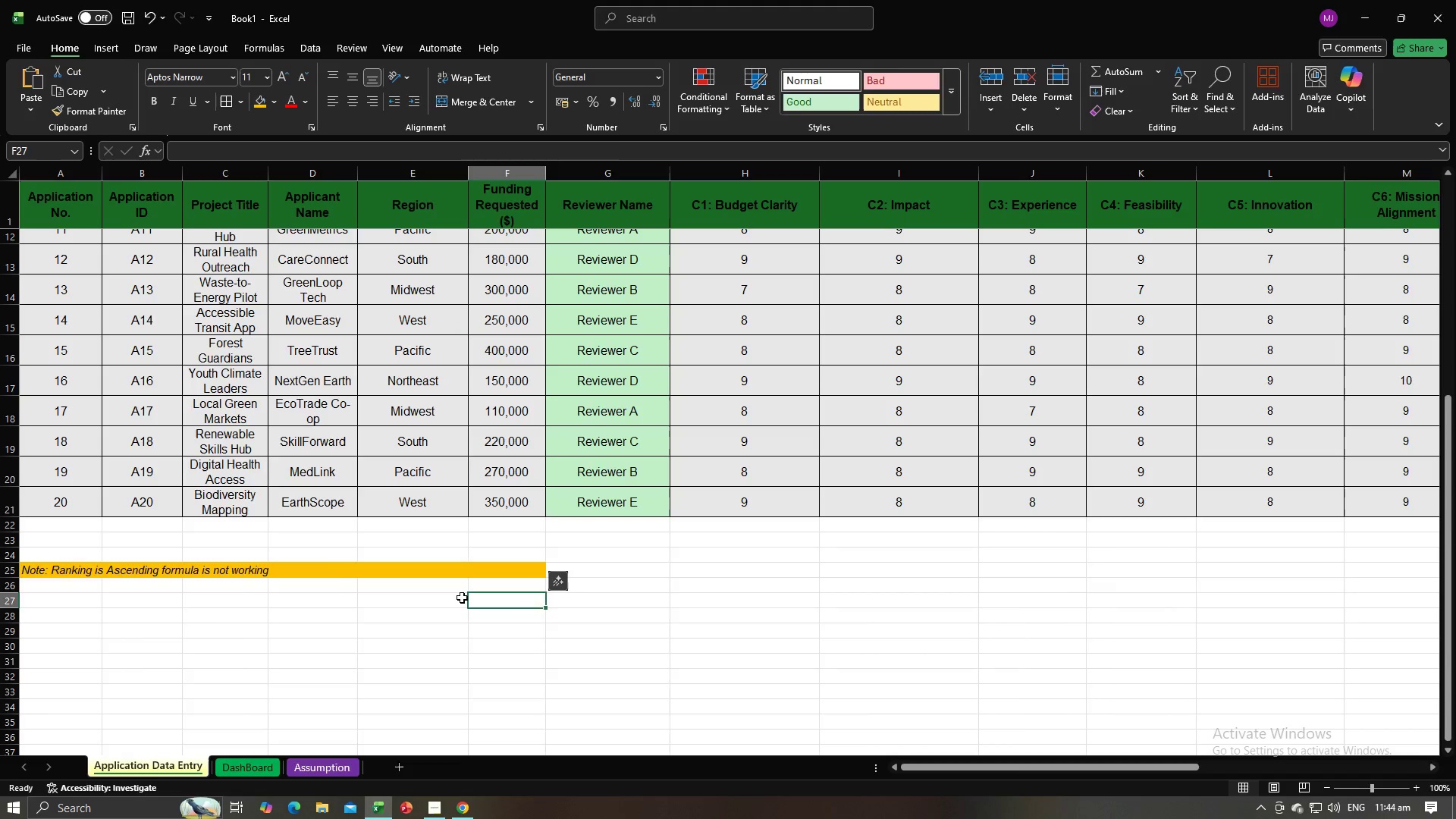 
key(Alt+Tab)